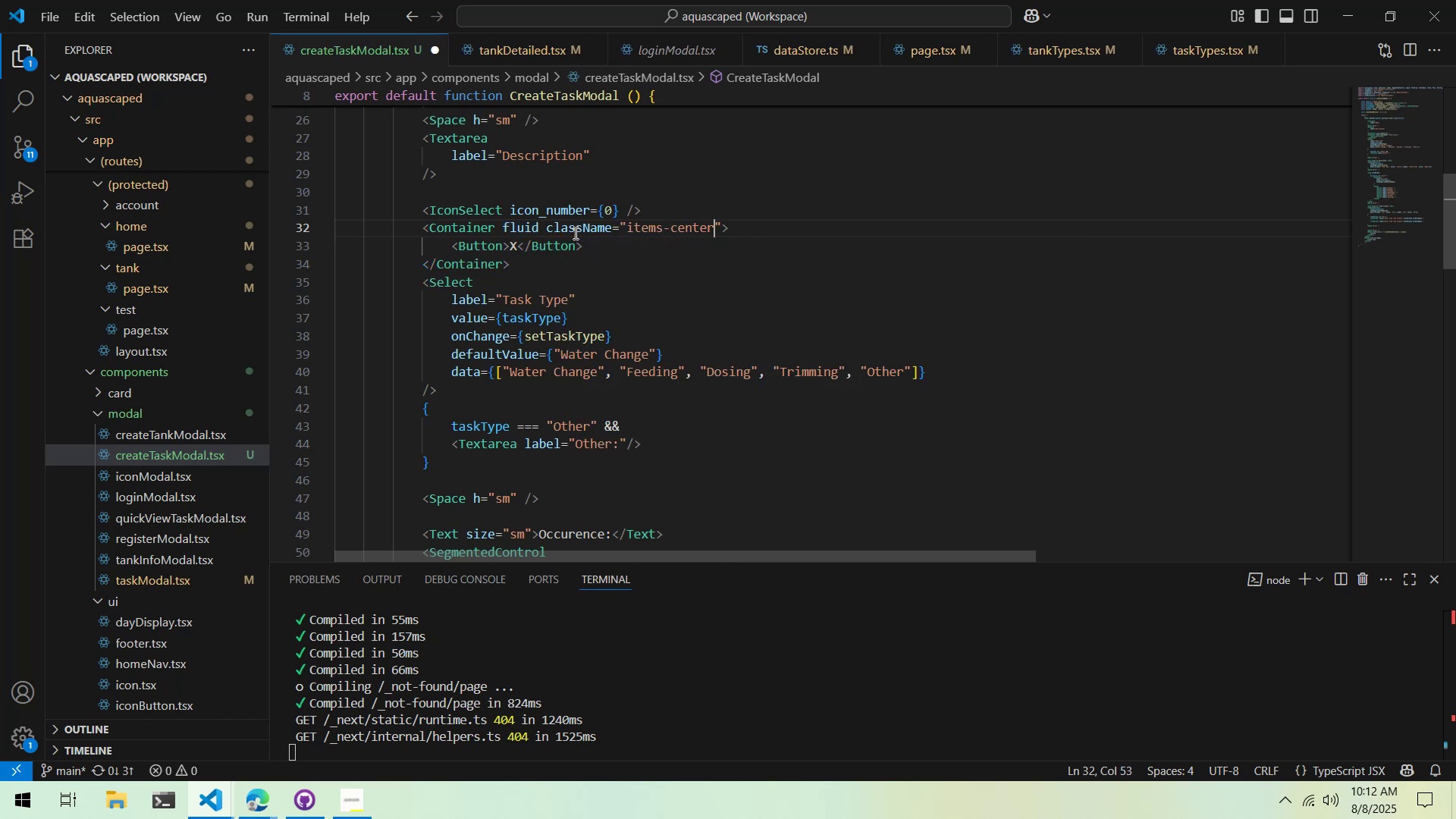 
key(Control+ControlLeft)
 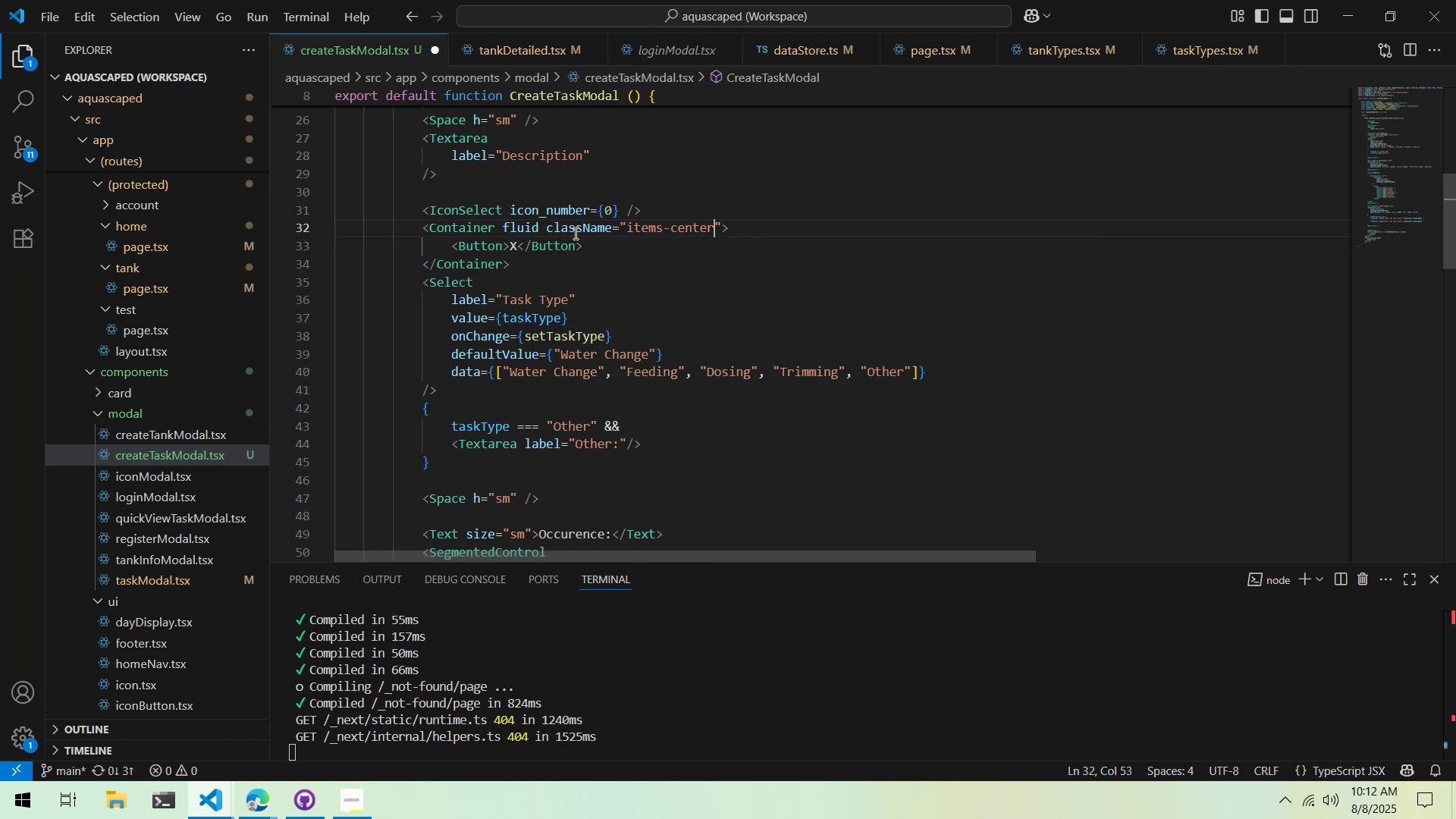 
key(Control+S)
 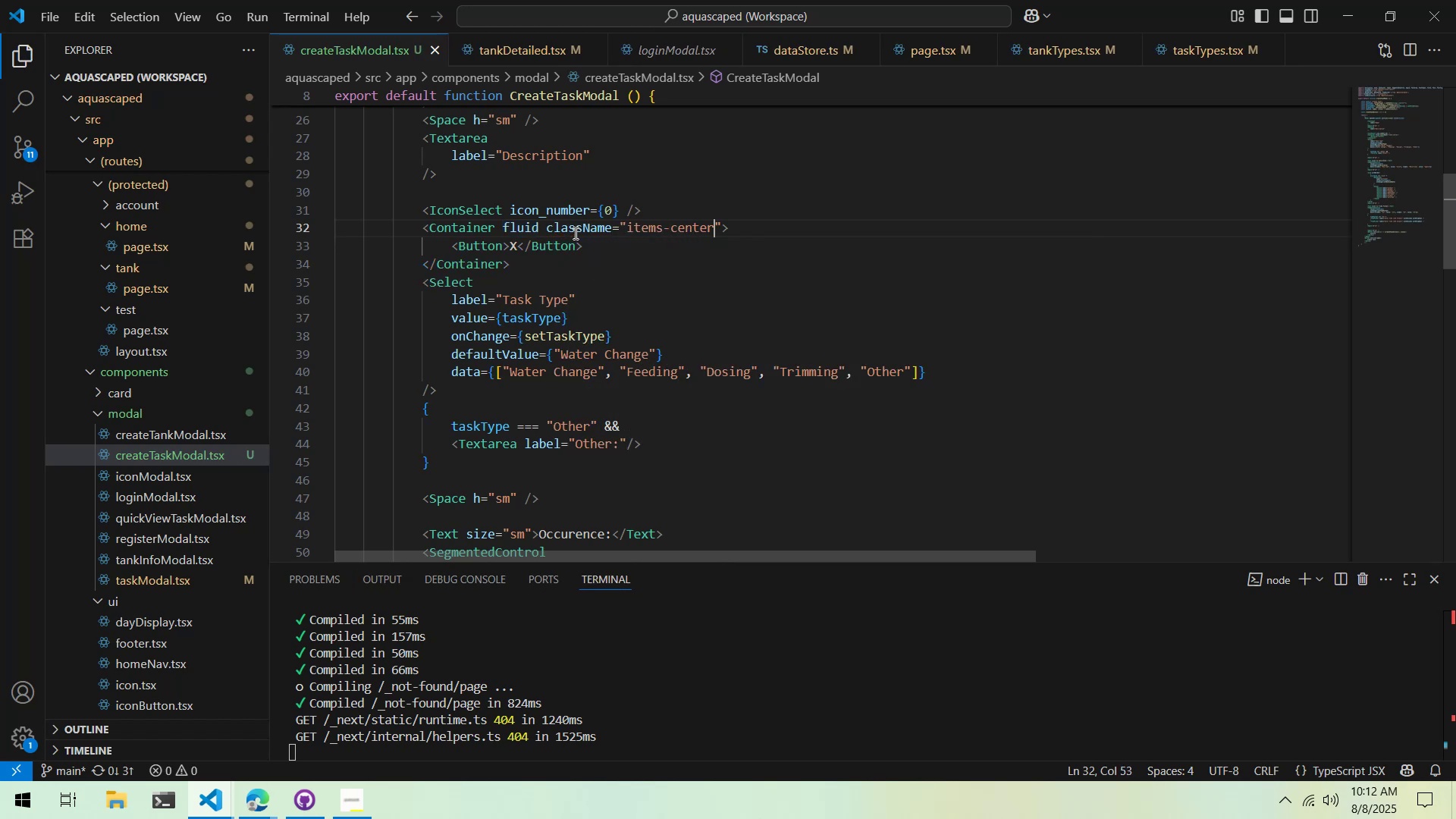 
key(Alt+AltLeft)
 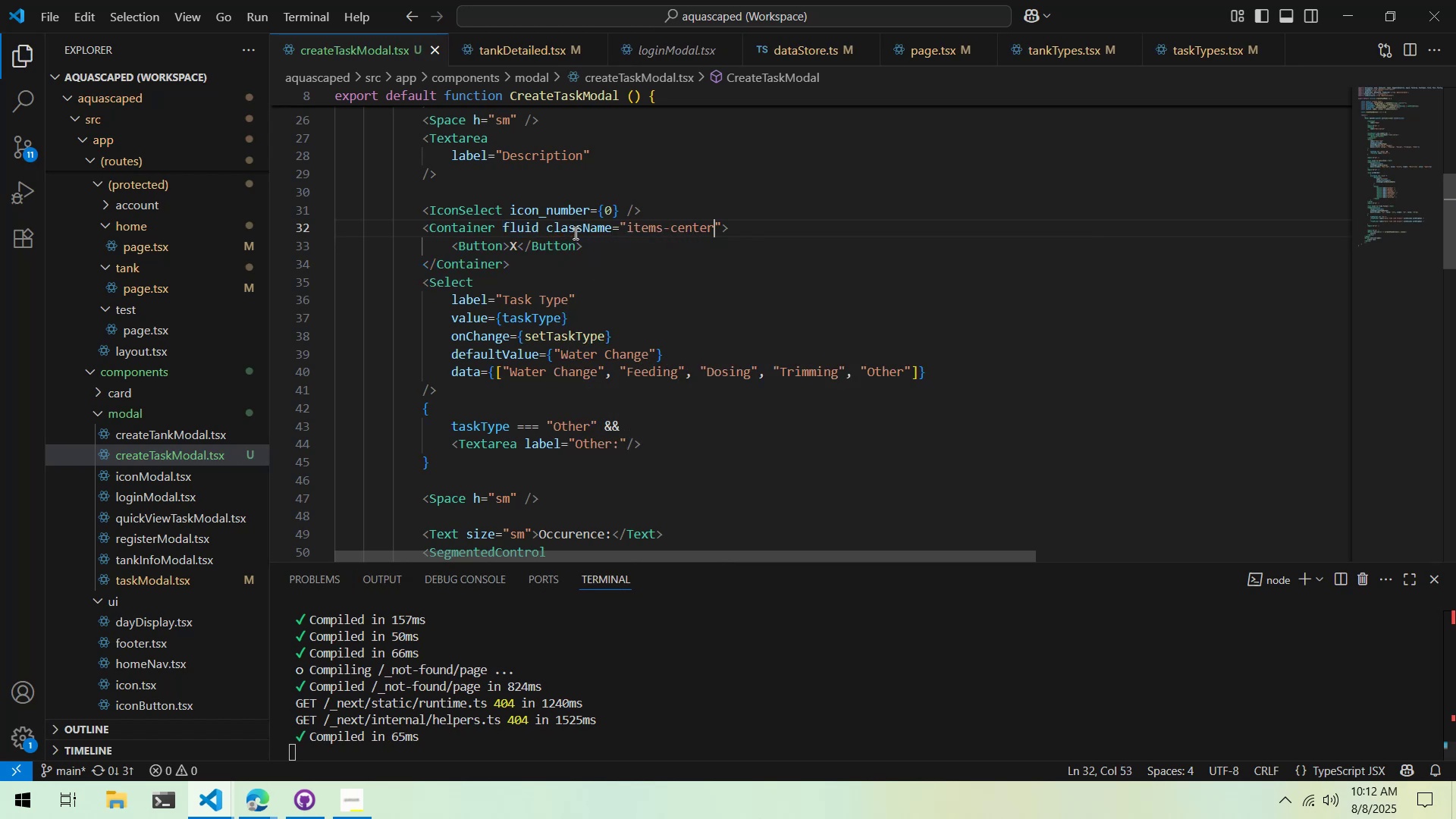 
key(Alt+Tab)
 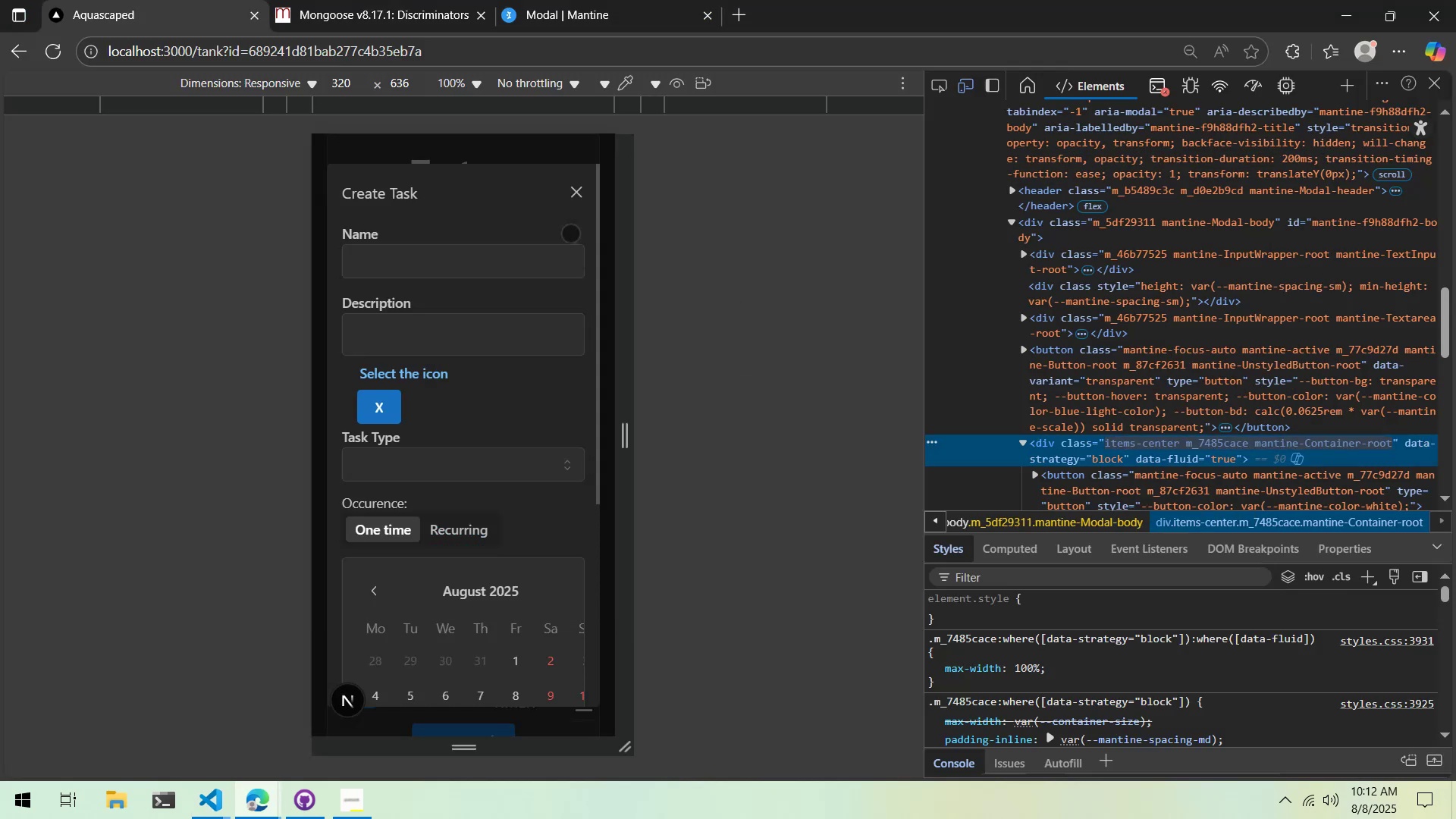 
key(Alt+AltLeft)
 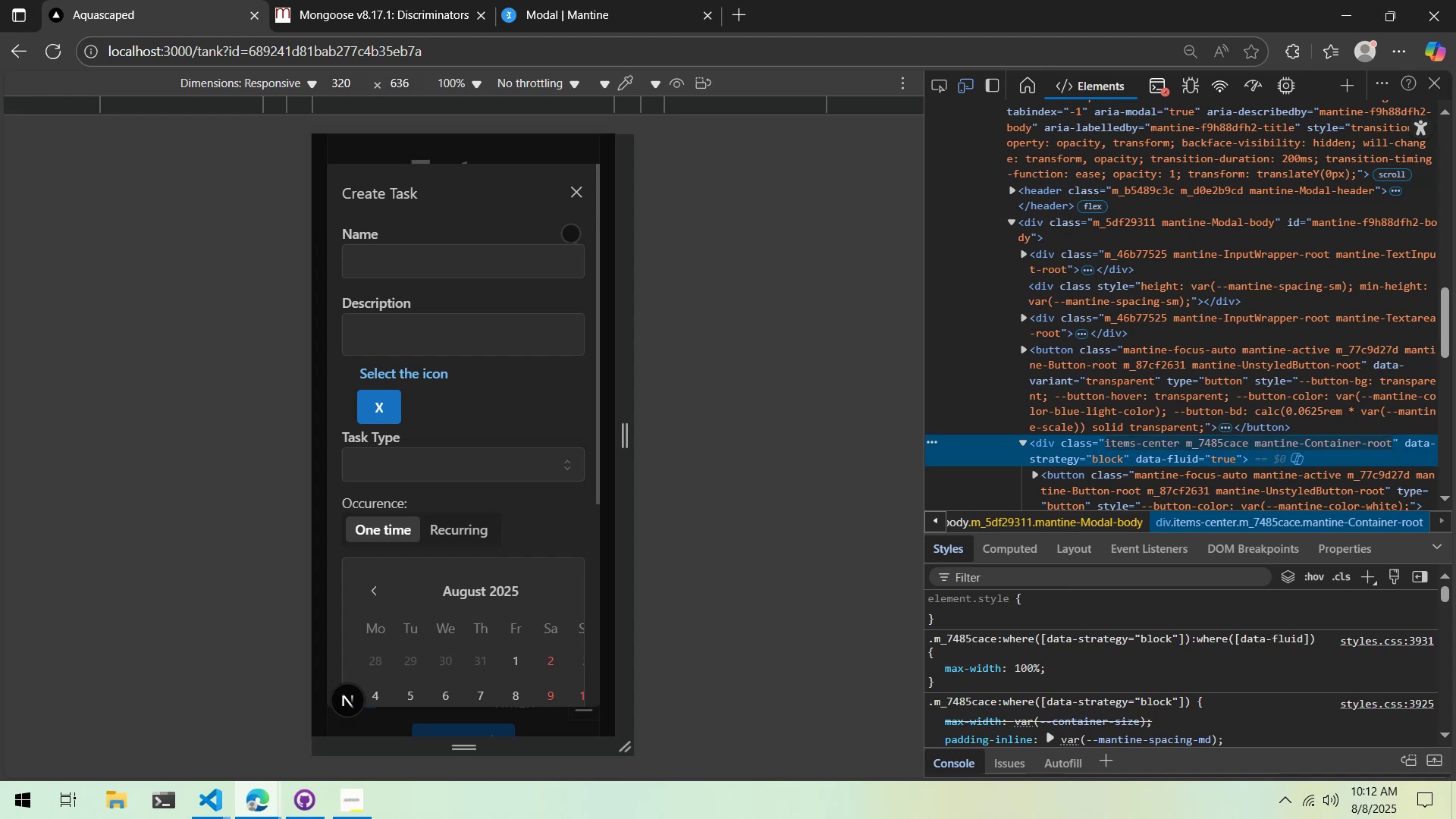 
key(Alt+Tab)
 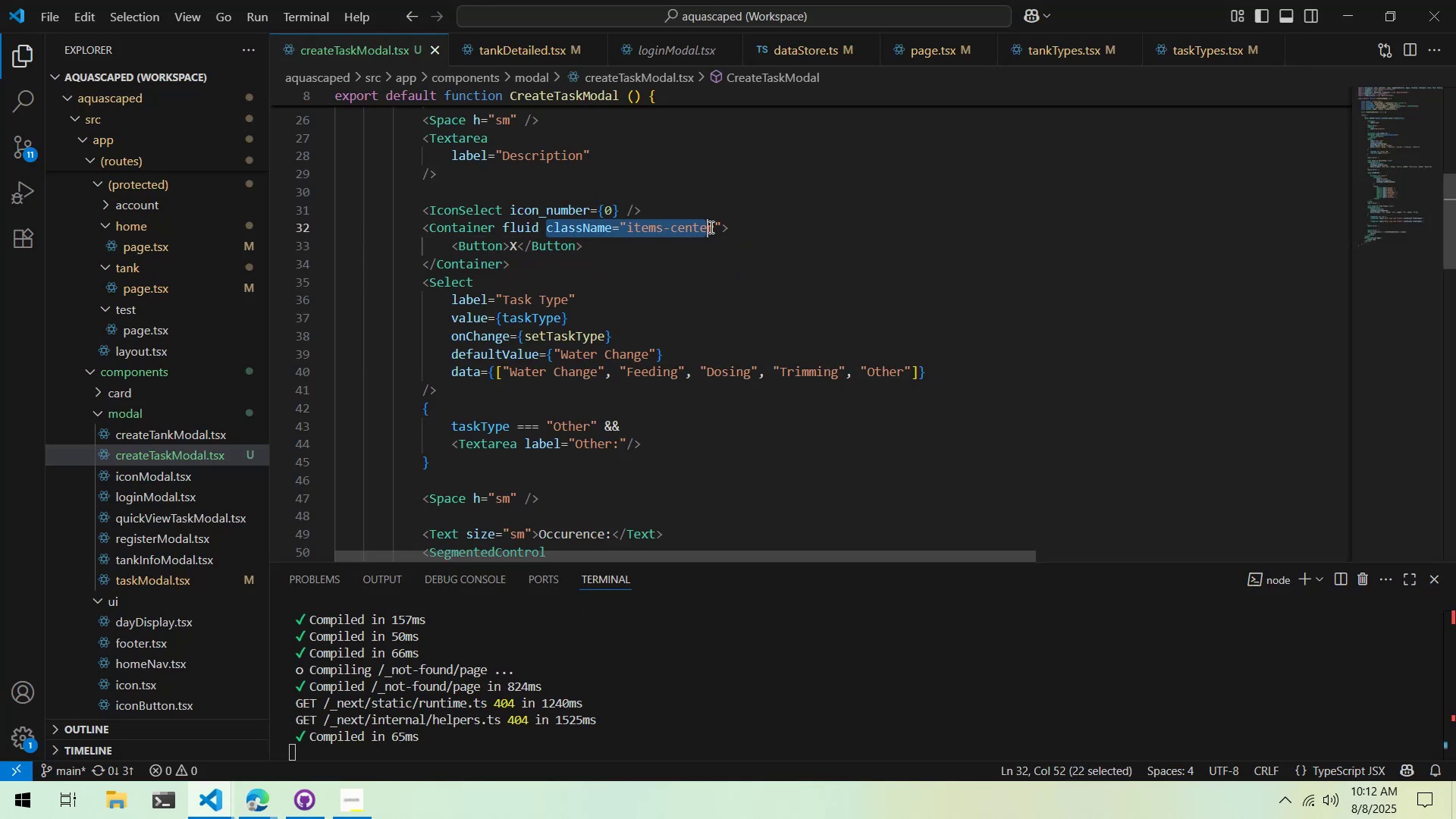 
key(Control+ControlLeft)
 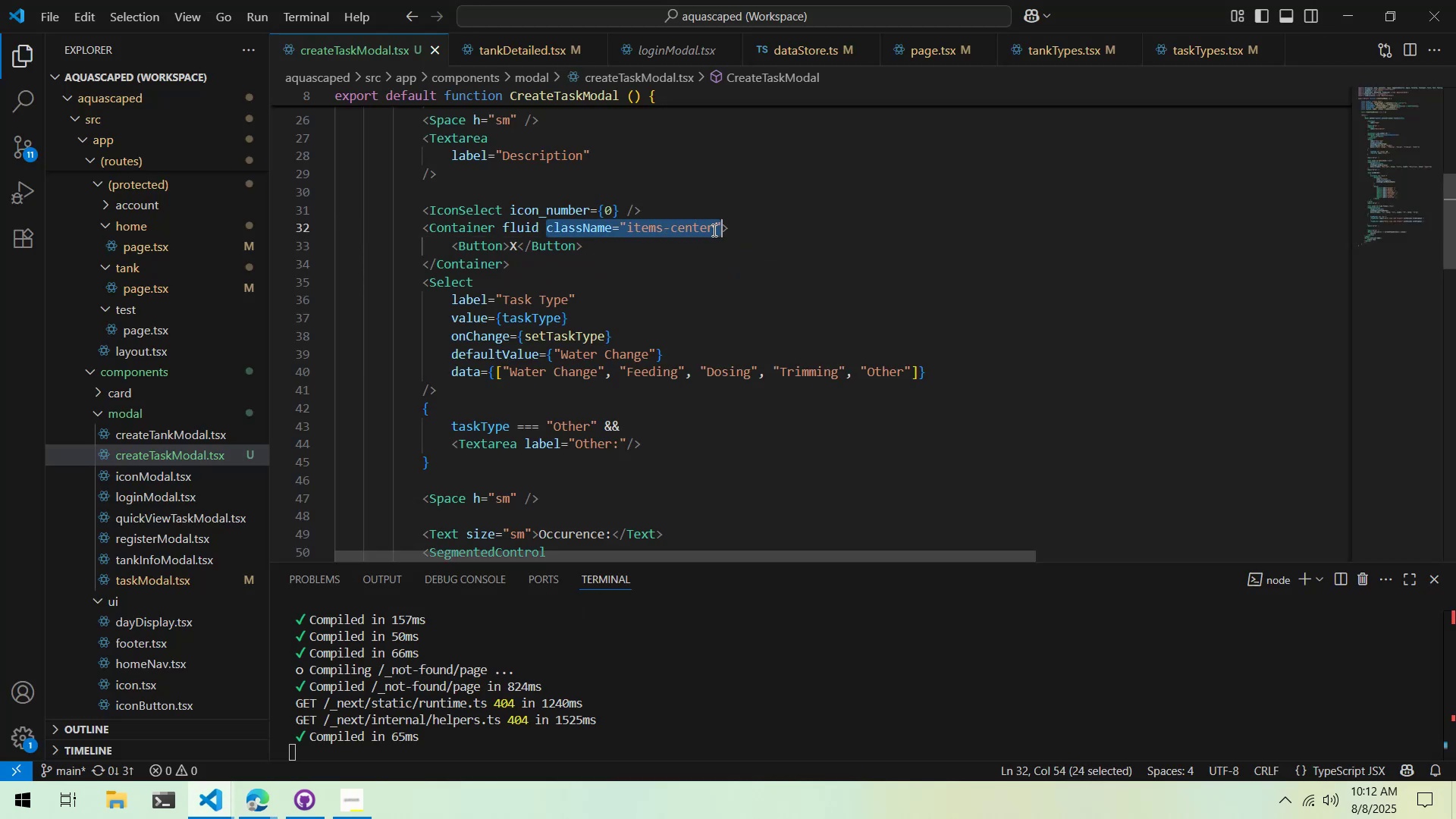 
key(Control+X)
 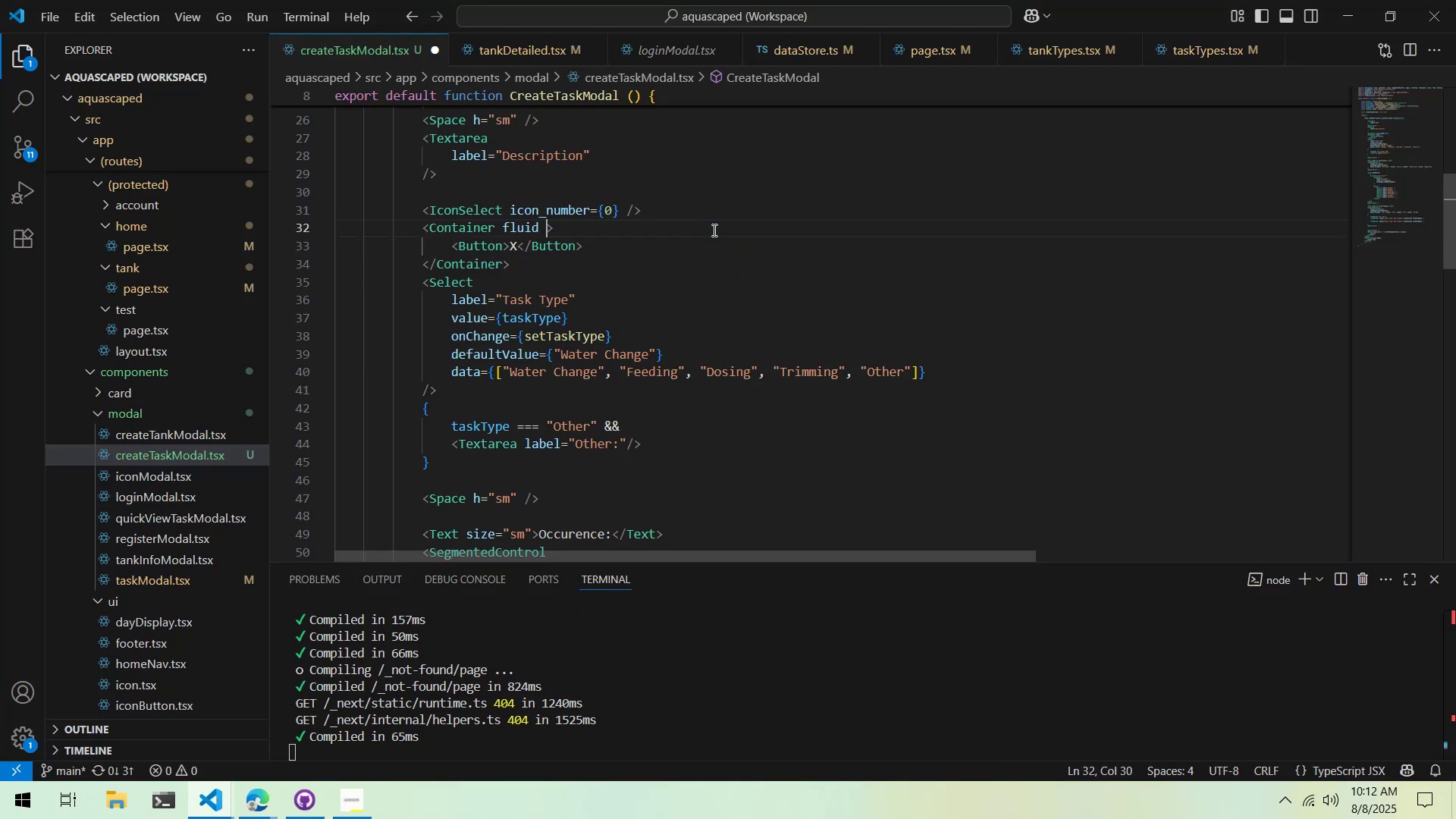 
key(Backspace)
 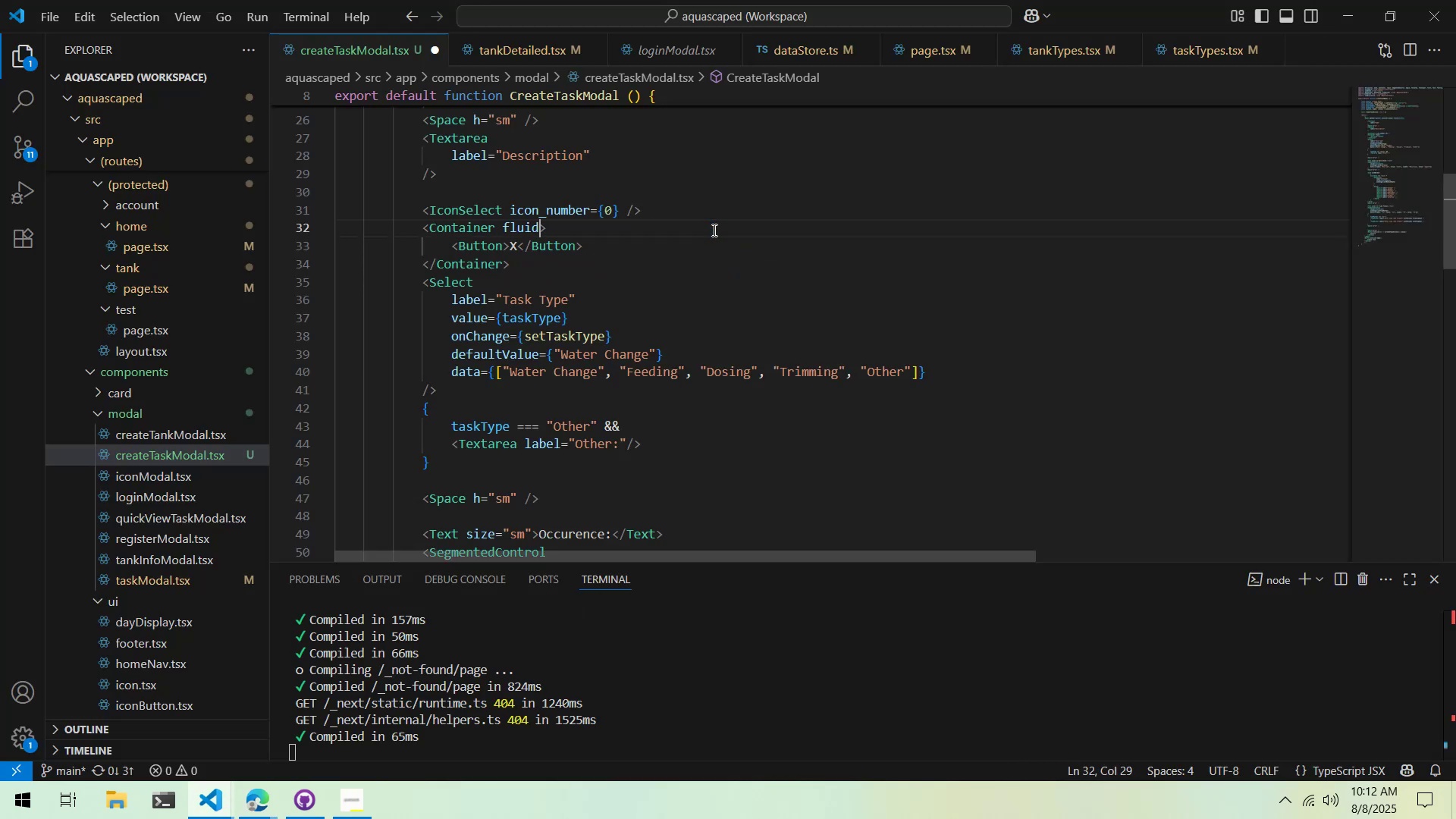 
key(ArrowRight)
 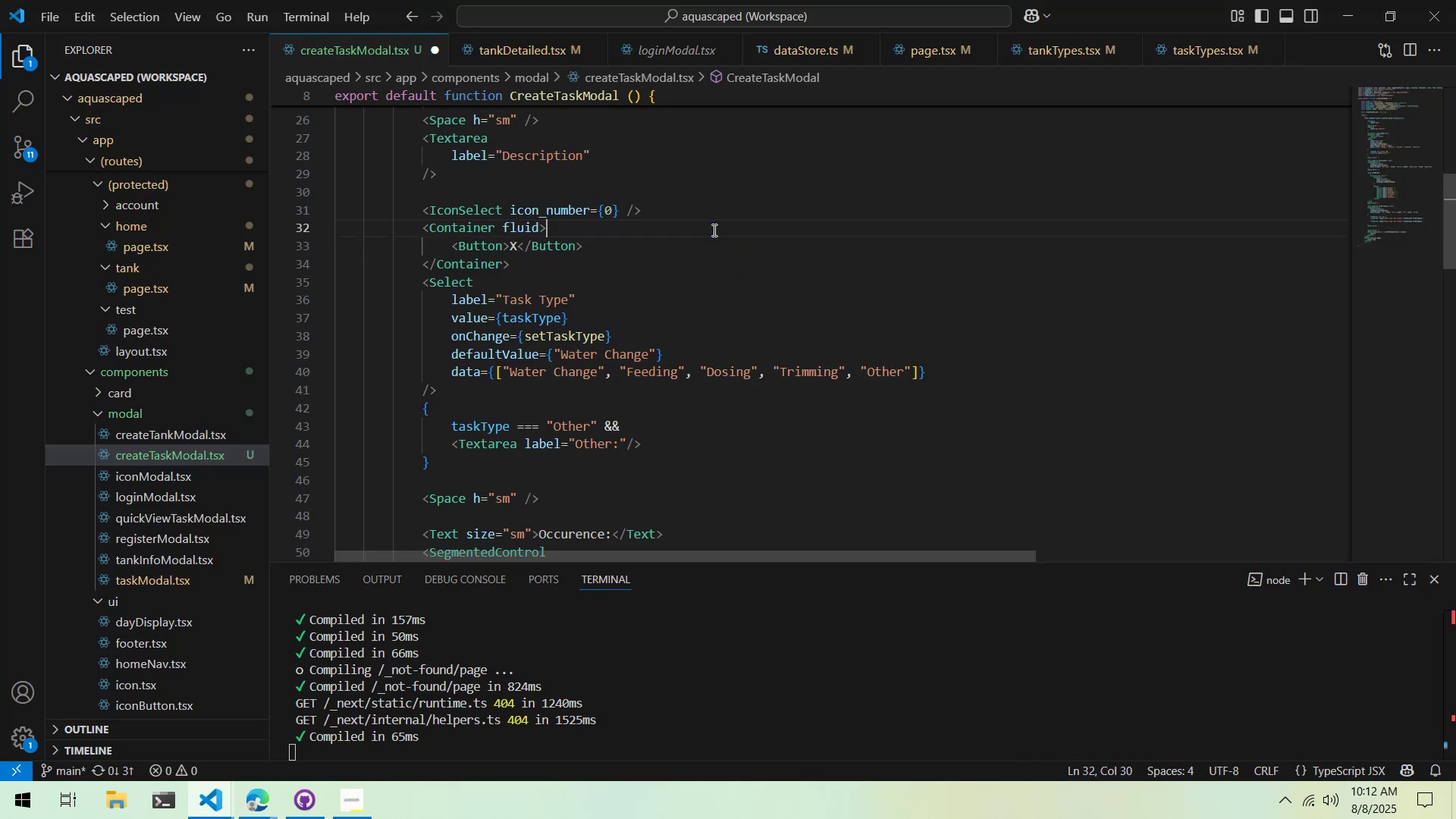 
key(Enter)
 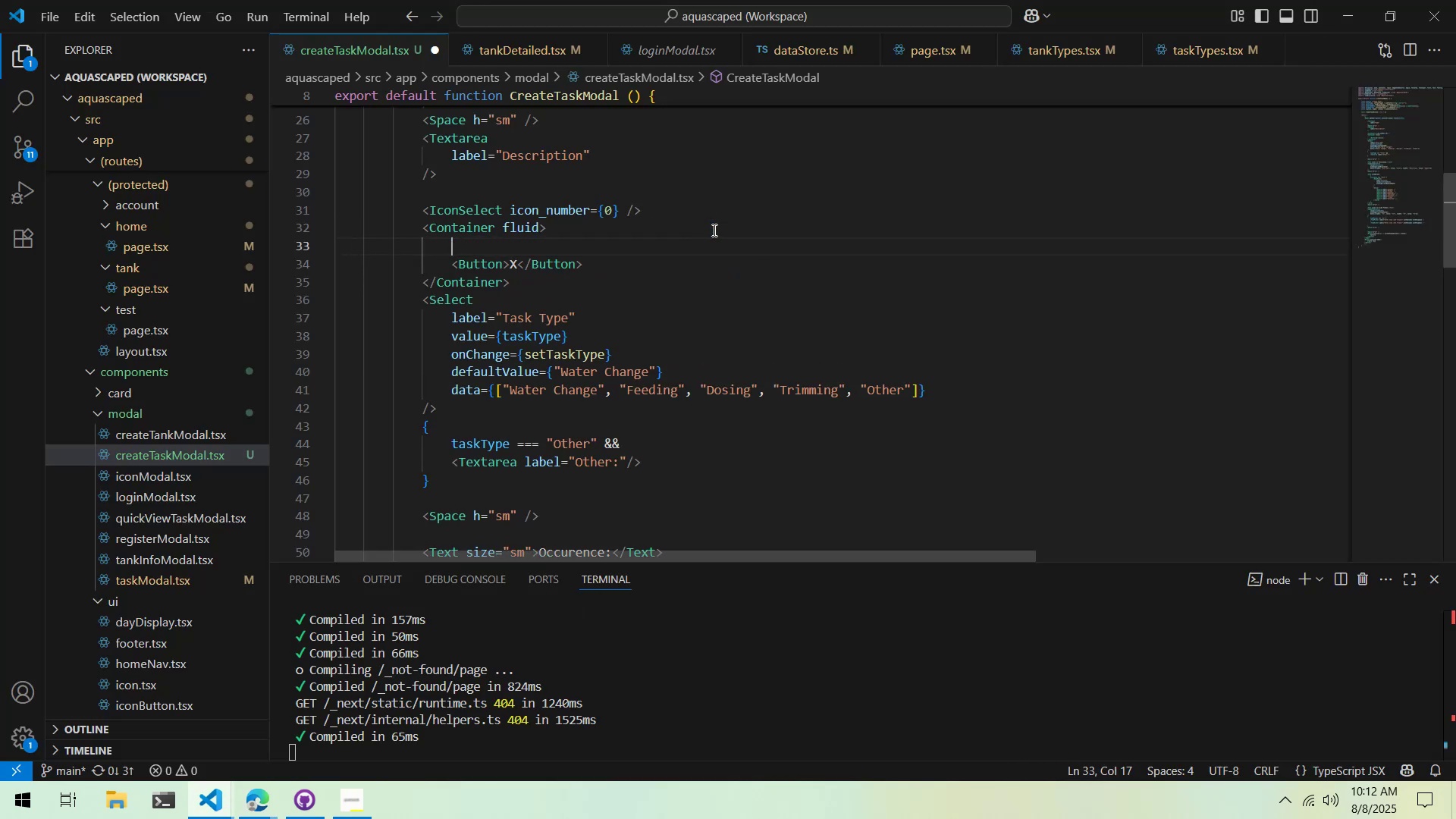 
type(<Center>)
 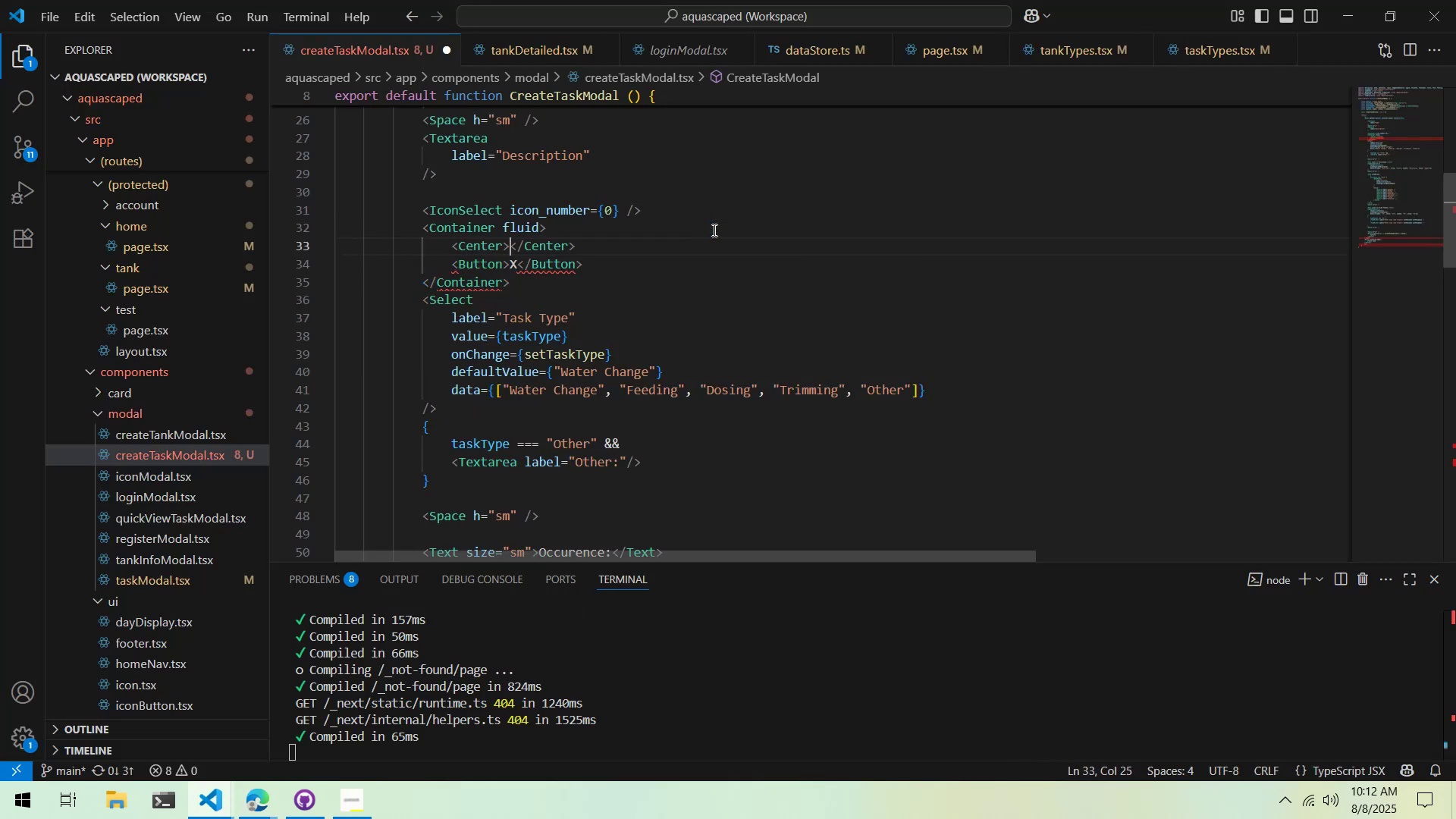 
key(Enter)
 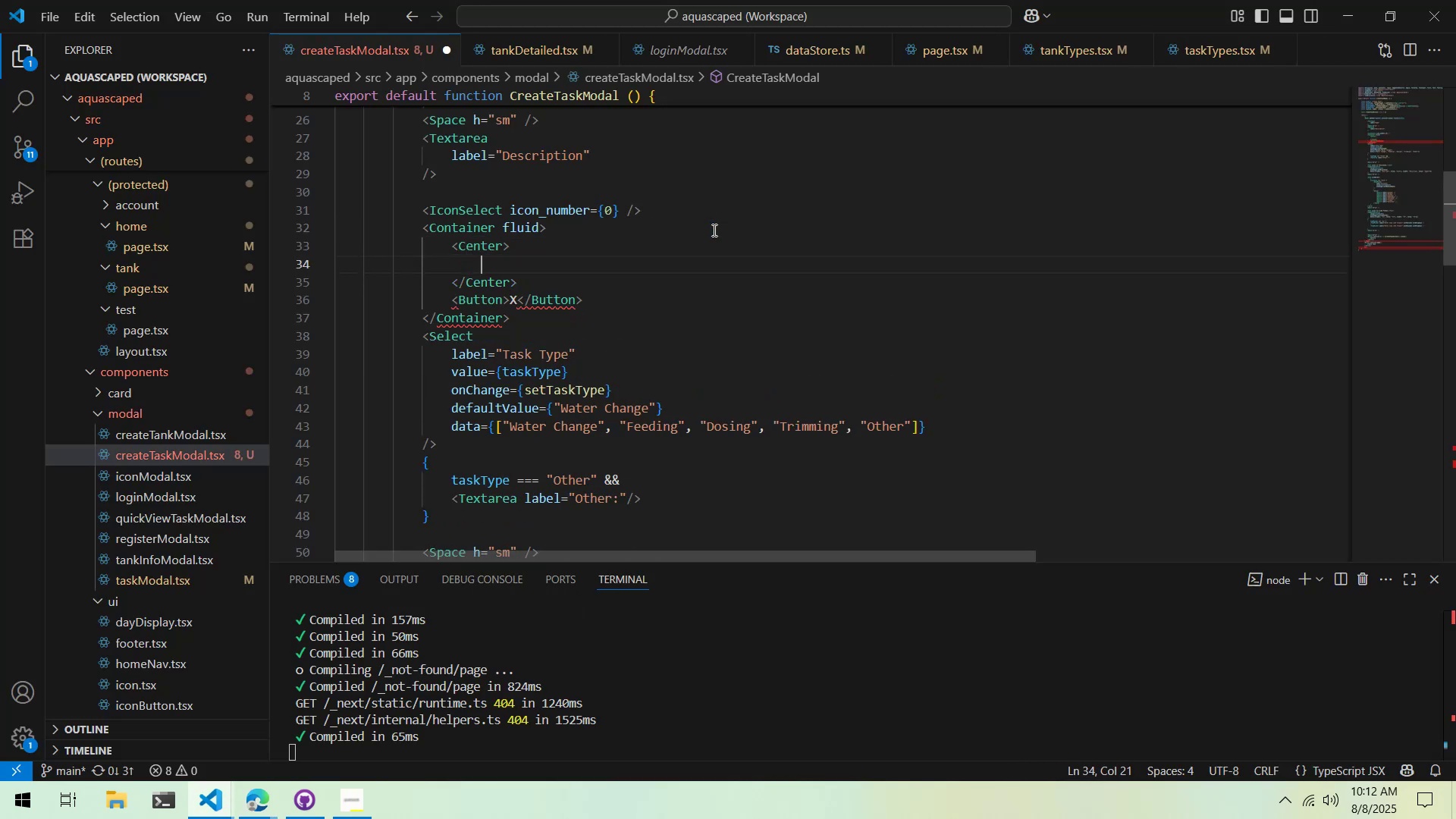 
key(Control+ControlLeft)
 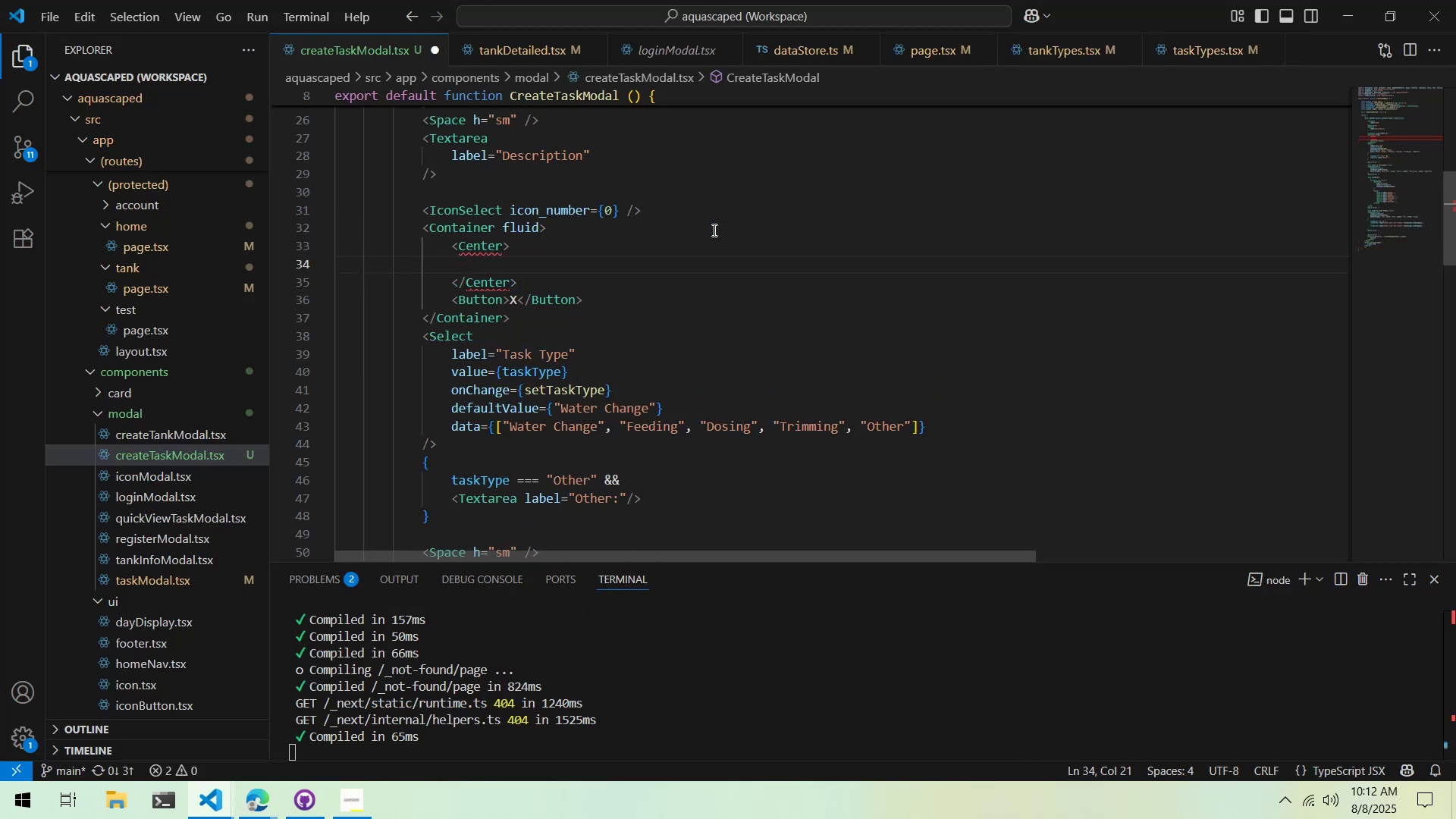 
key(Control+S)
 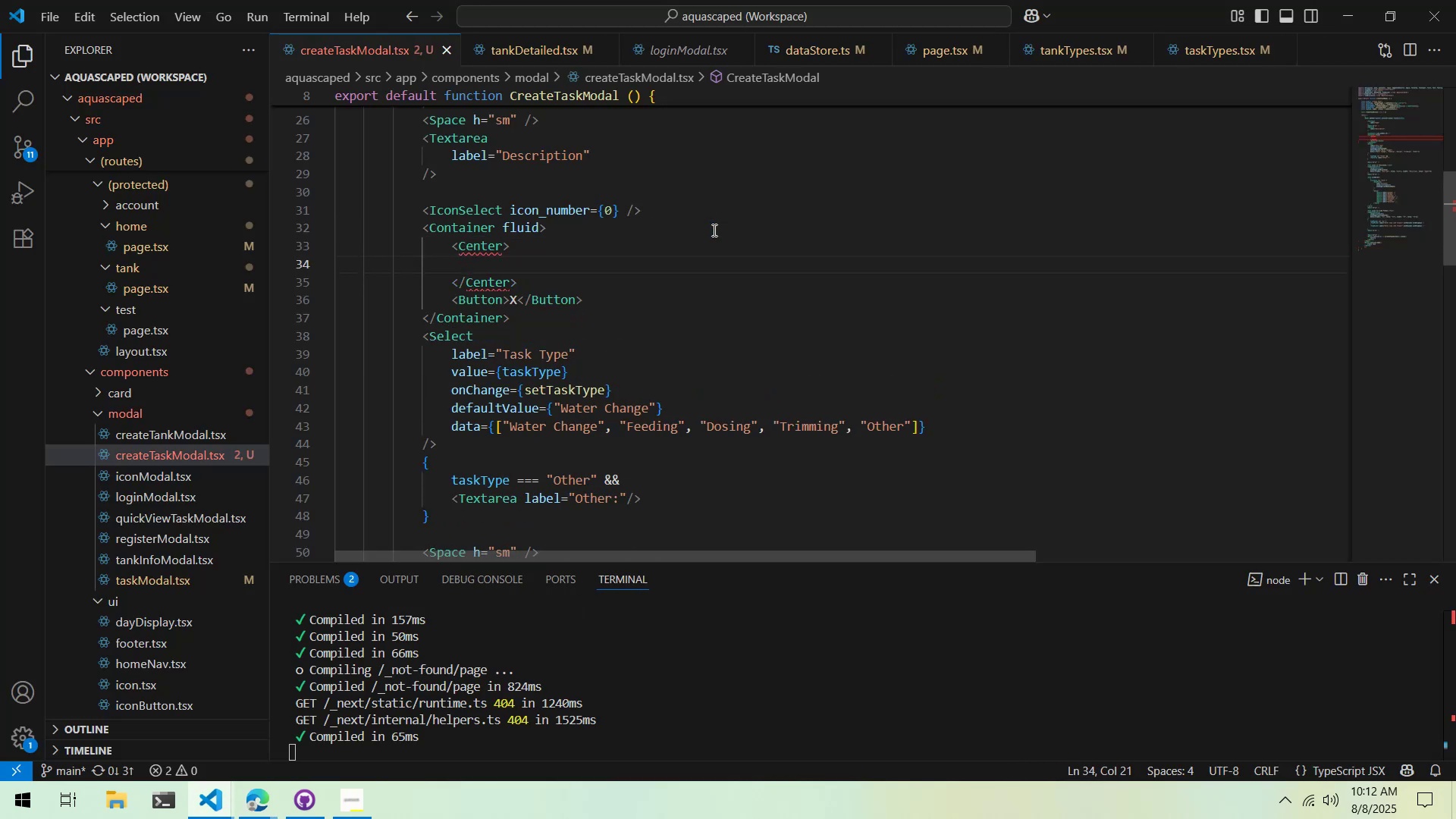 
key(Alt+AltLeft)
 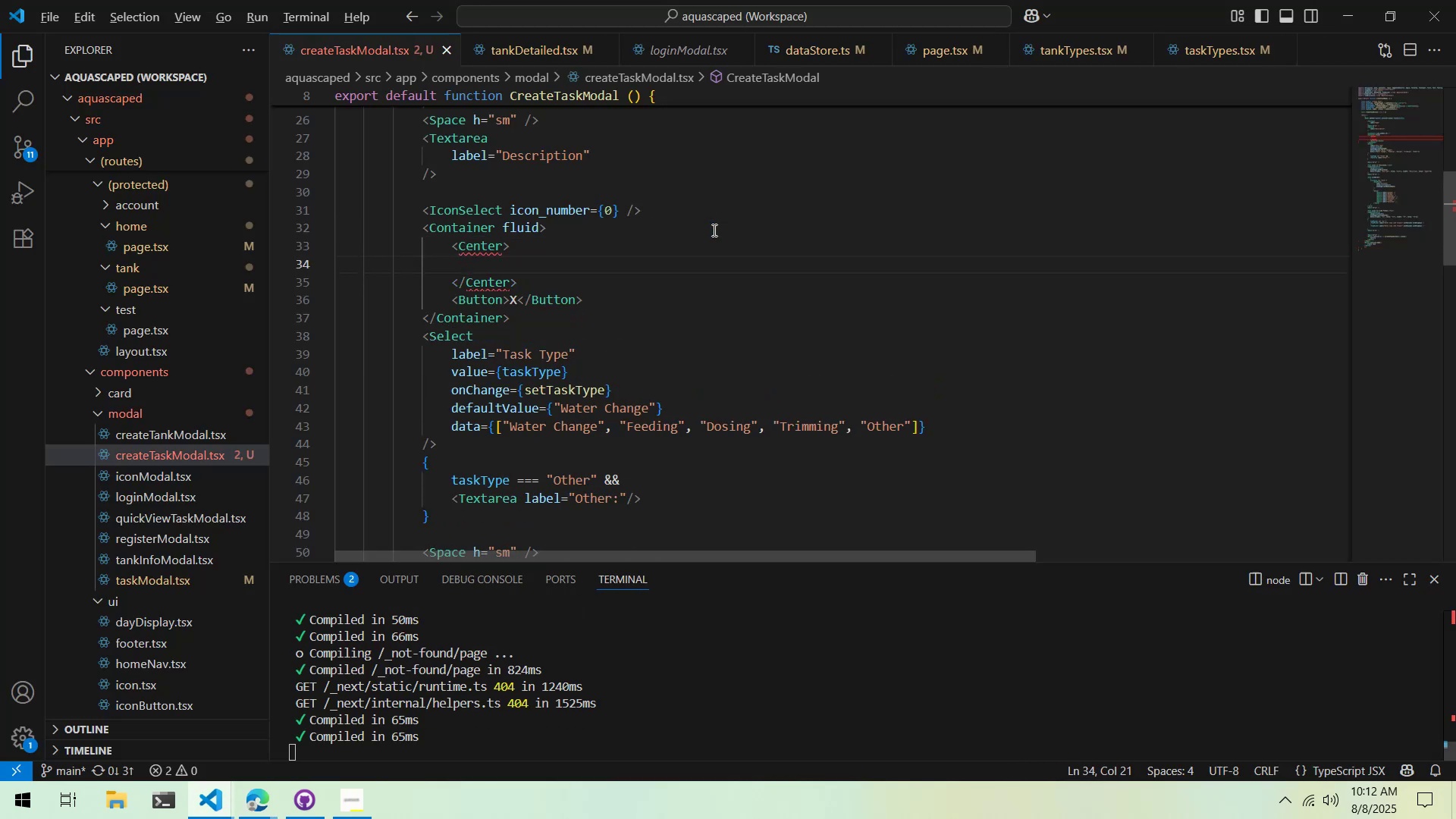 
key(Tab)
 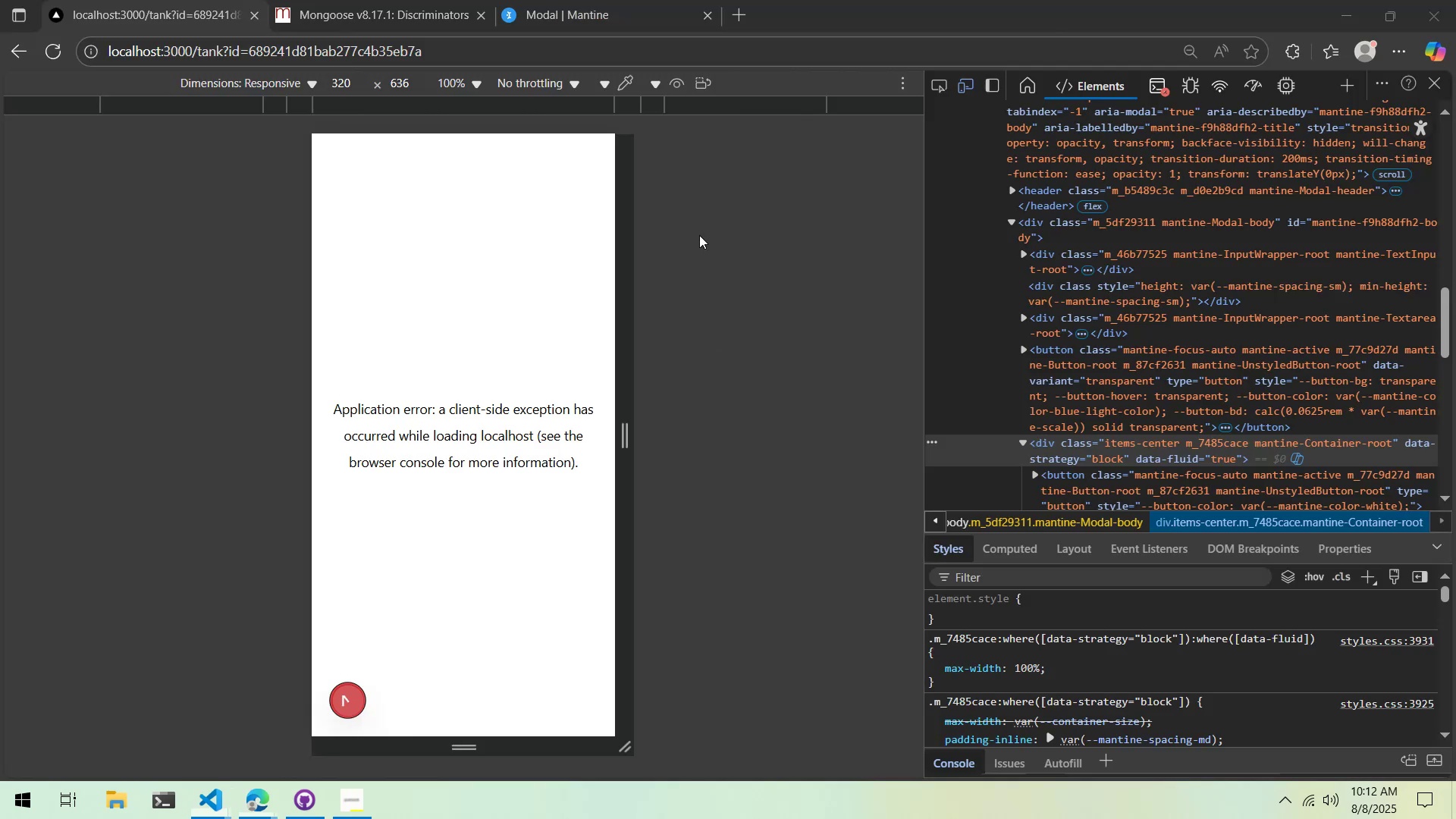 
key(Alt+AltLeft)
 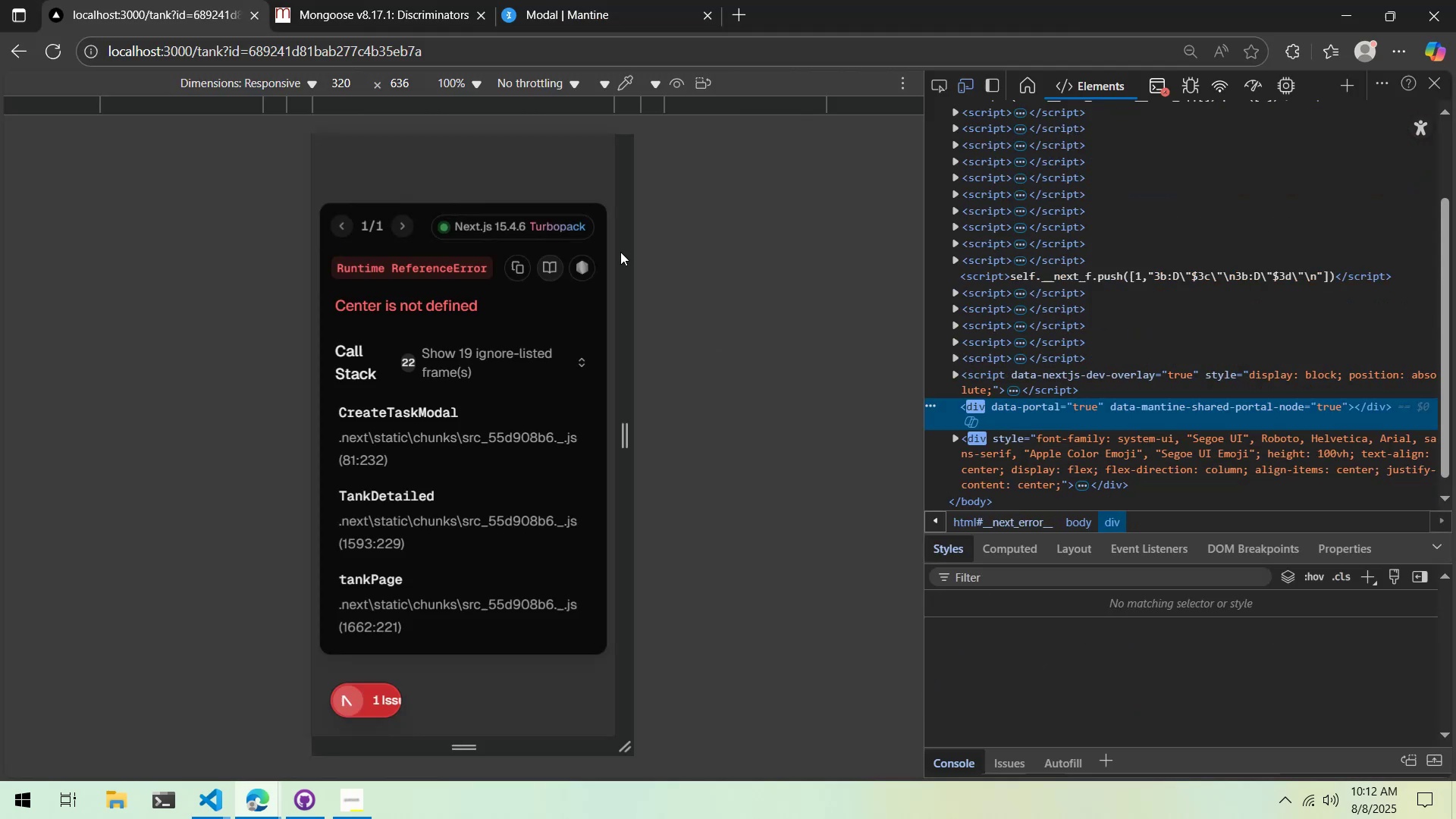 
key(Alt+Tab)
 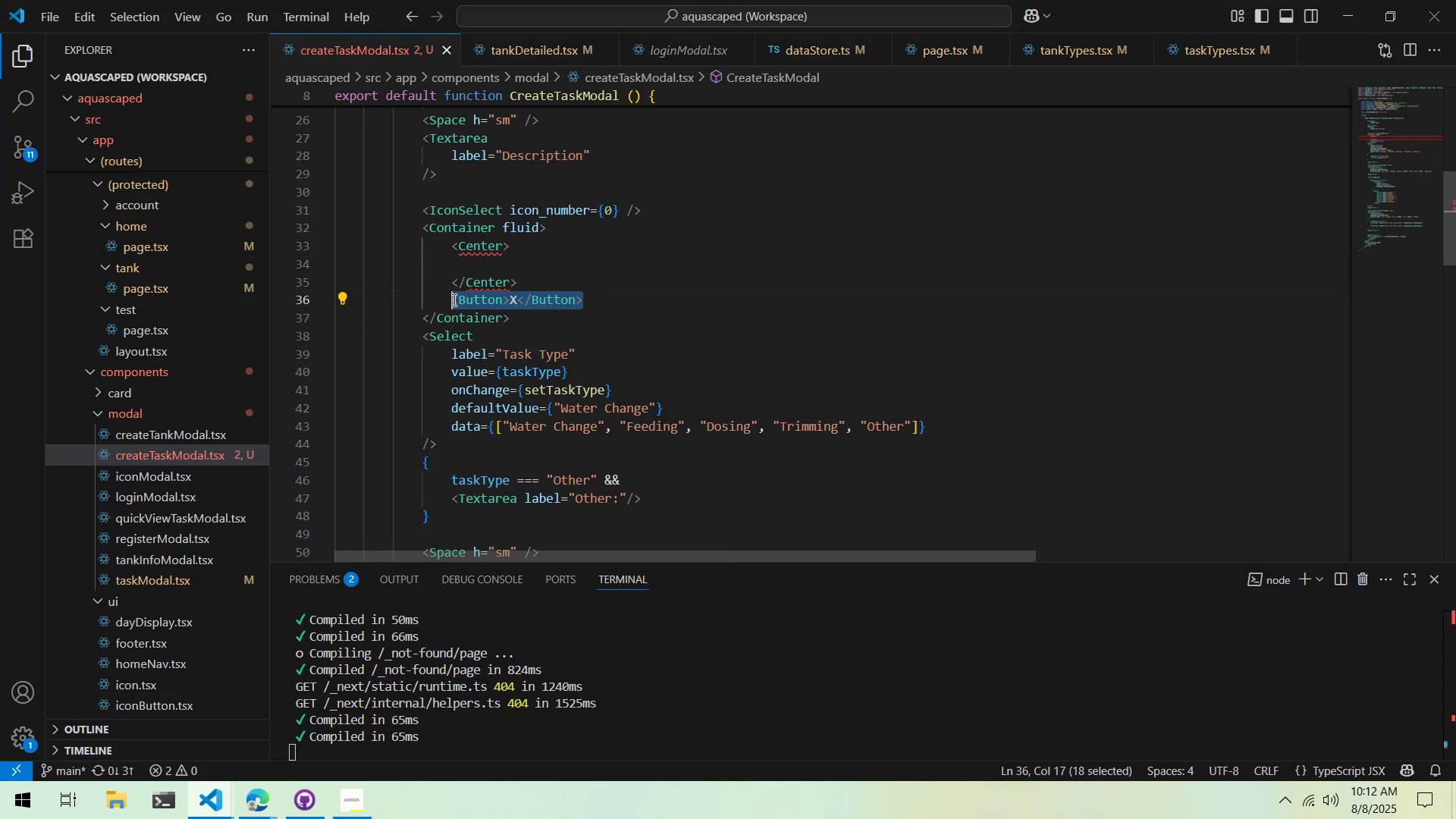 
hold_key(key=ControlLeft, duration=0.3)
 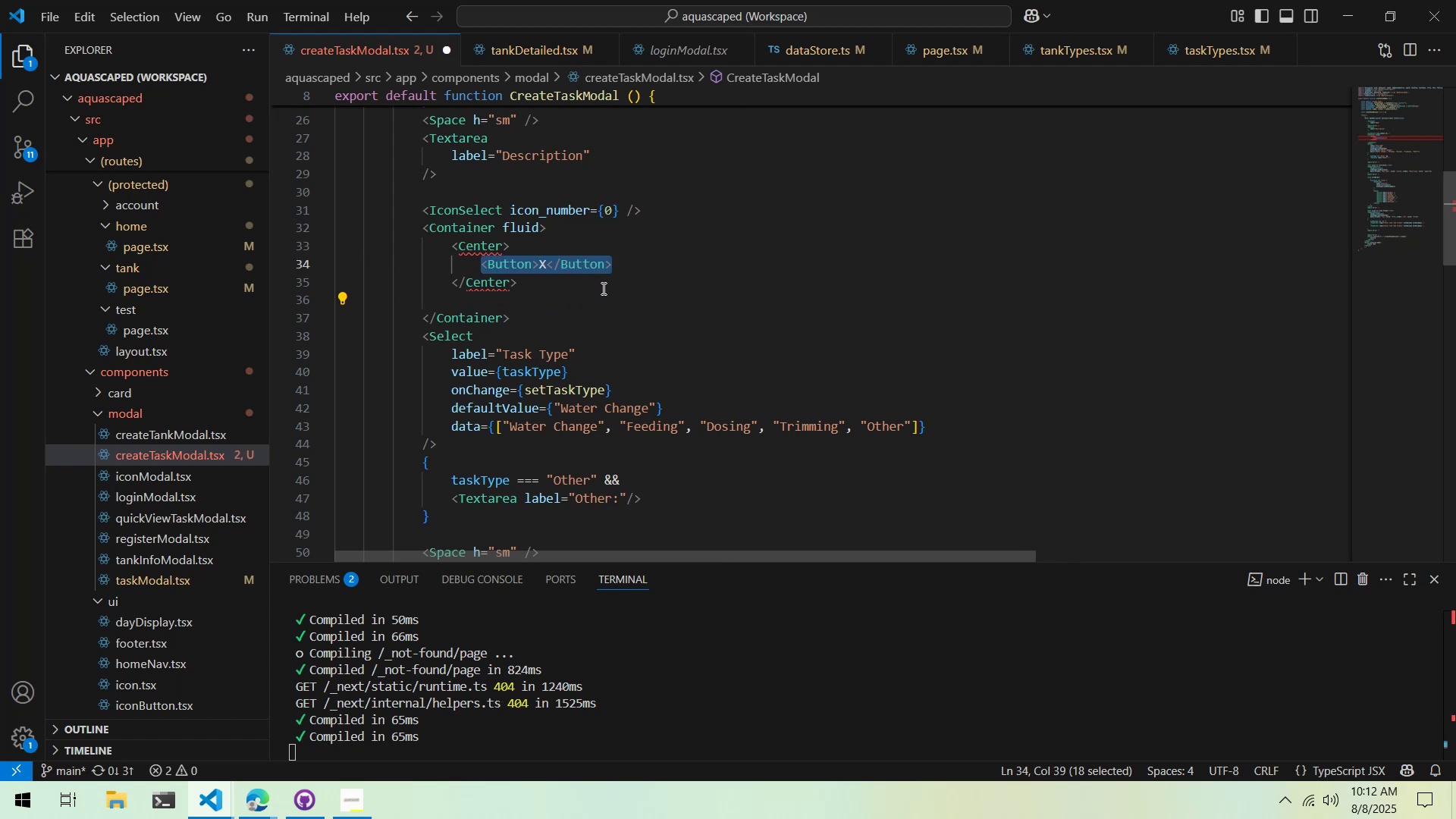 
key(Control+ControlLeft)
 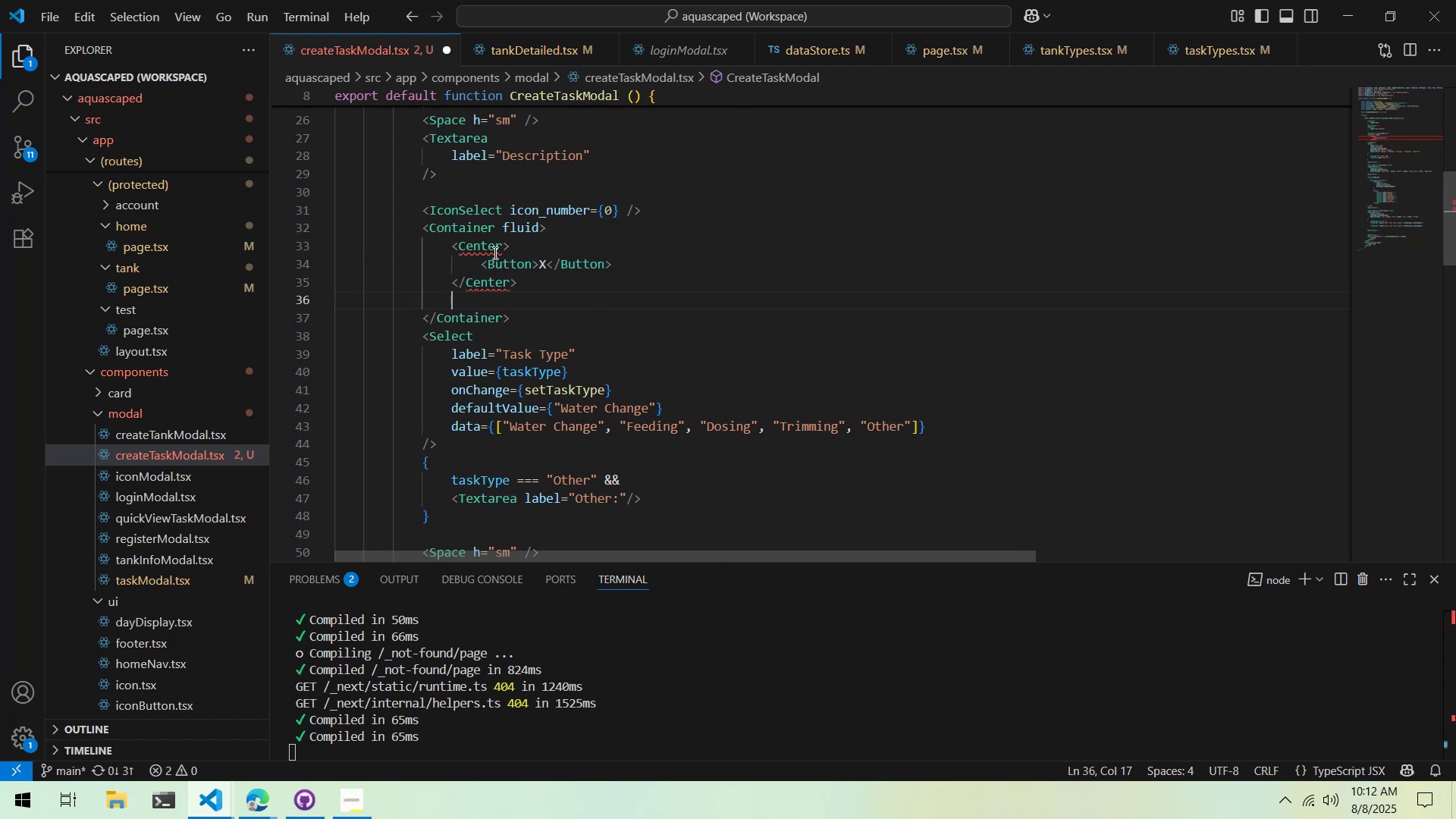 
double_click([485, 240])
 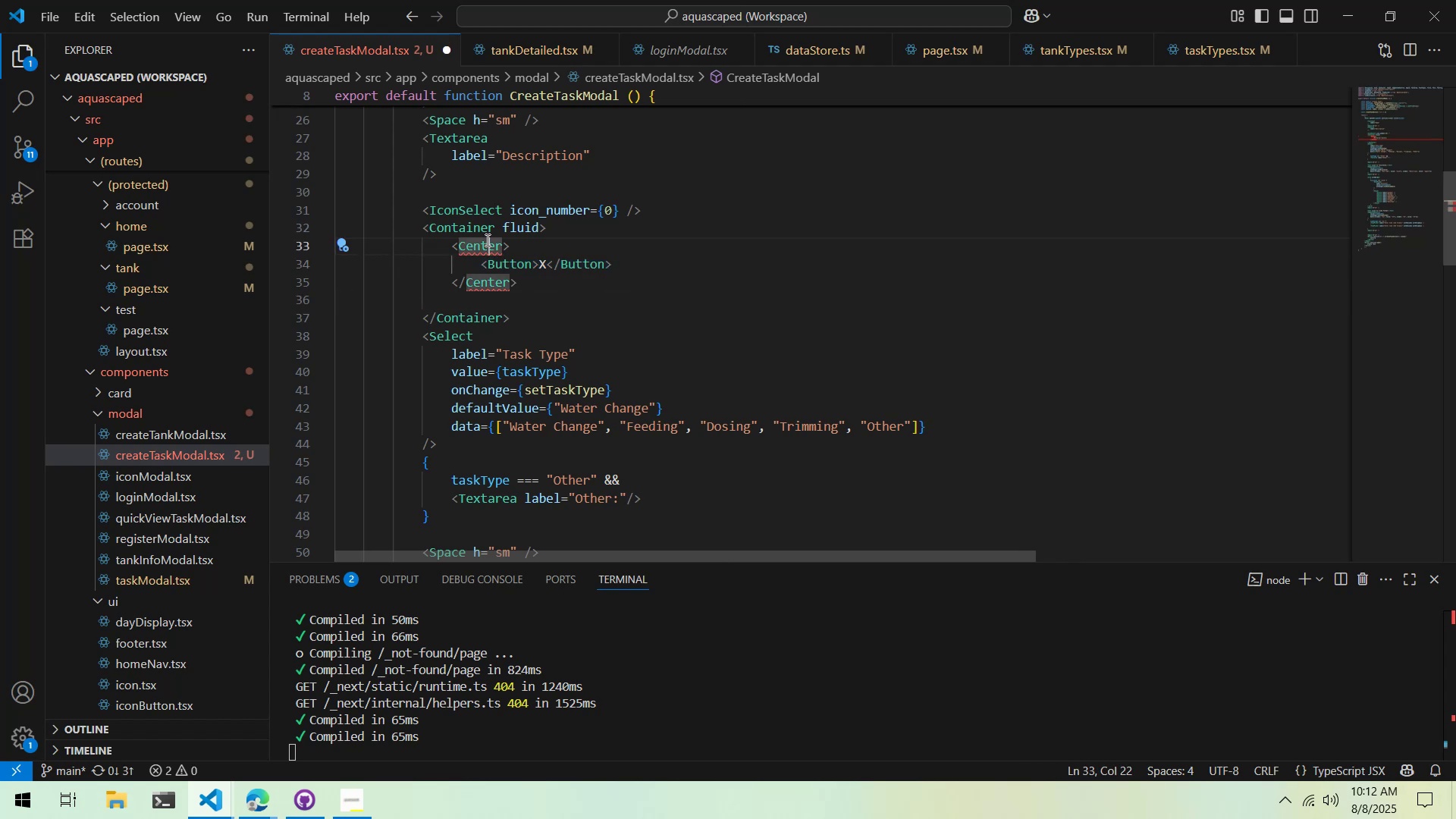 
key(Control+Period)
 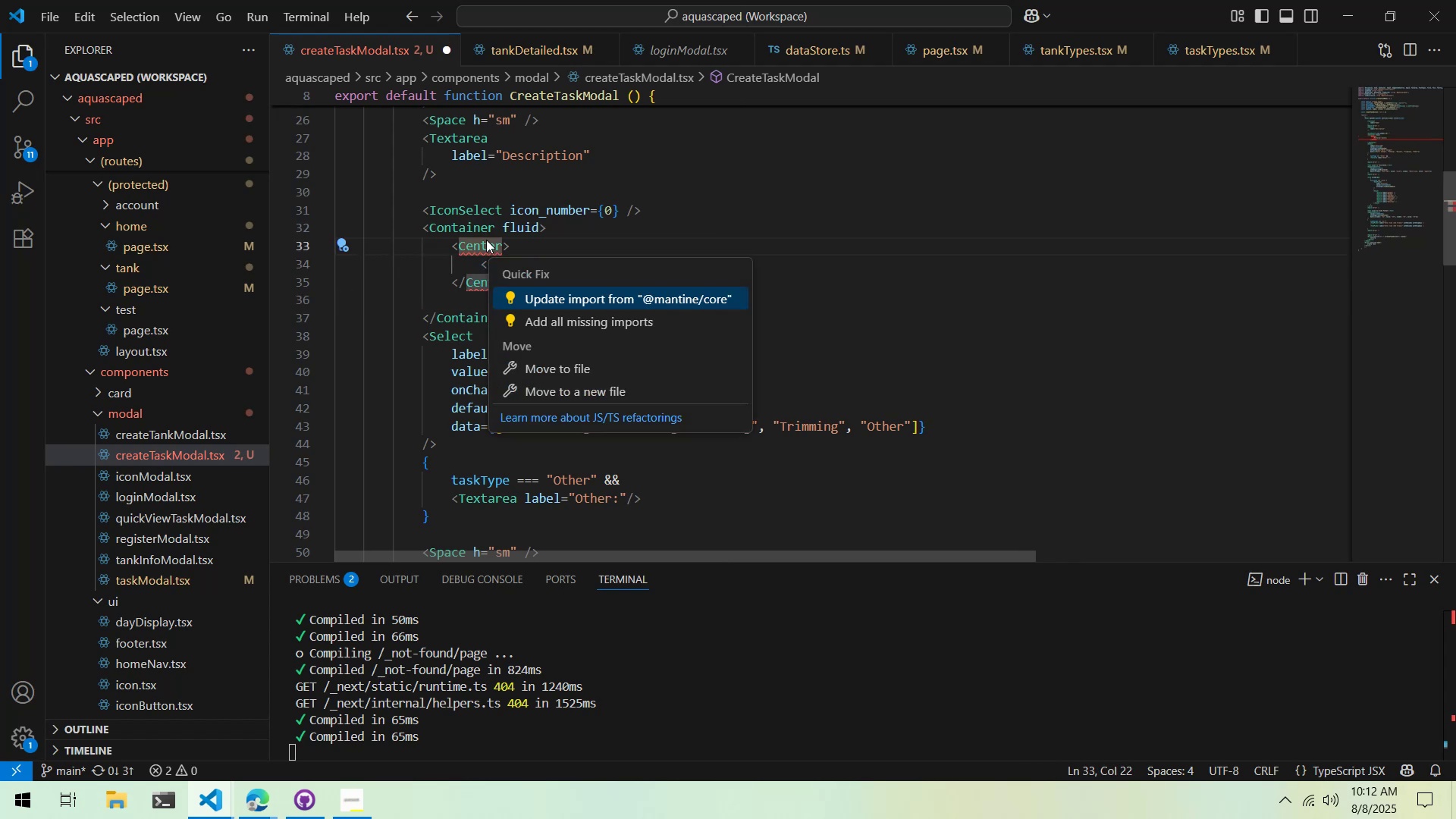 
key(Enter)
 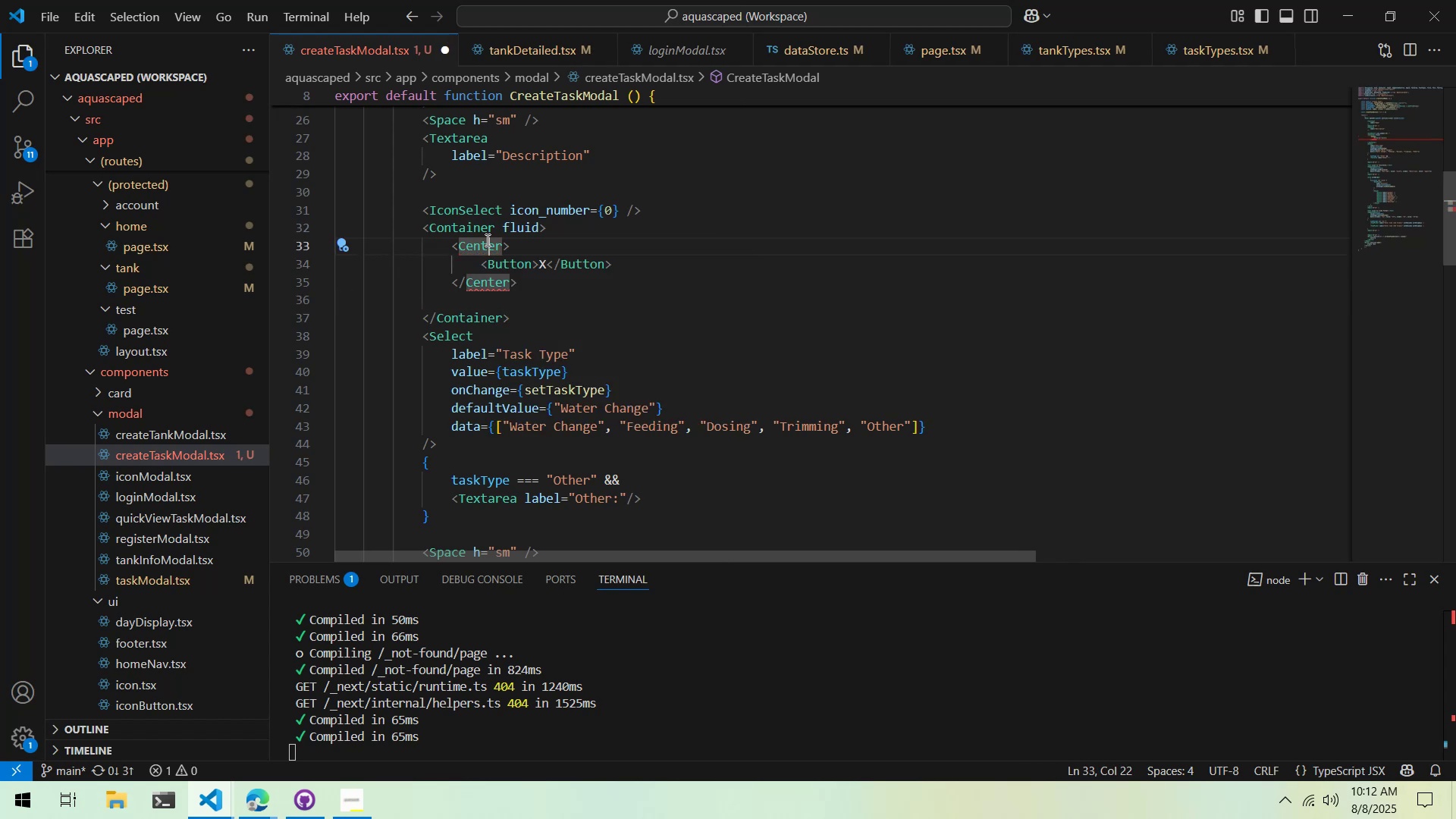 
key(Control+ControlLeft)
 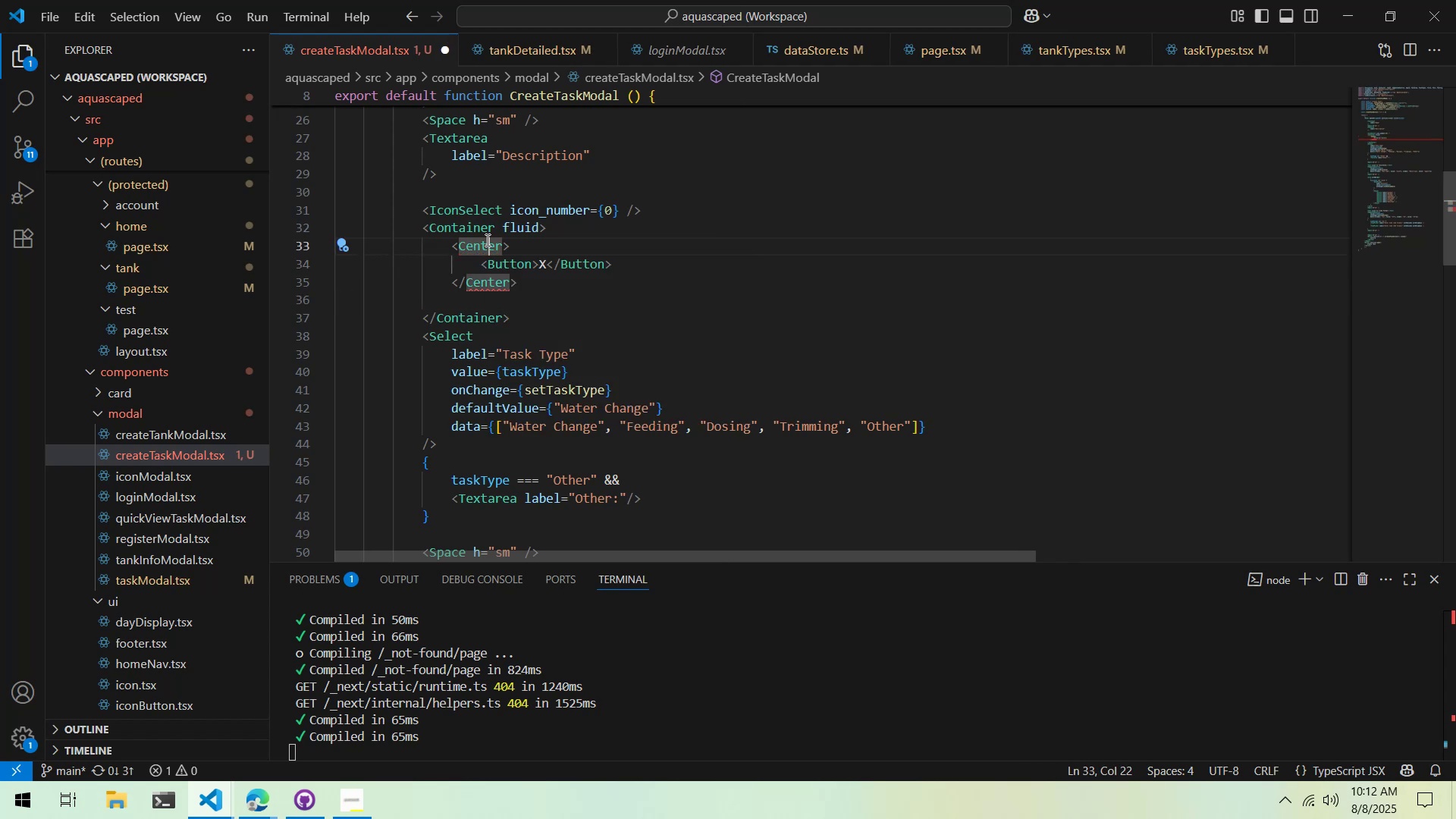 
key(Control+S)
 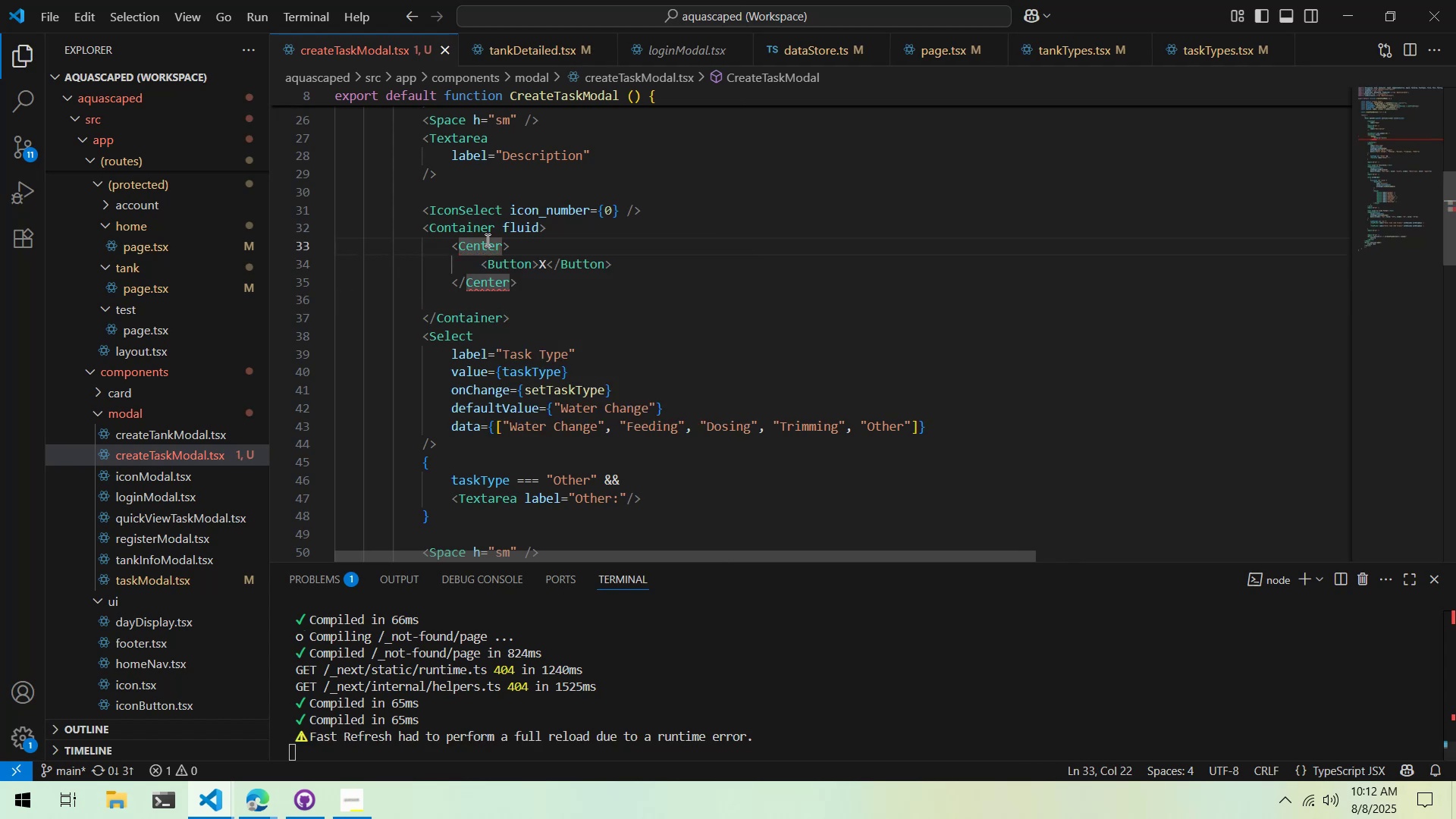 
key(Alt+AltLeft)
 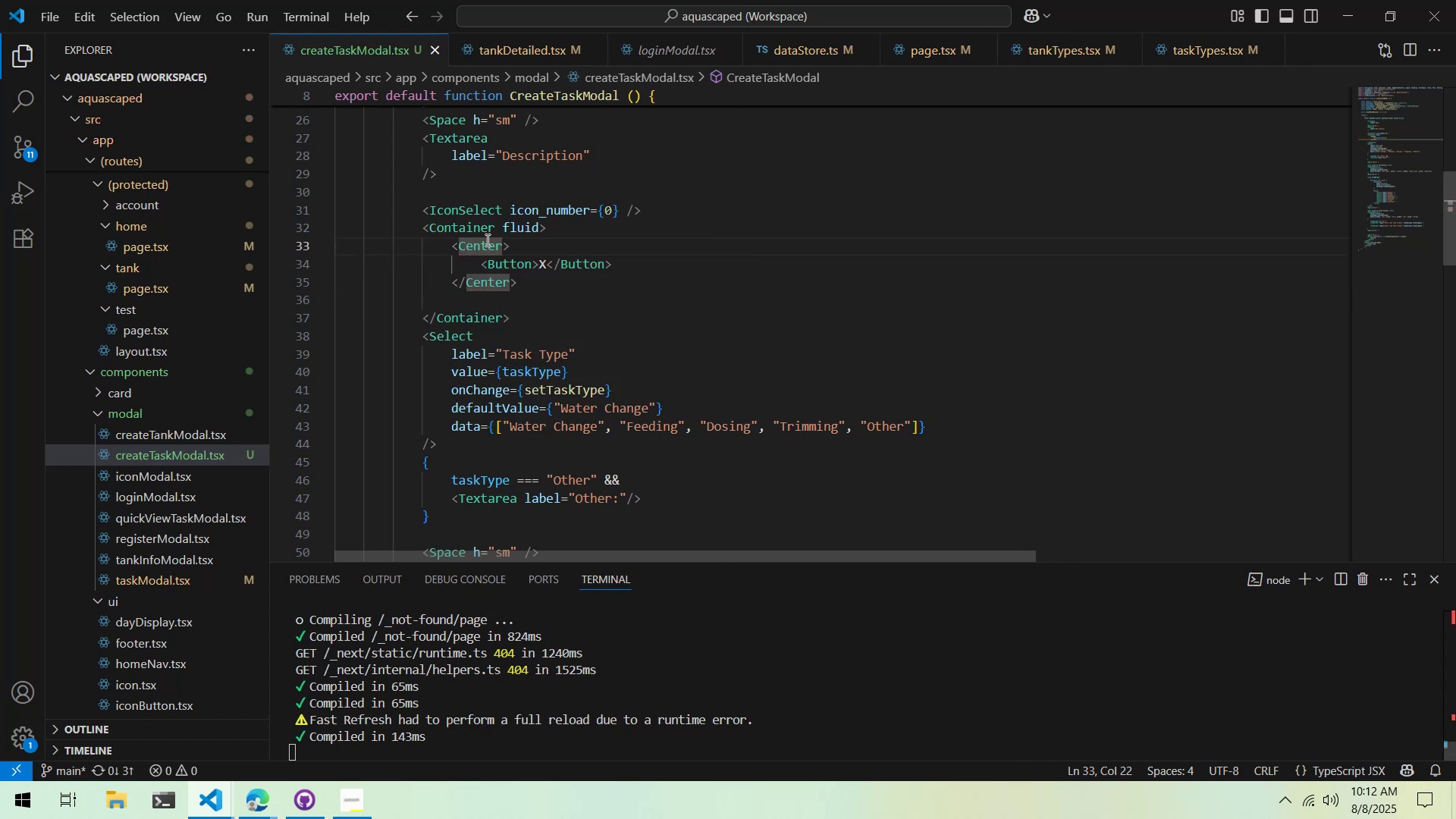 
key(Alt+Tab)
 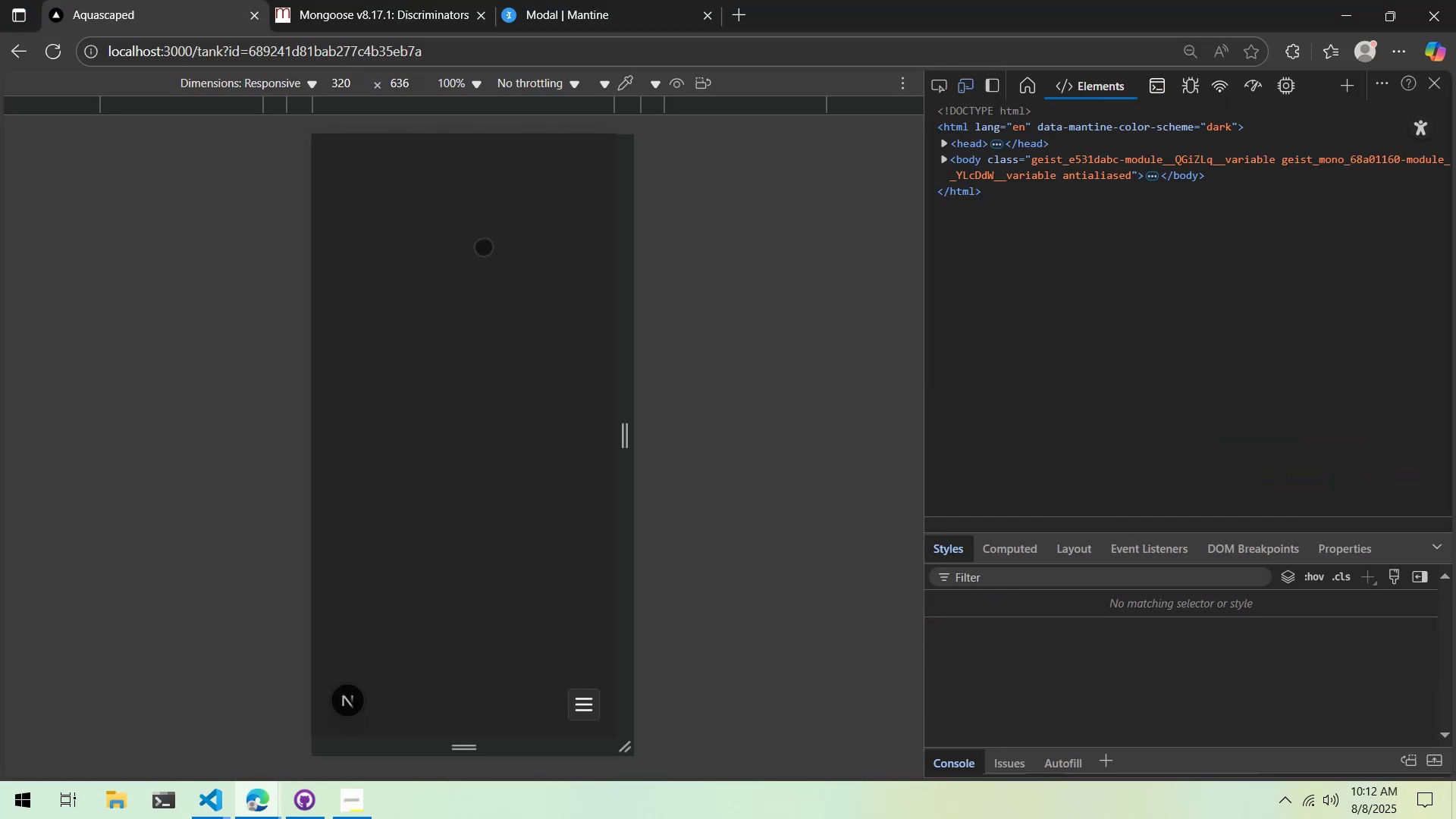 
scroll: coordinate [476, 381], scroll_direction: down, amount: 3.0
 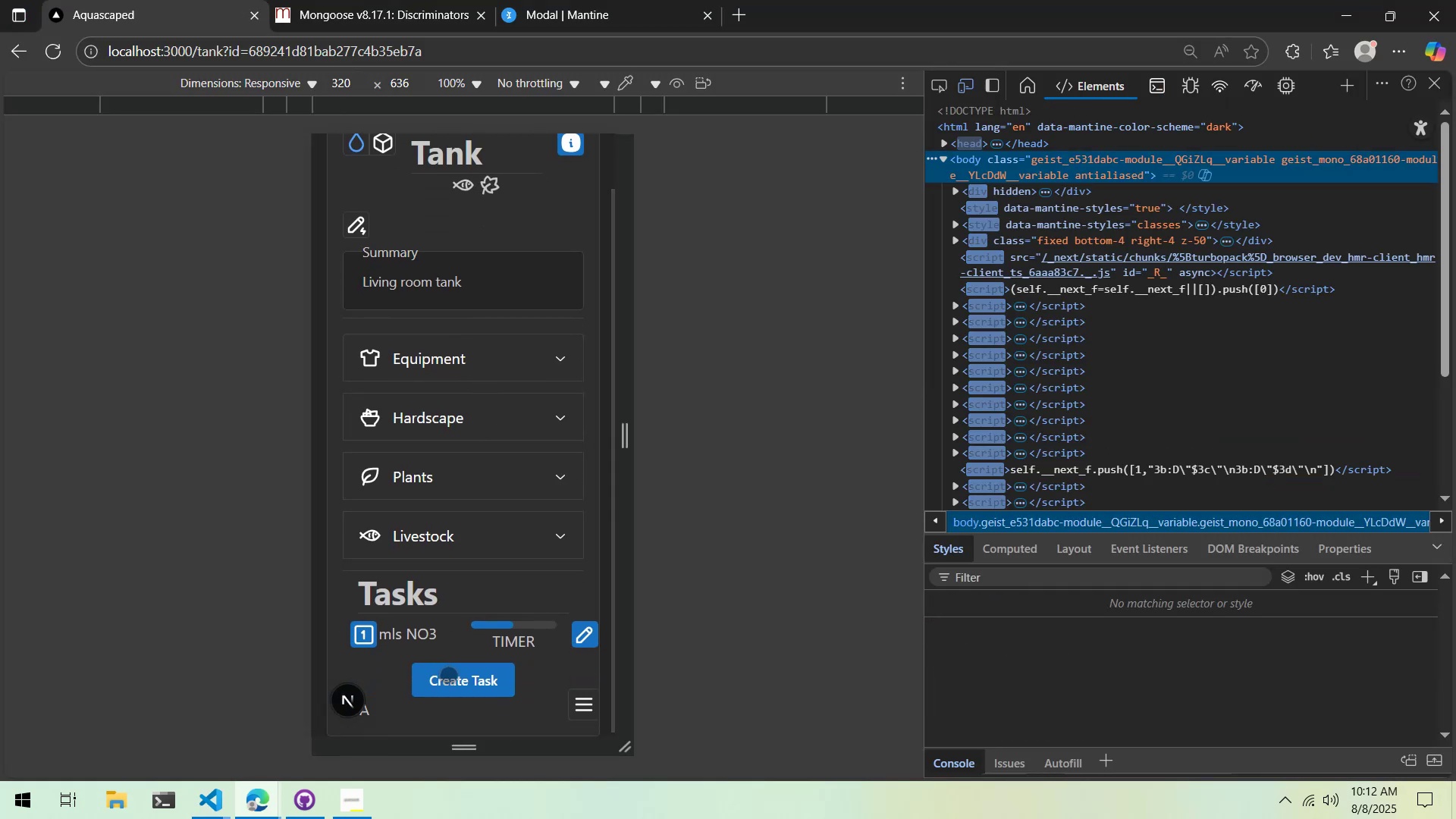 
left_click([463, 667])
 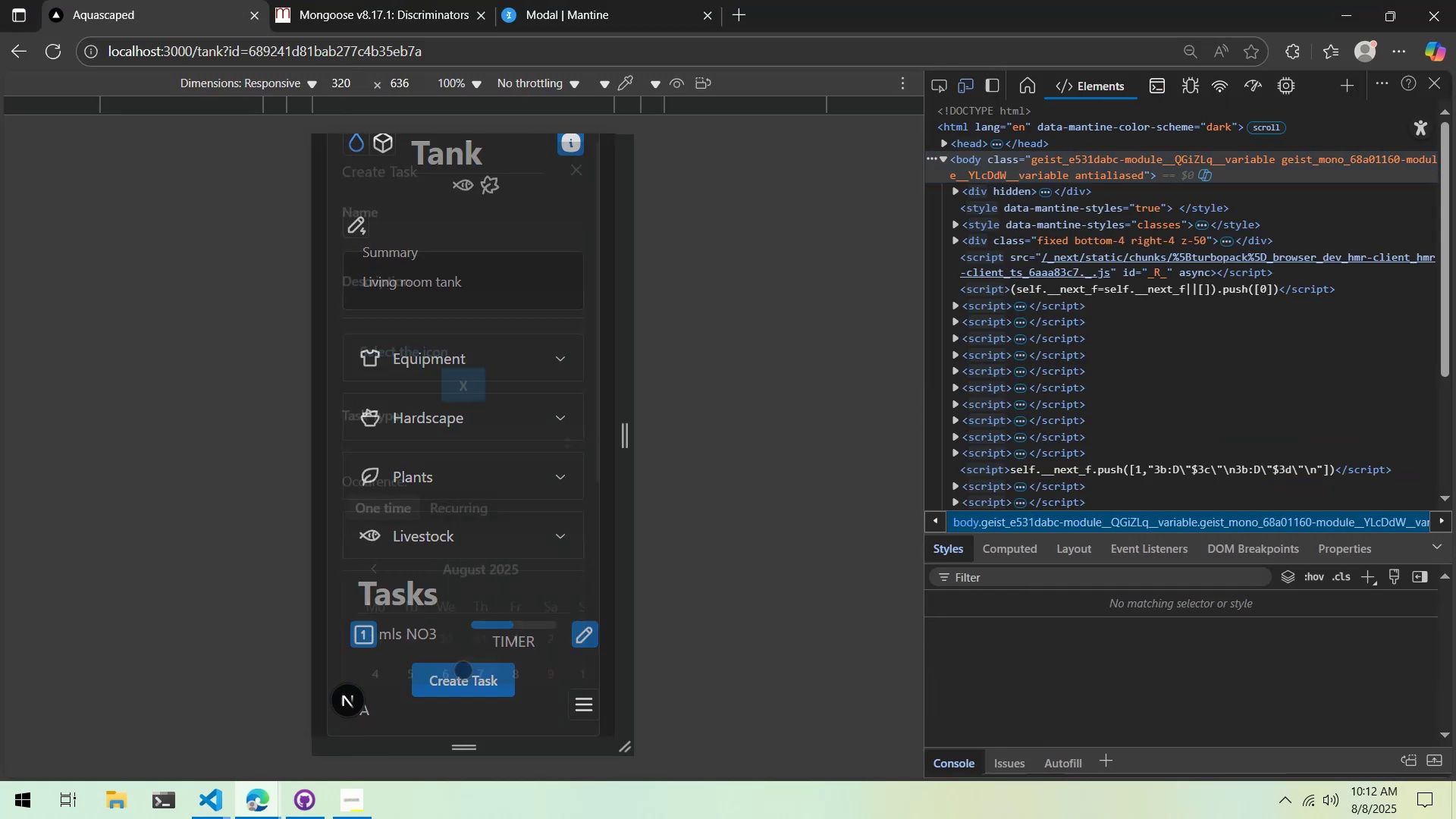 
left_click([460, 677])
 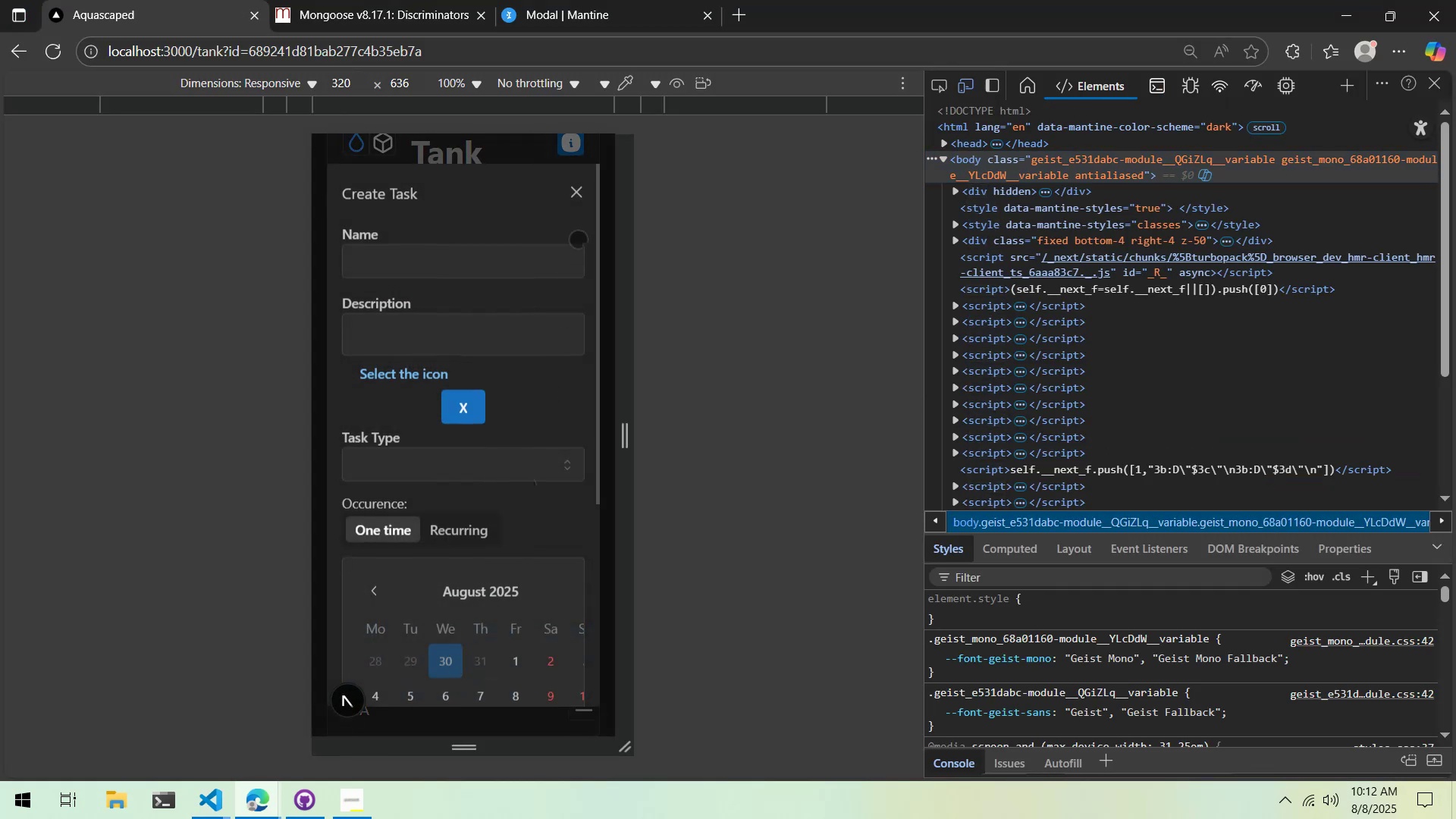 
left_click([572, 196])
 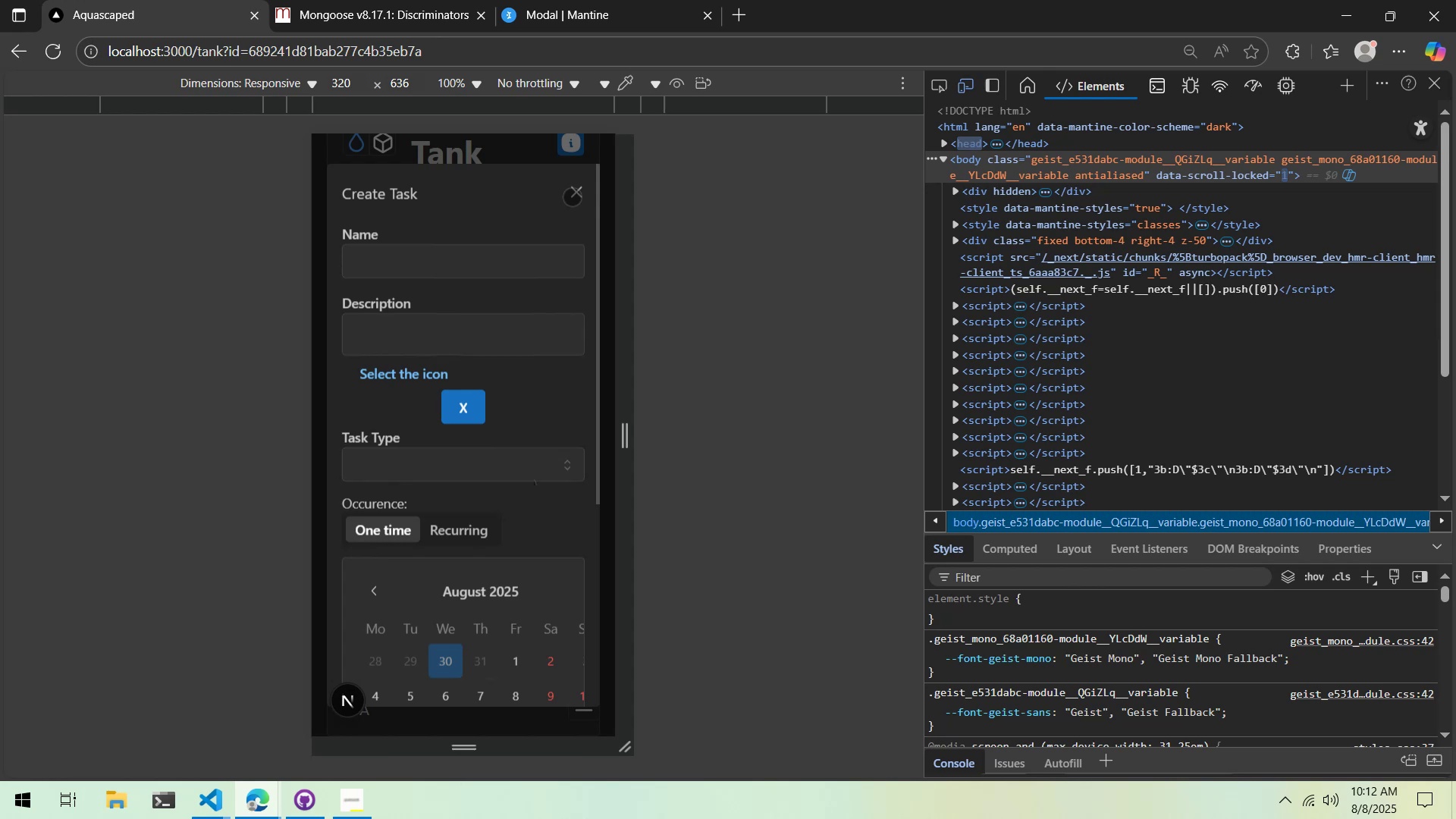 
key(Alt+AltLeft)
 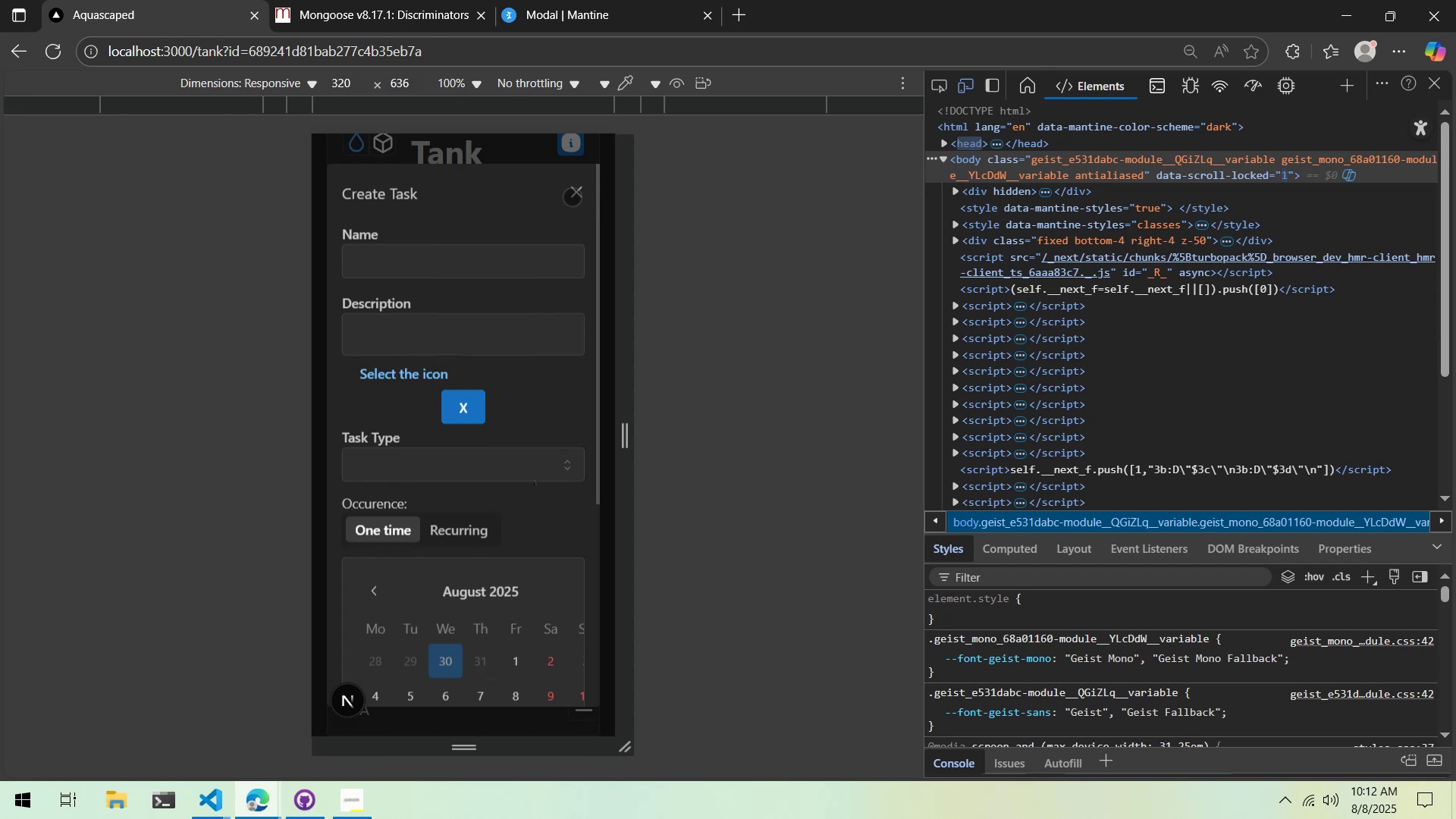 
key(Alt+Tab)
 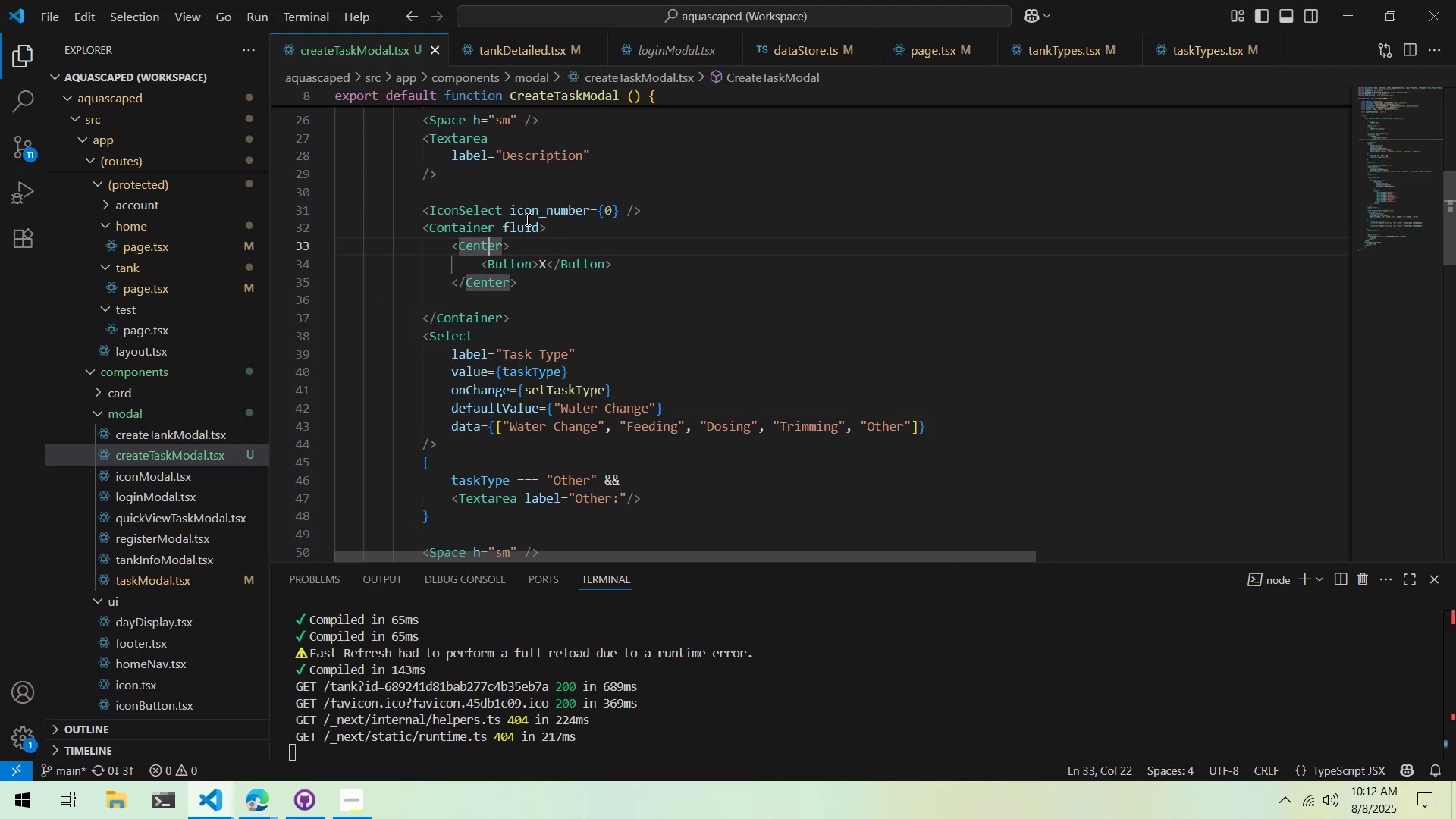 
double_click([526, 219])
 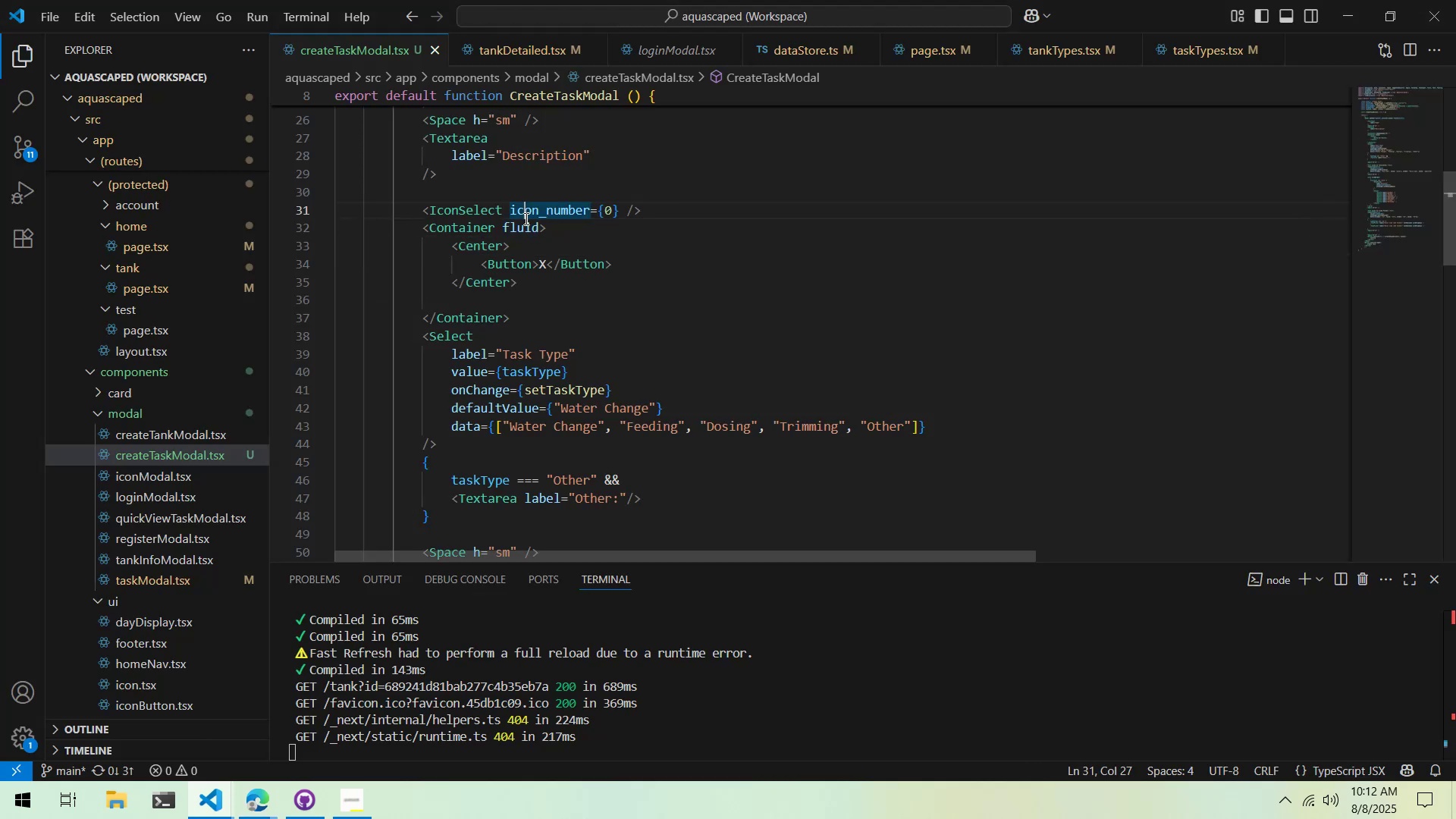 
key(Control+ControlLeft)
 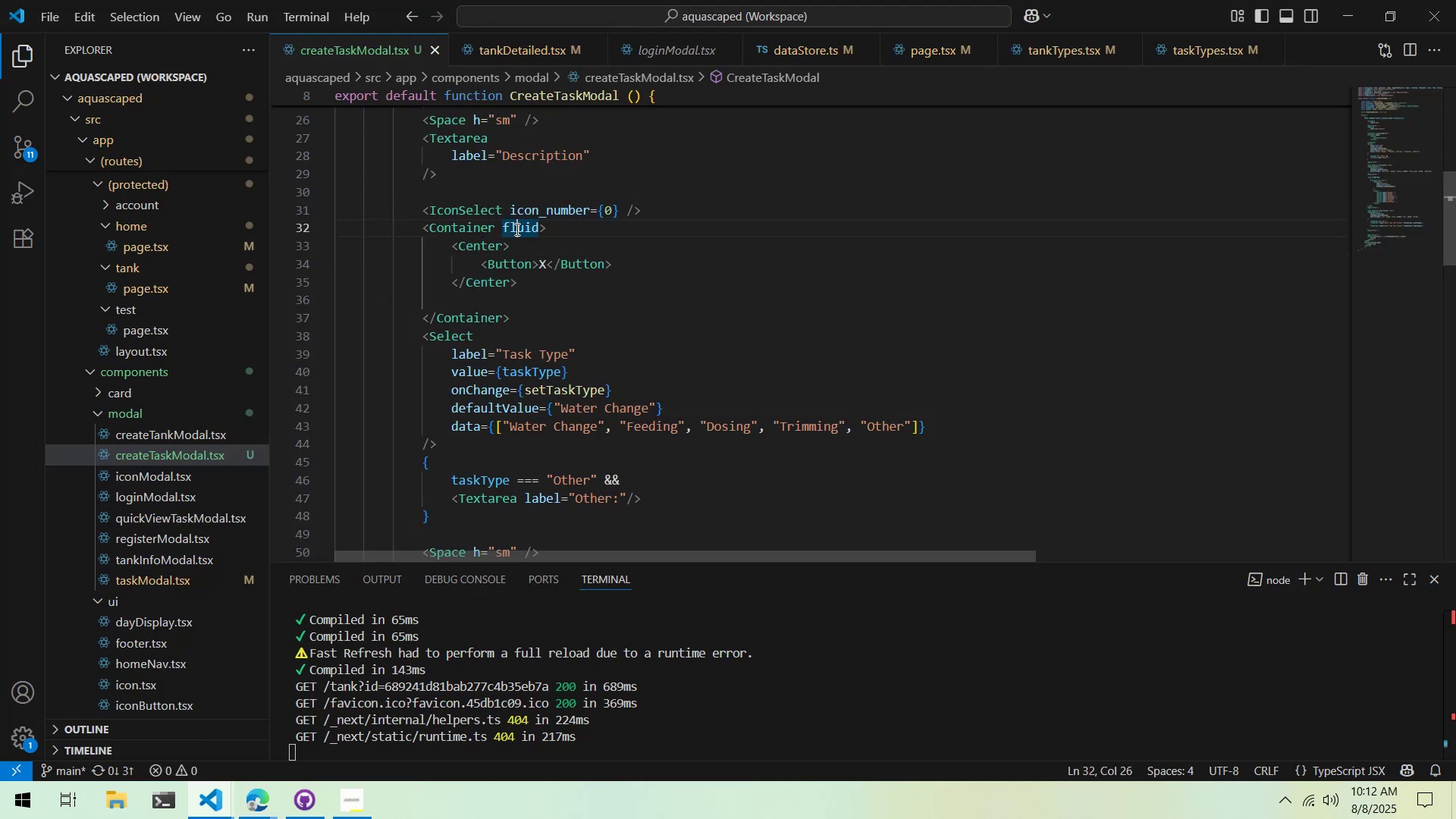 
double_click([516, 229])
 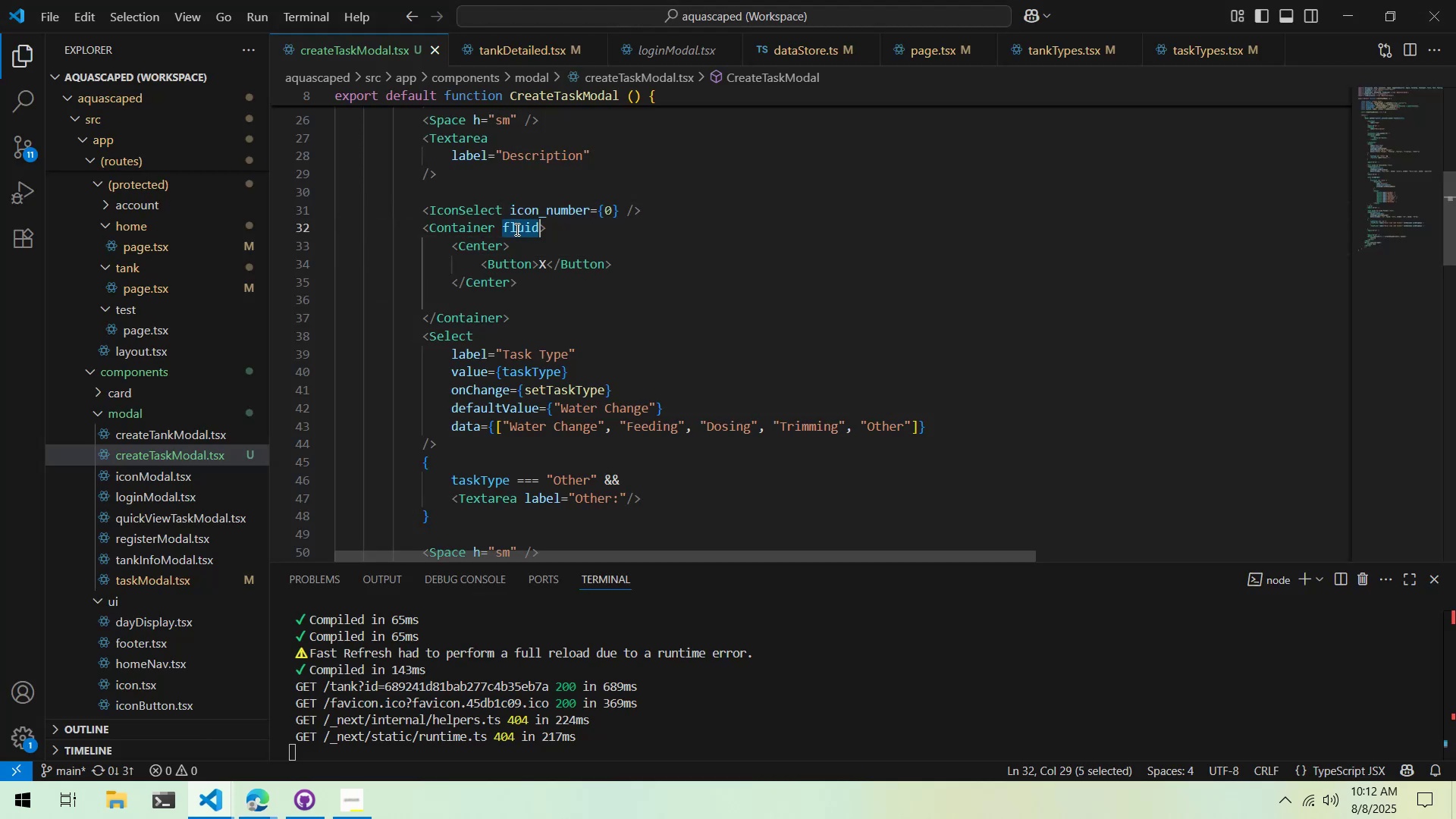 
triple_click([516, 229])
 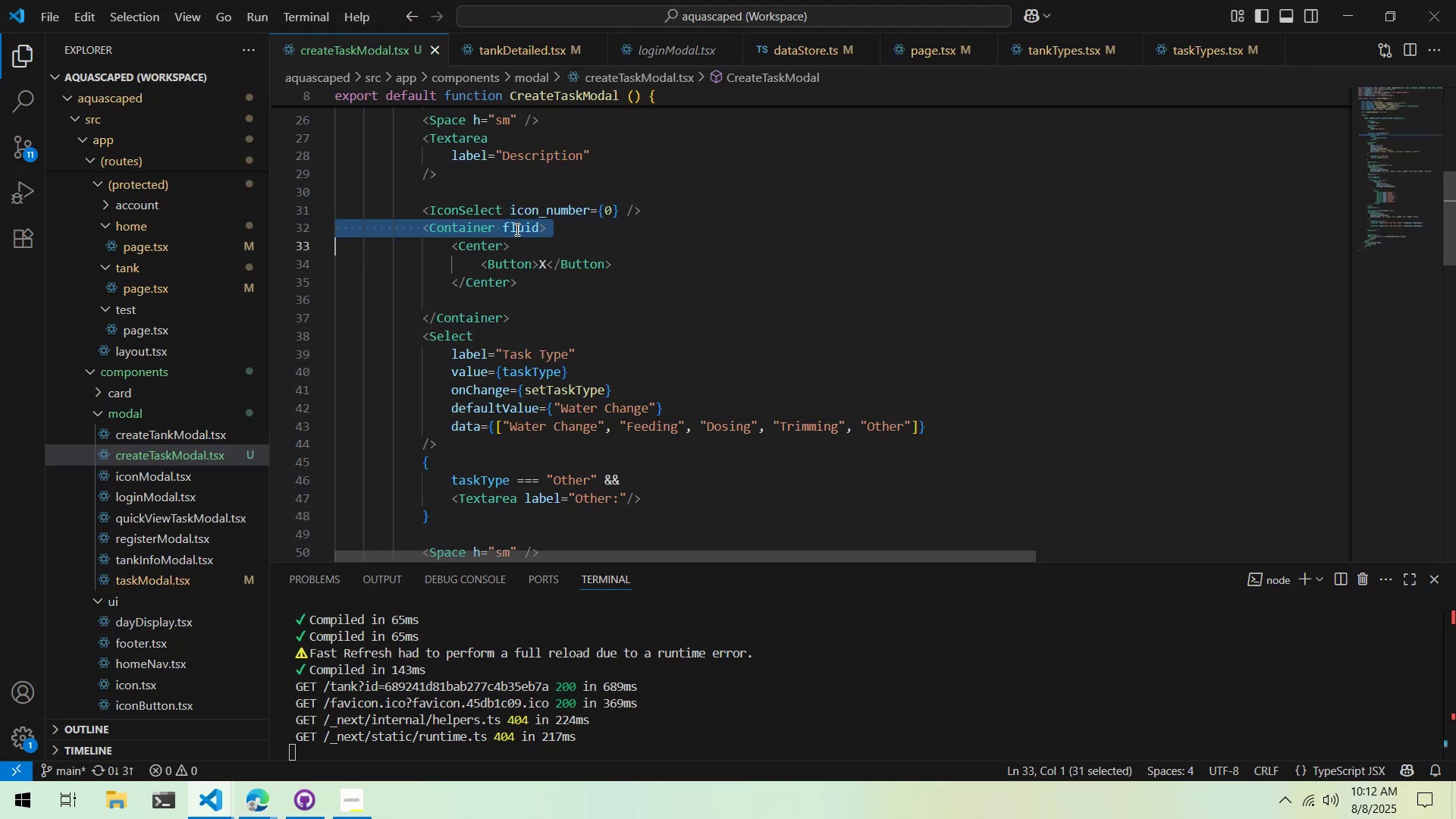 
key(Control+ControlLeft)
 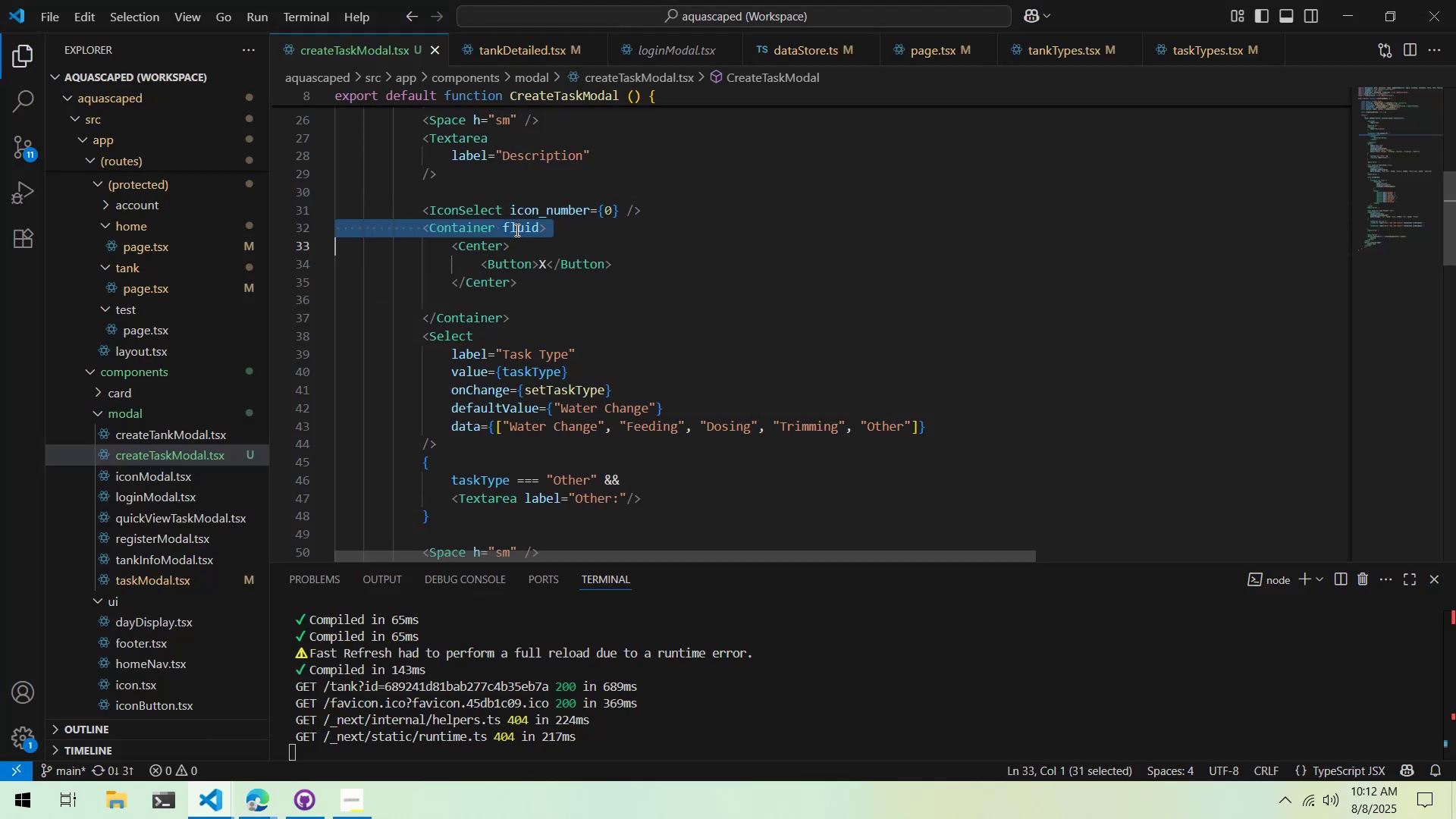 
key(Control+X)
 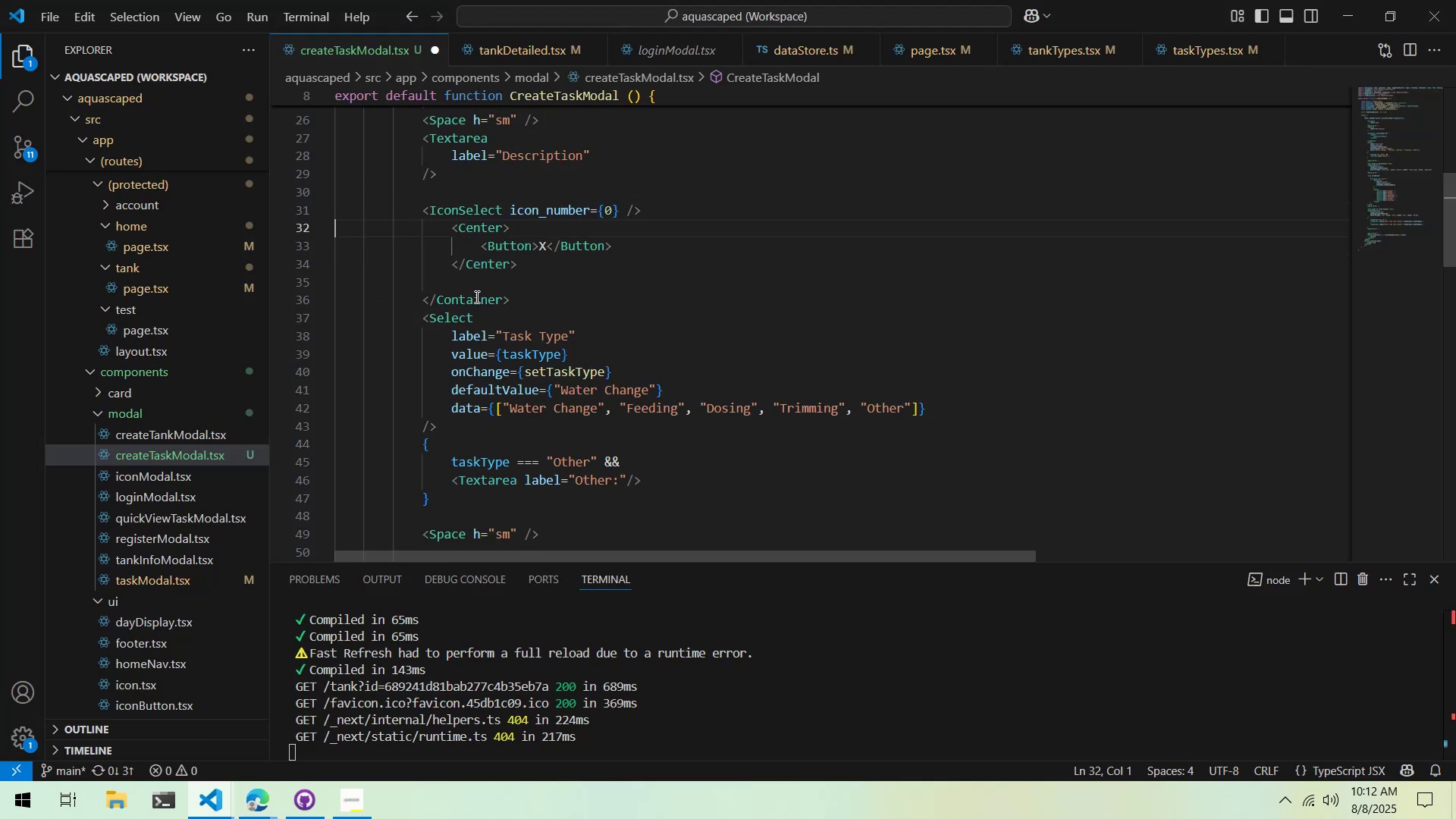 
left_click([471, 300])
 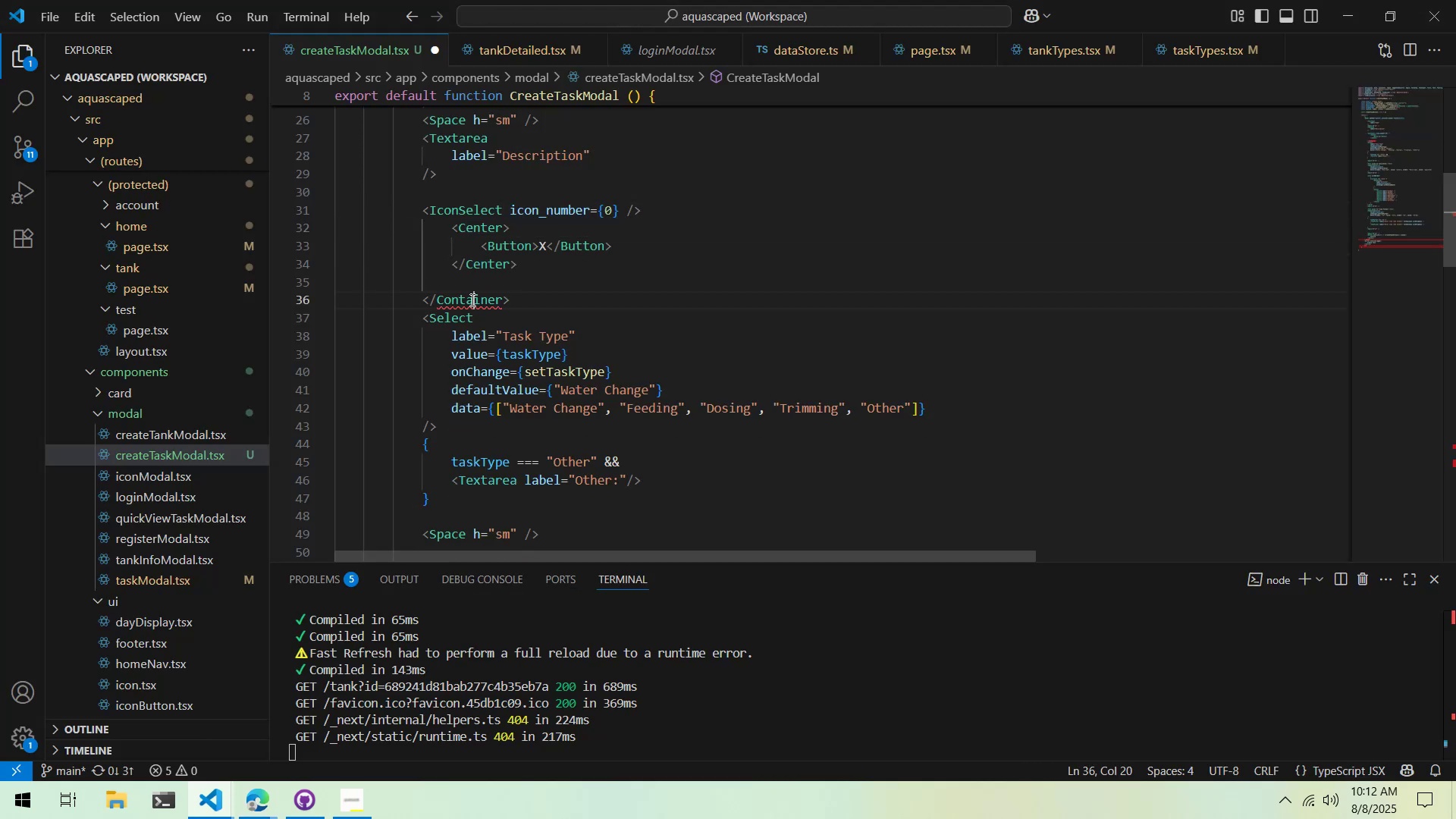 
key(Control+ControlLeft)
 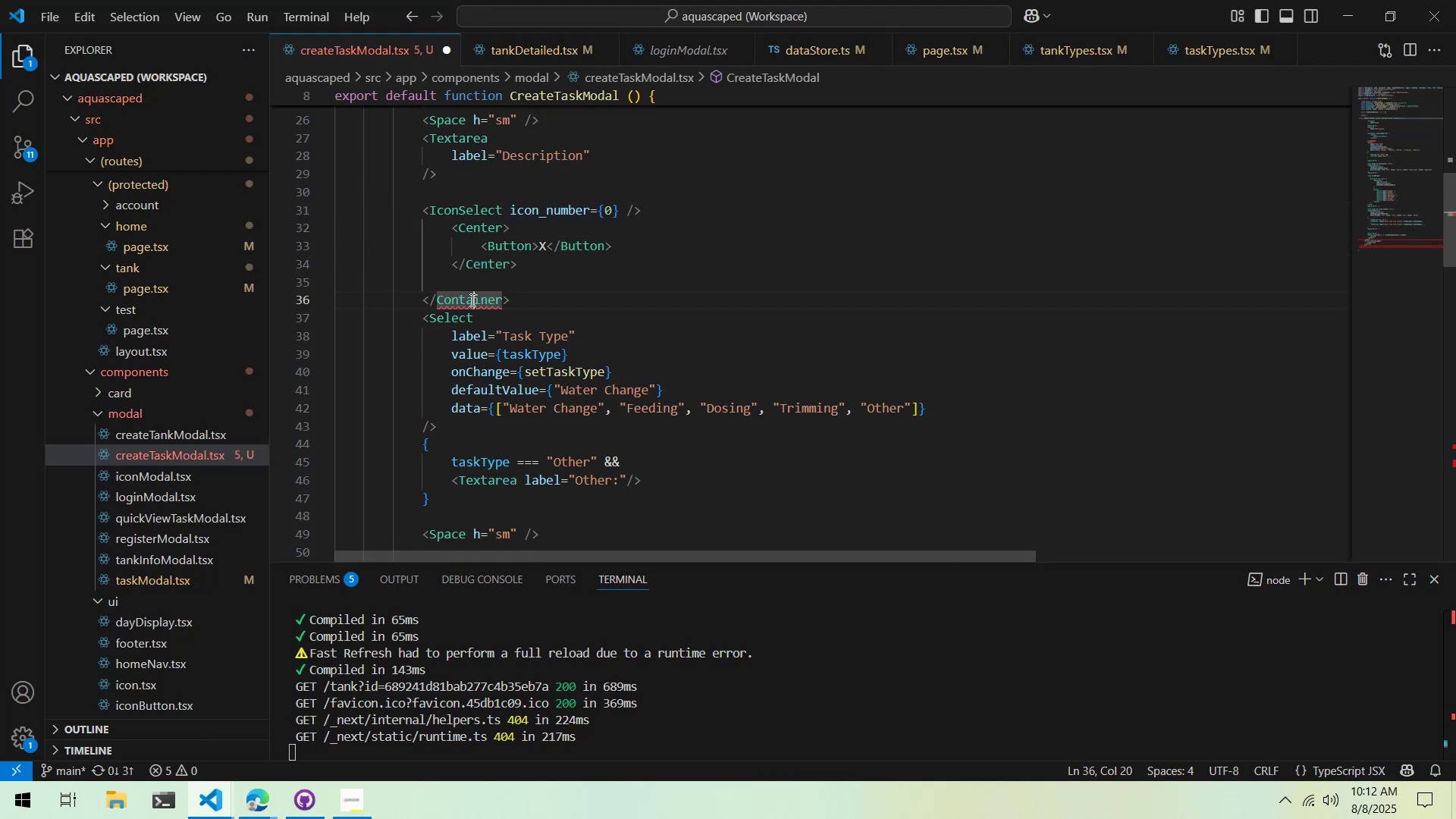 
key(Control+X)
 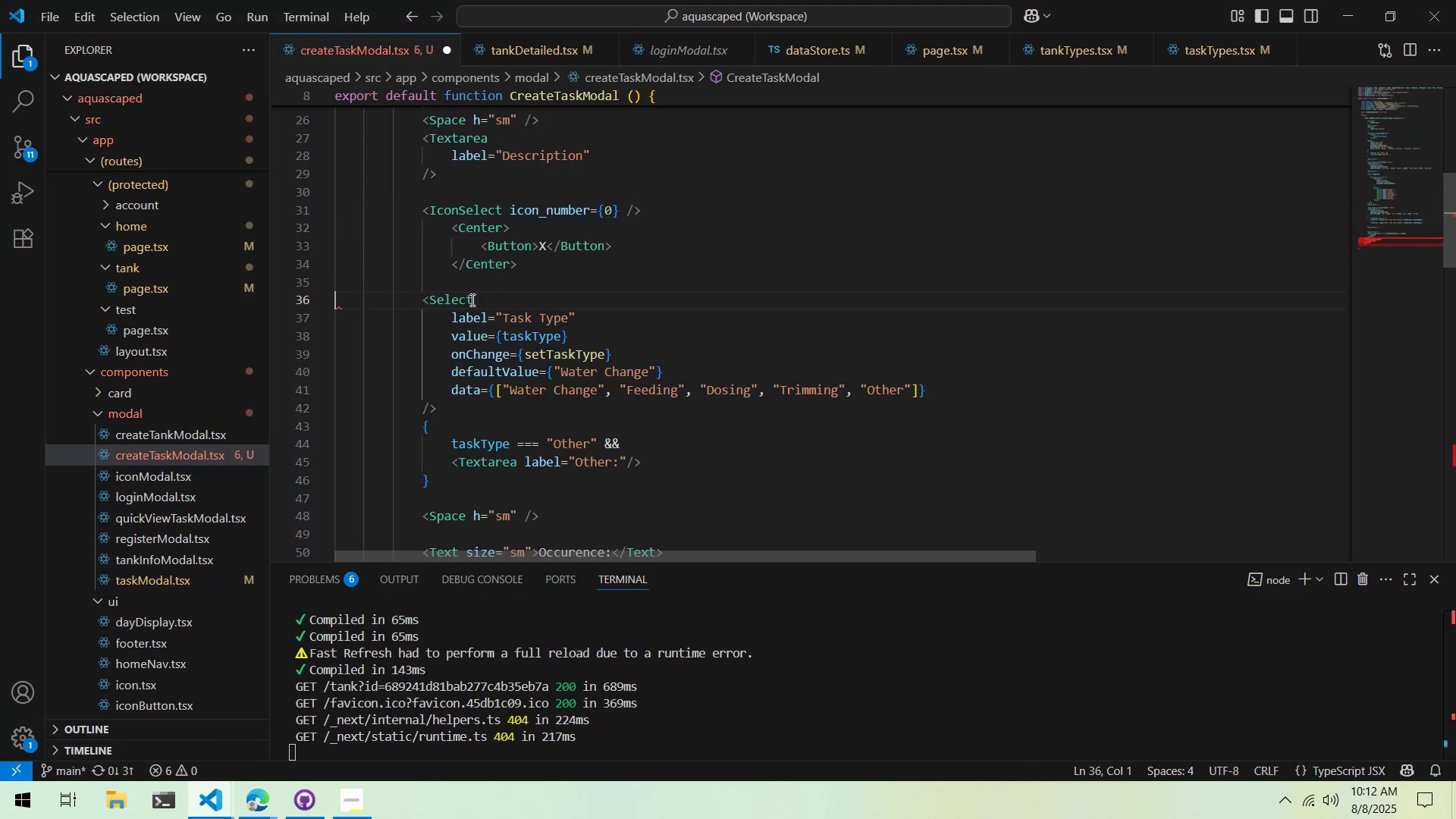 
hold_key(key=ControlLeft, duration=0.33)
 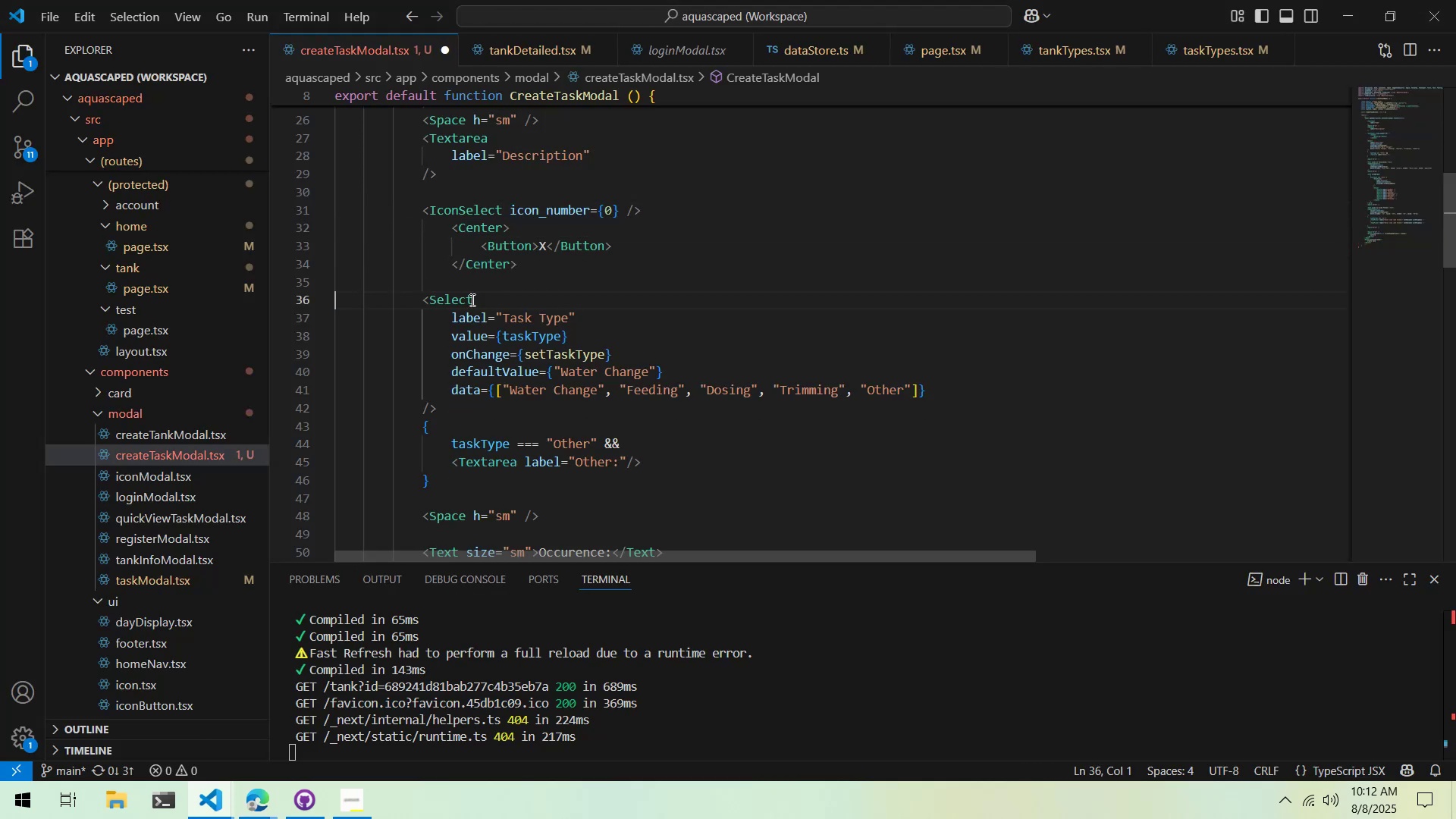 
key(Control+ControlLeft)
 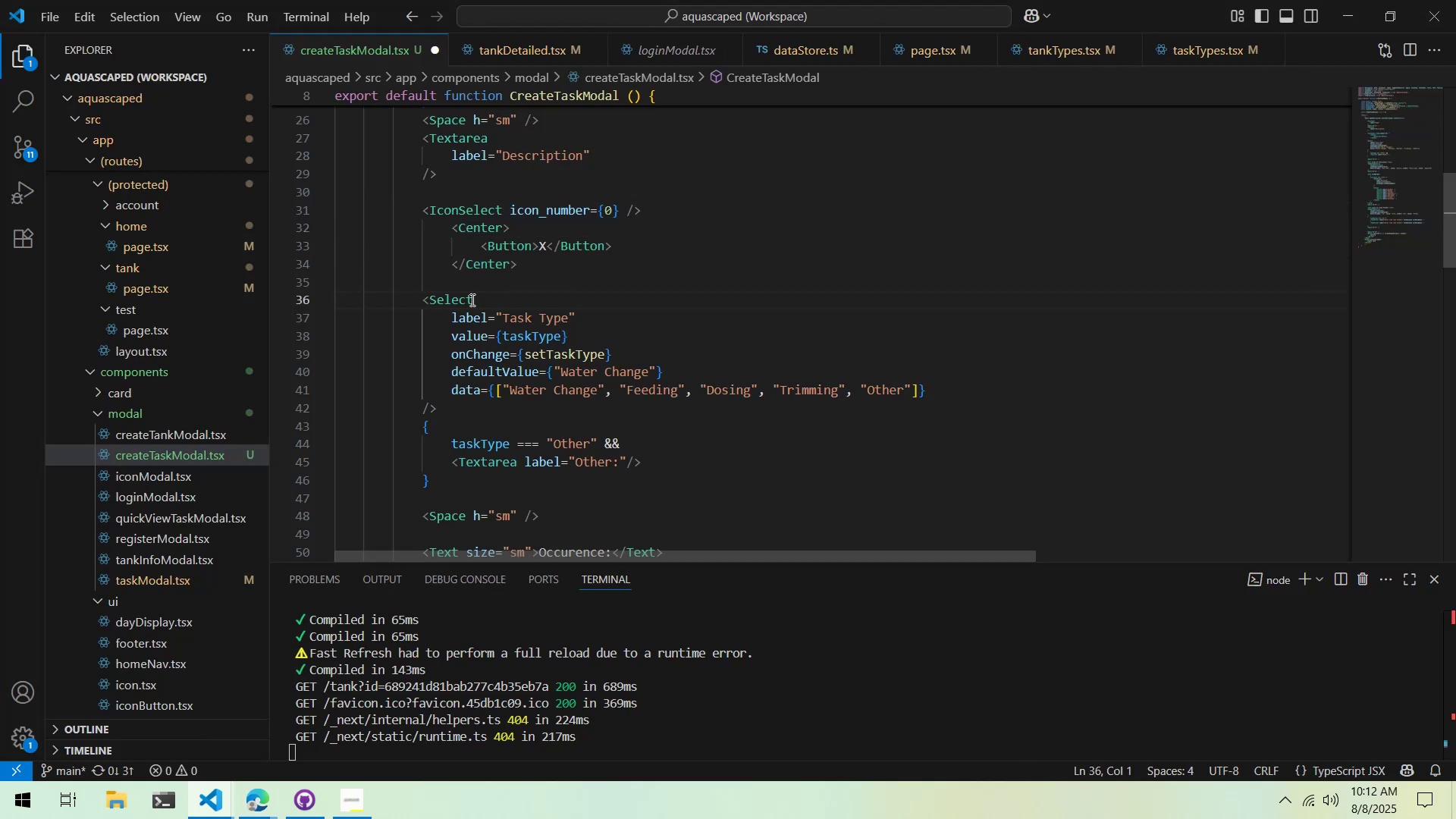 
key(Control+S)
 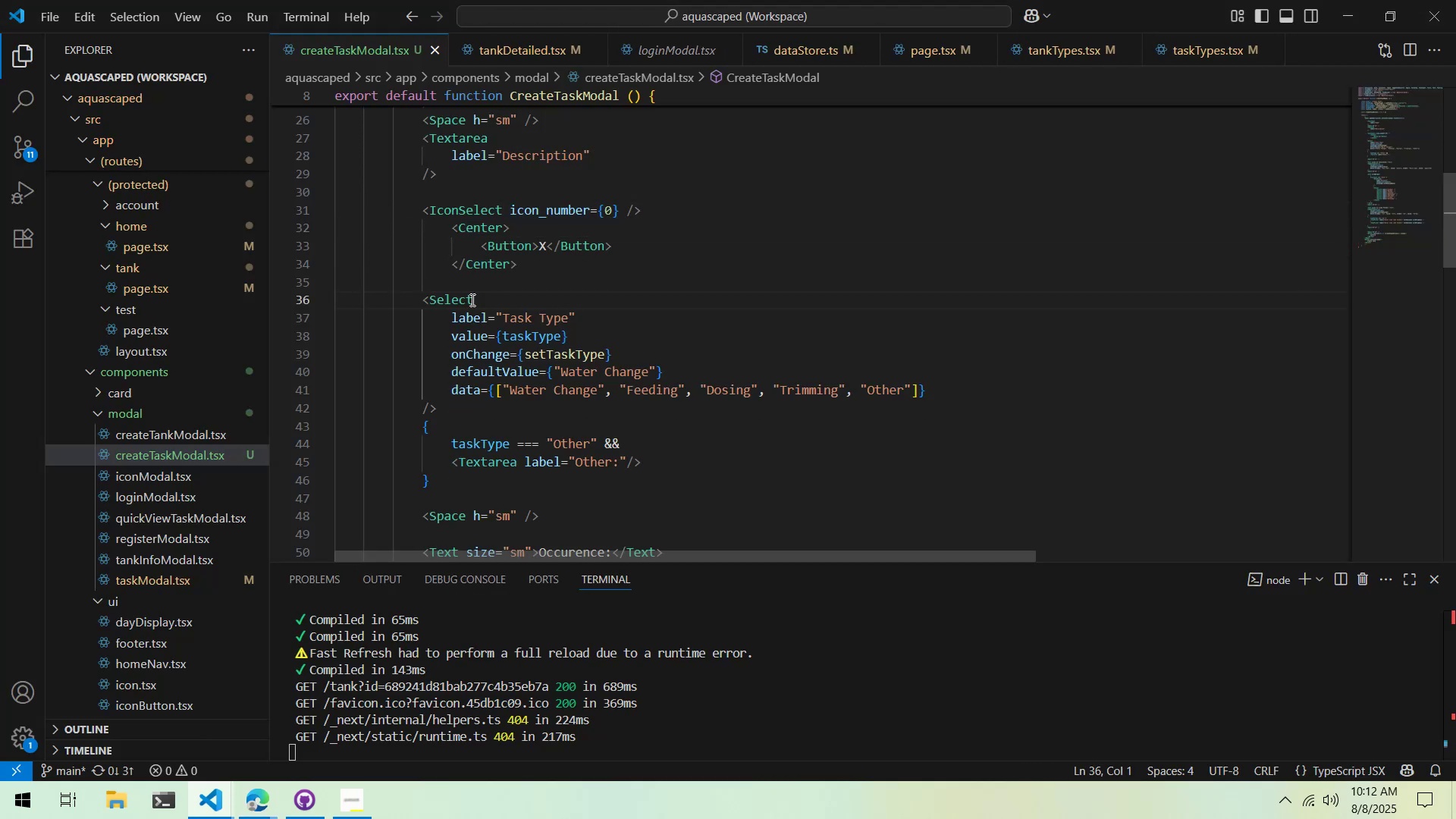 
key(Alt+AltLeft)
 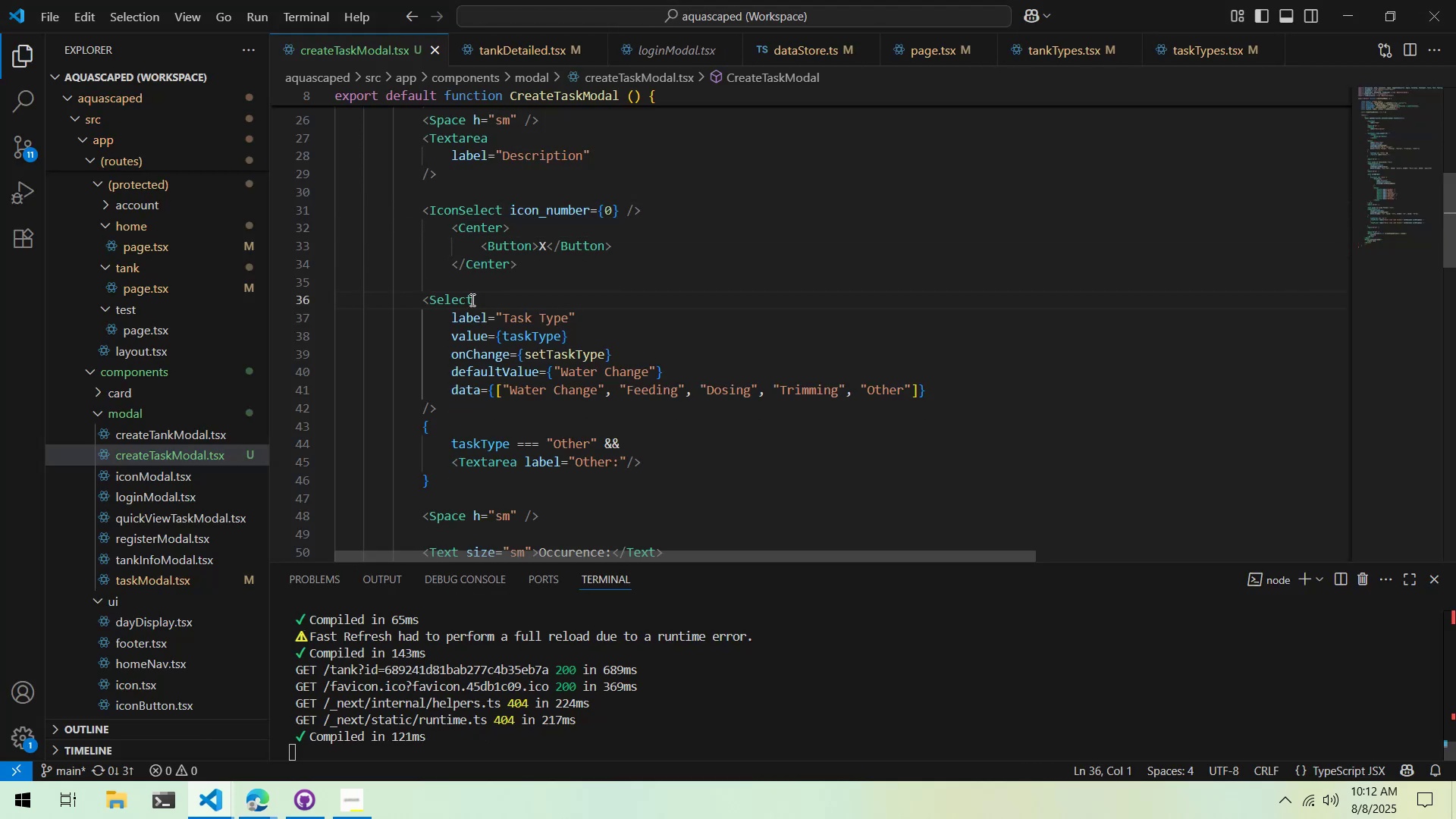 
key(Alt+Tab)
 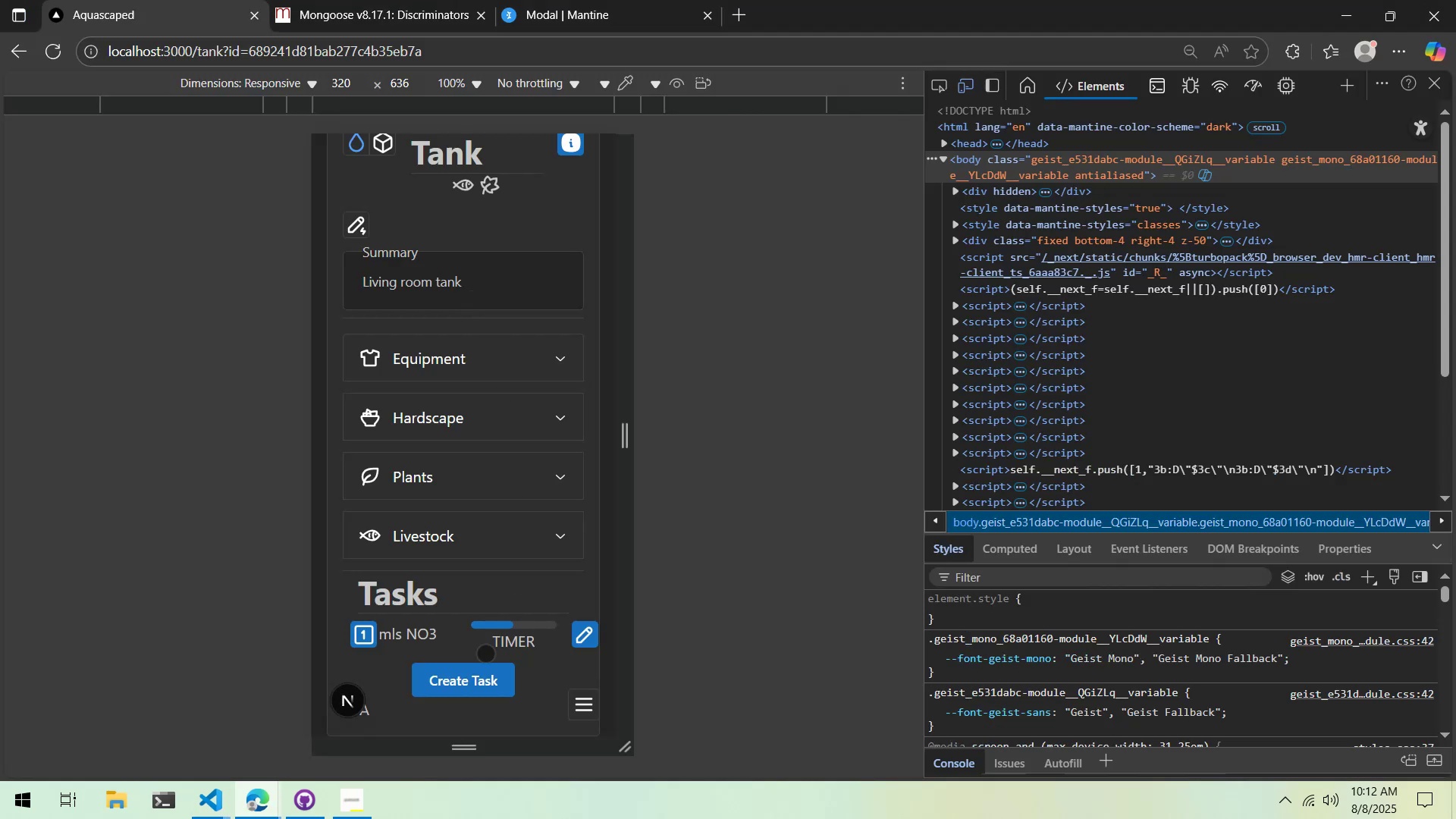 
scroll: coordinate [507, 607], scroll_direction: down, amount: 2.0
 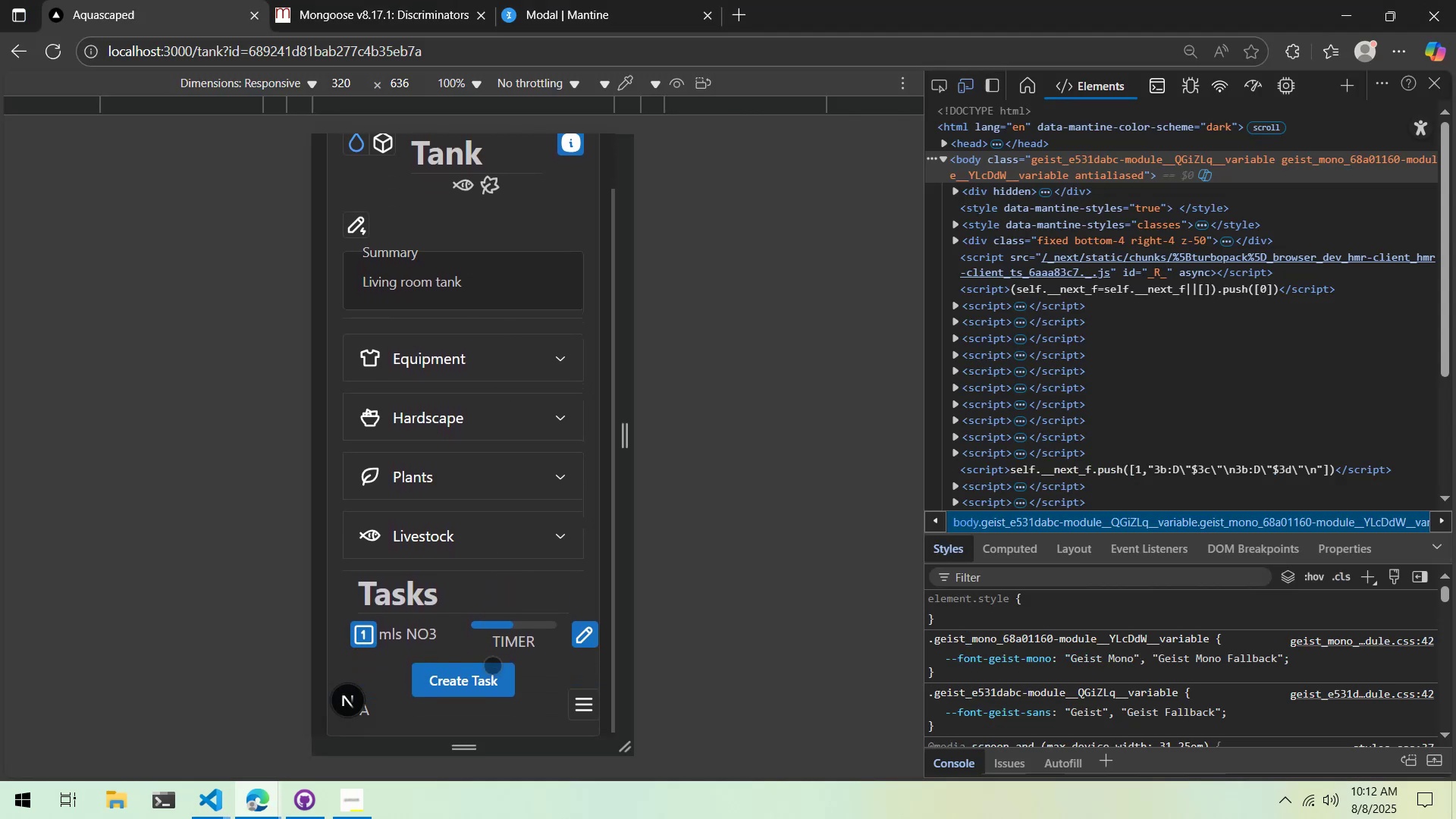 
left_click([490, 676])
 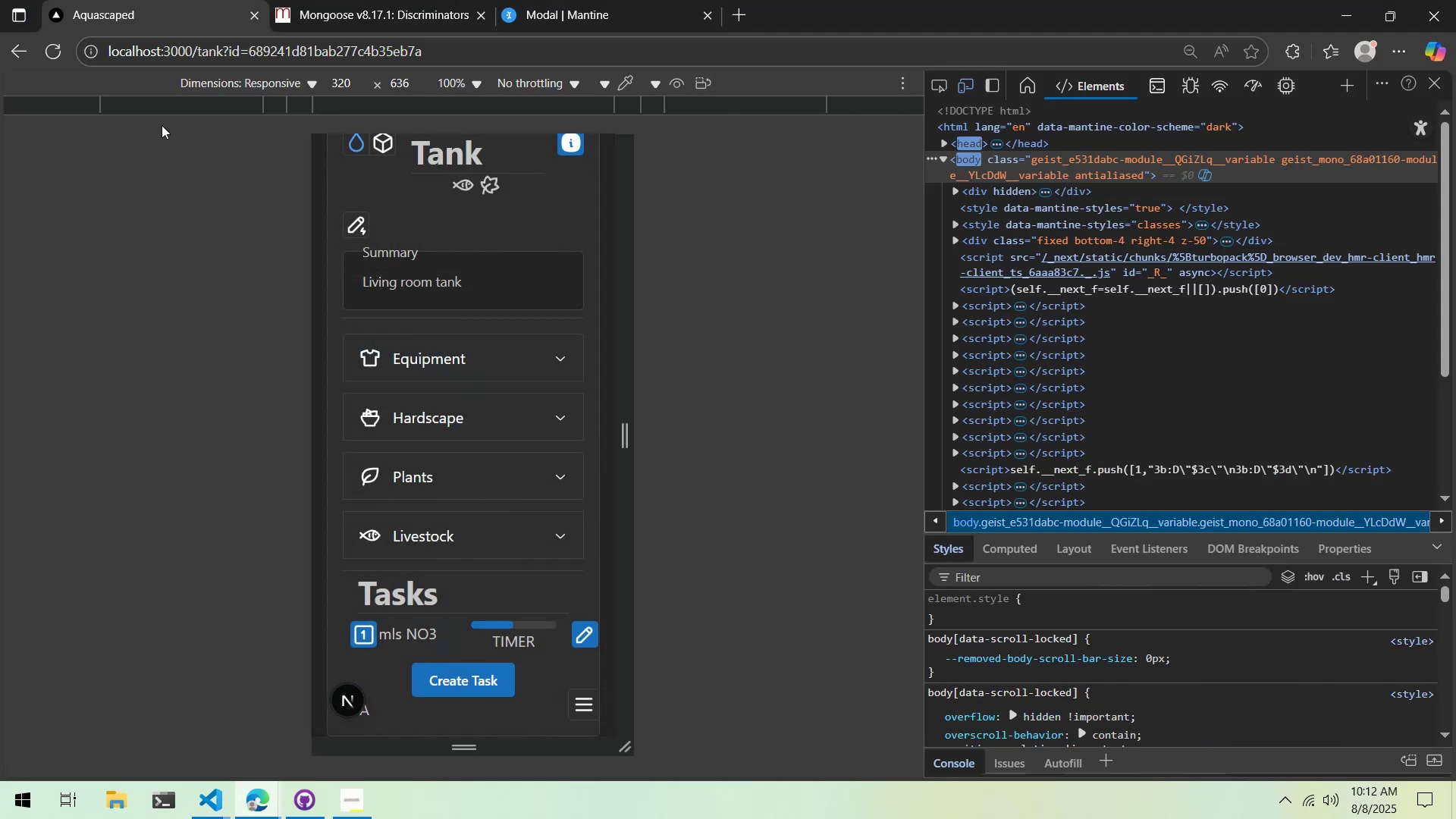 
left_click([49, 45])
 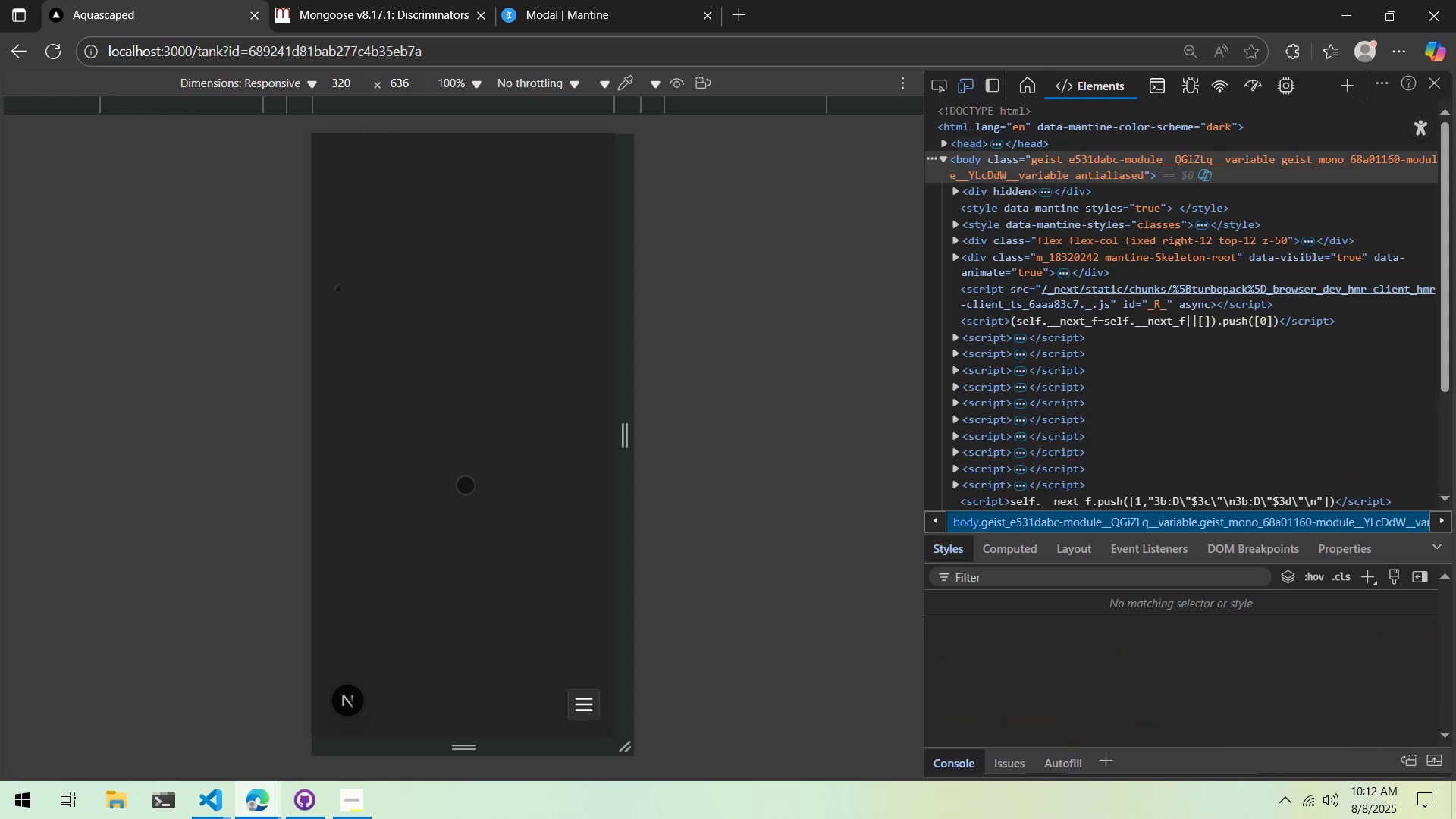 
scroll: coordinate [465, 485], scroll_direction: down, amount: 5.0
 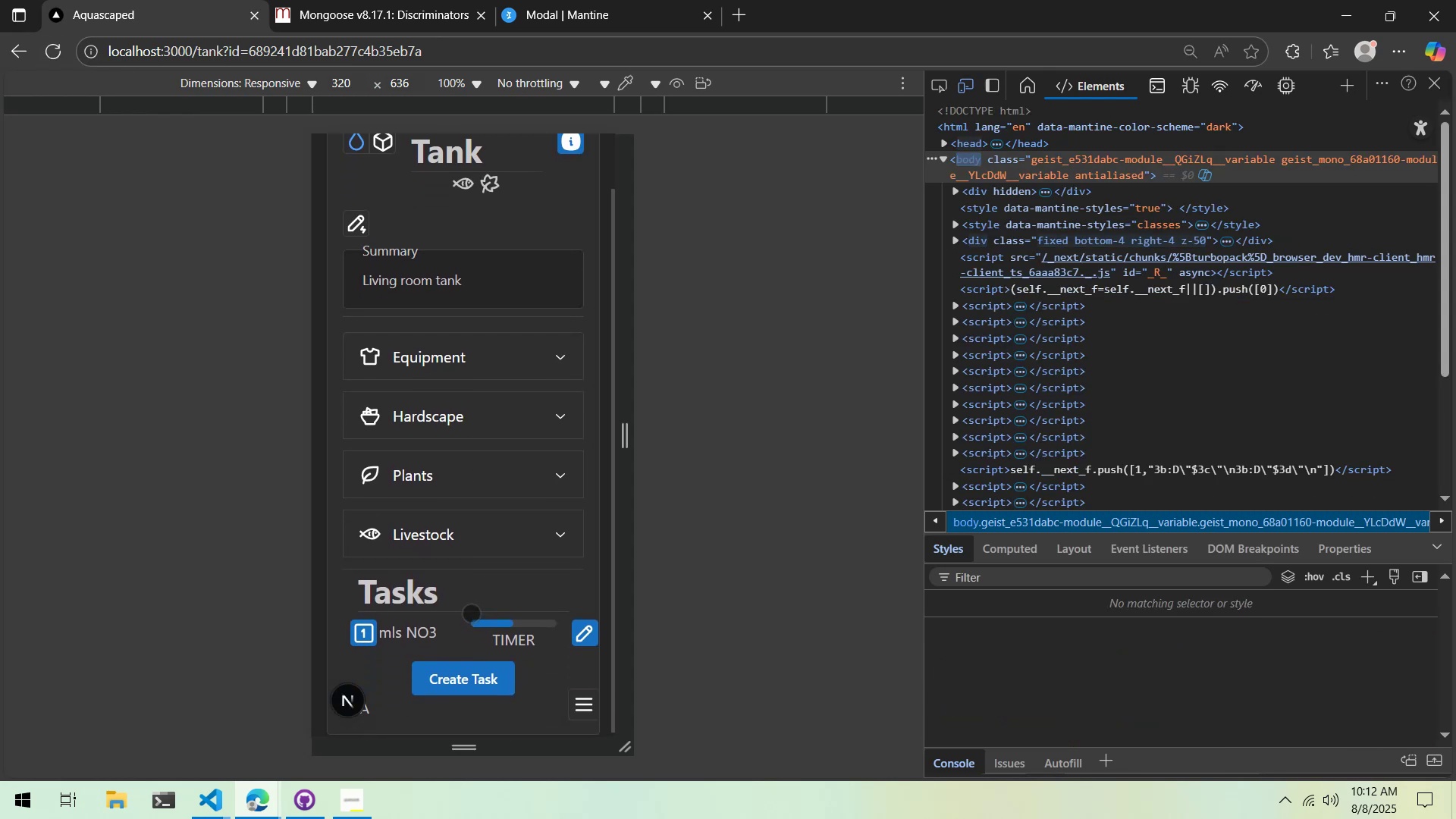 
left_click([467, 674])
 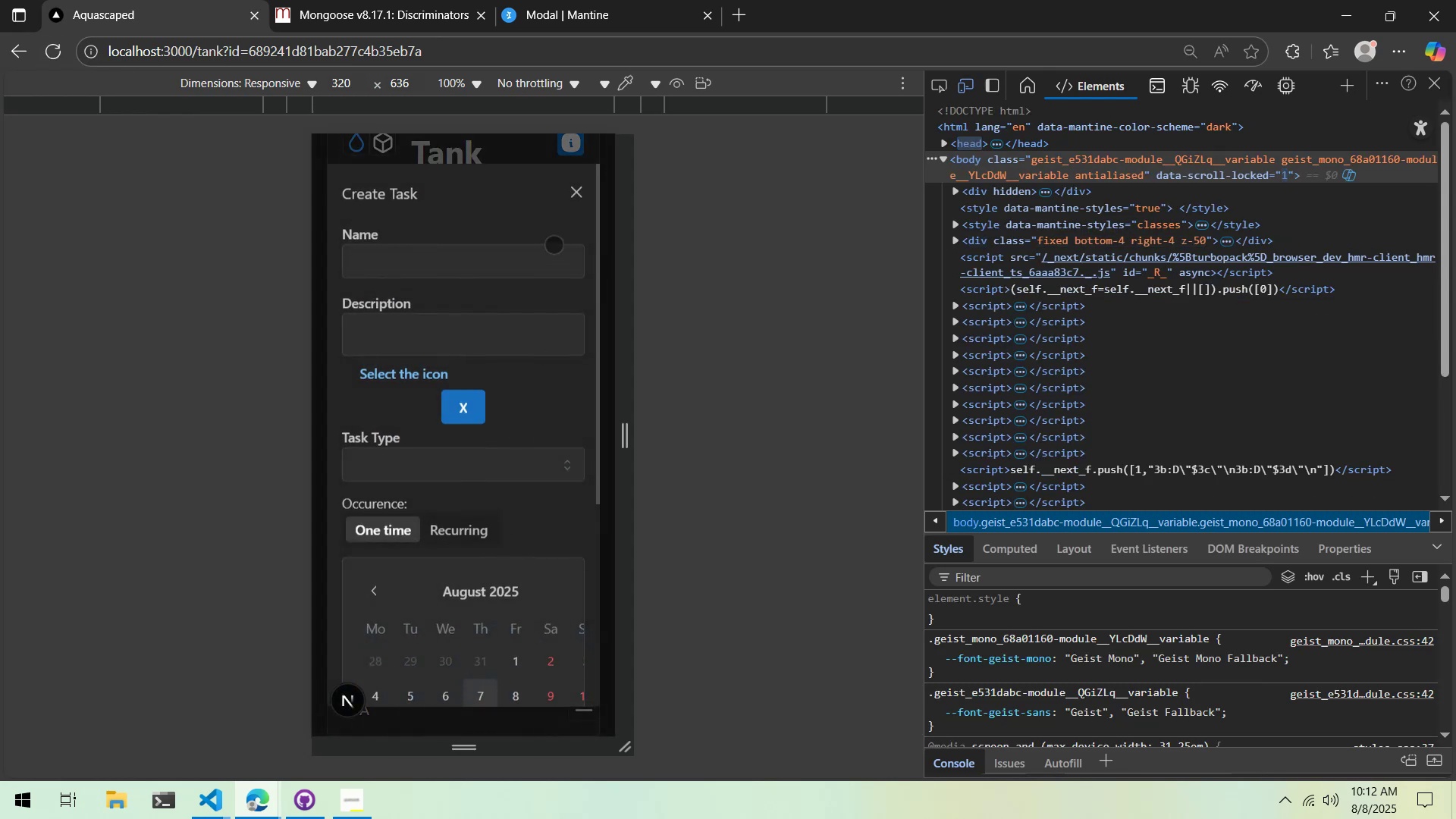 
key(Alt+AltLeft)
 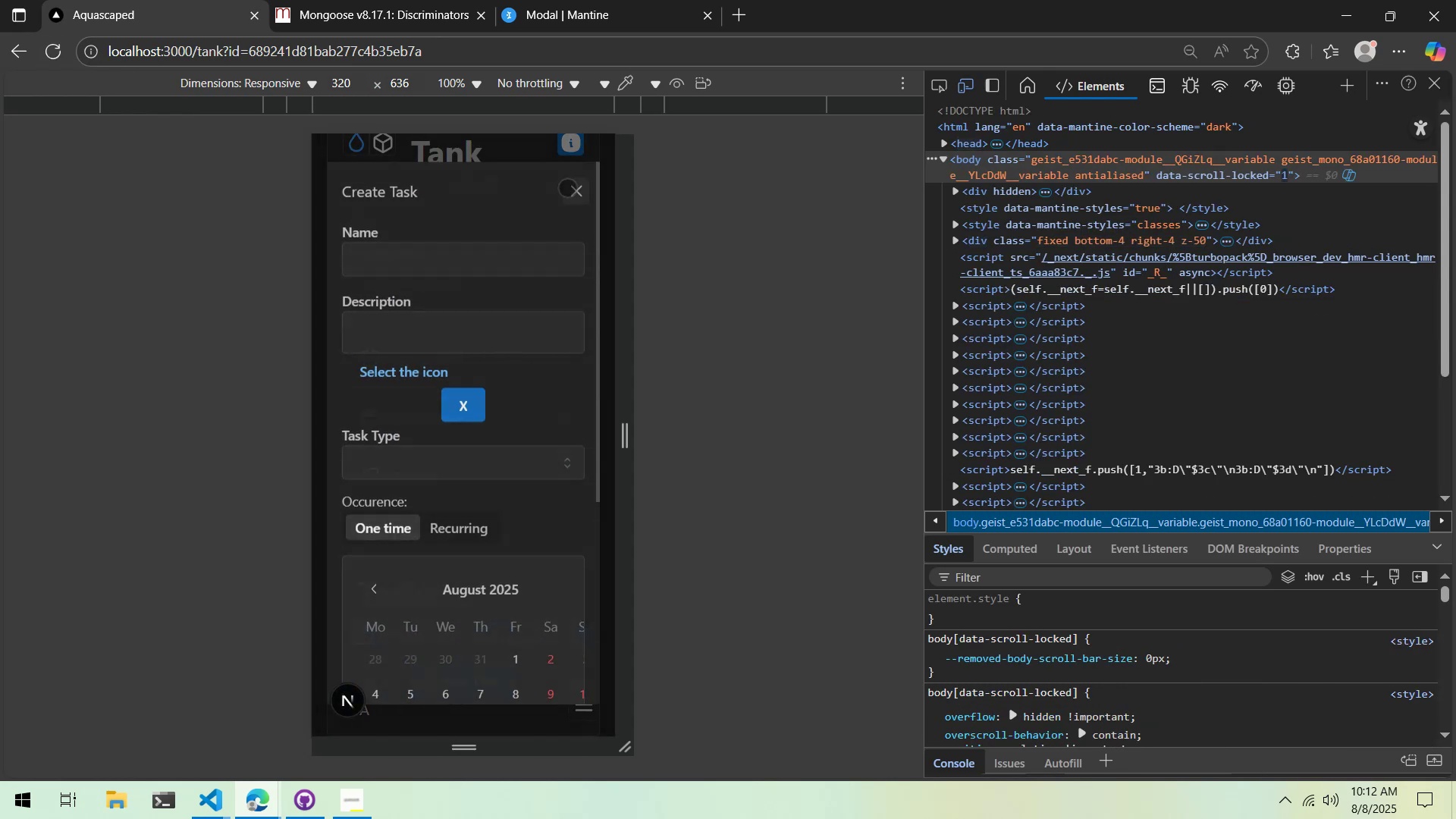 
key(Alt+Tab)
 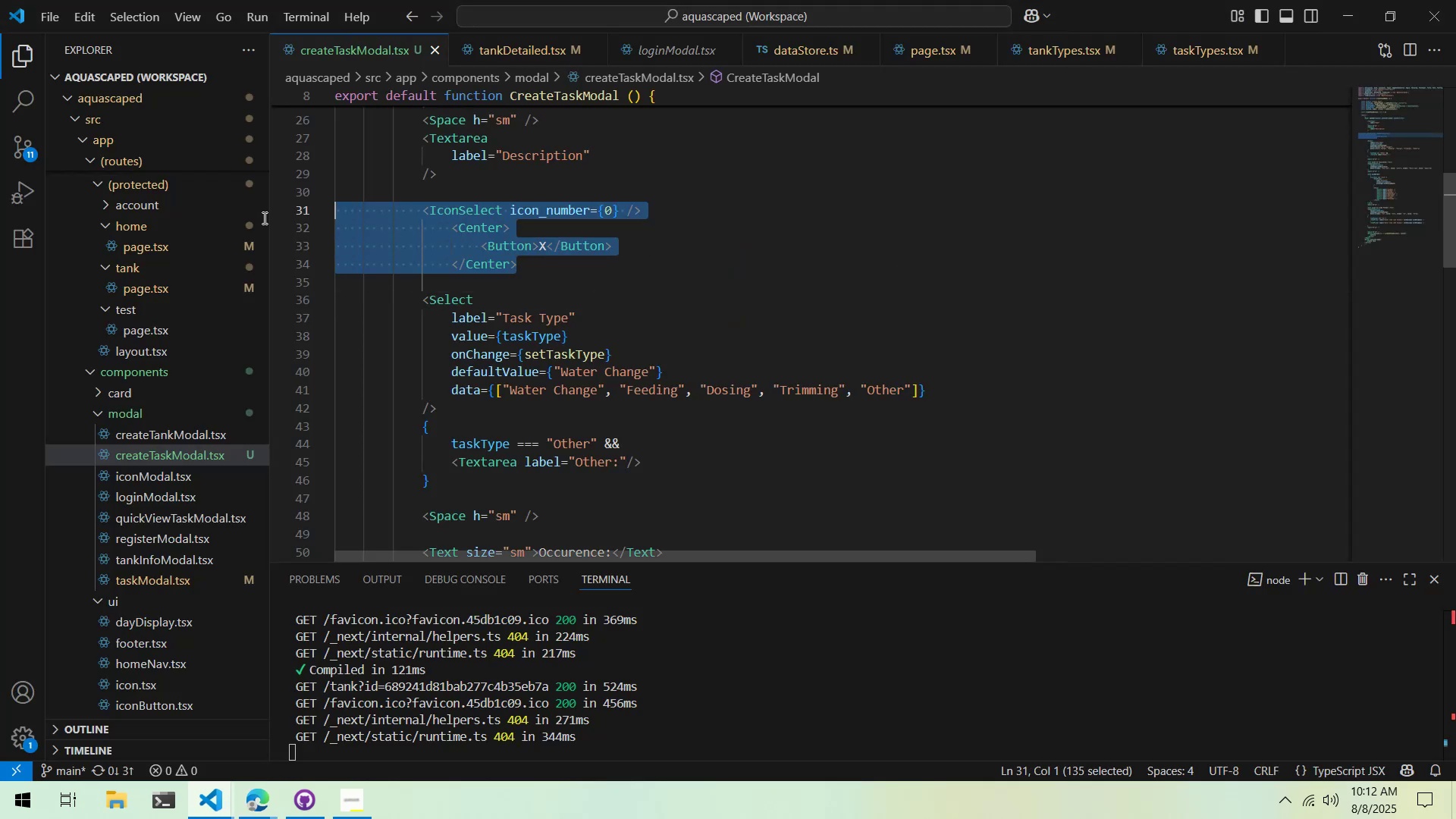 
key(Shift+ShiftLeft)
 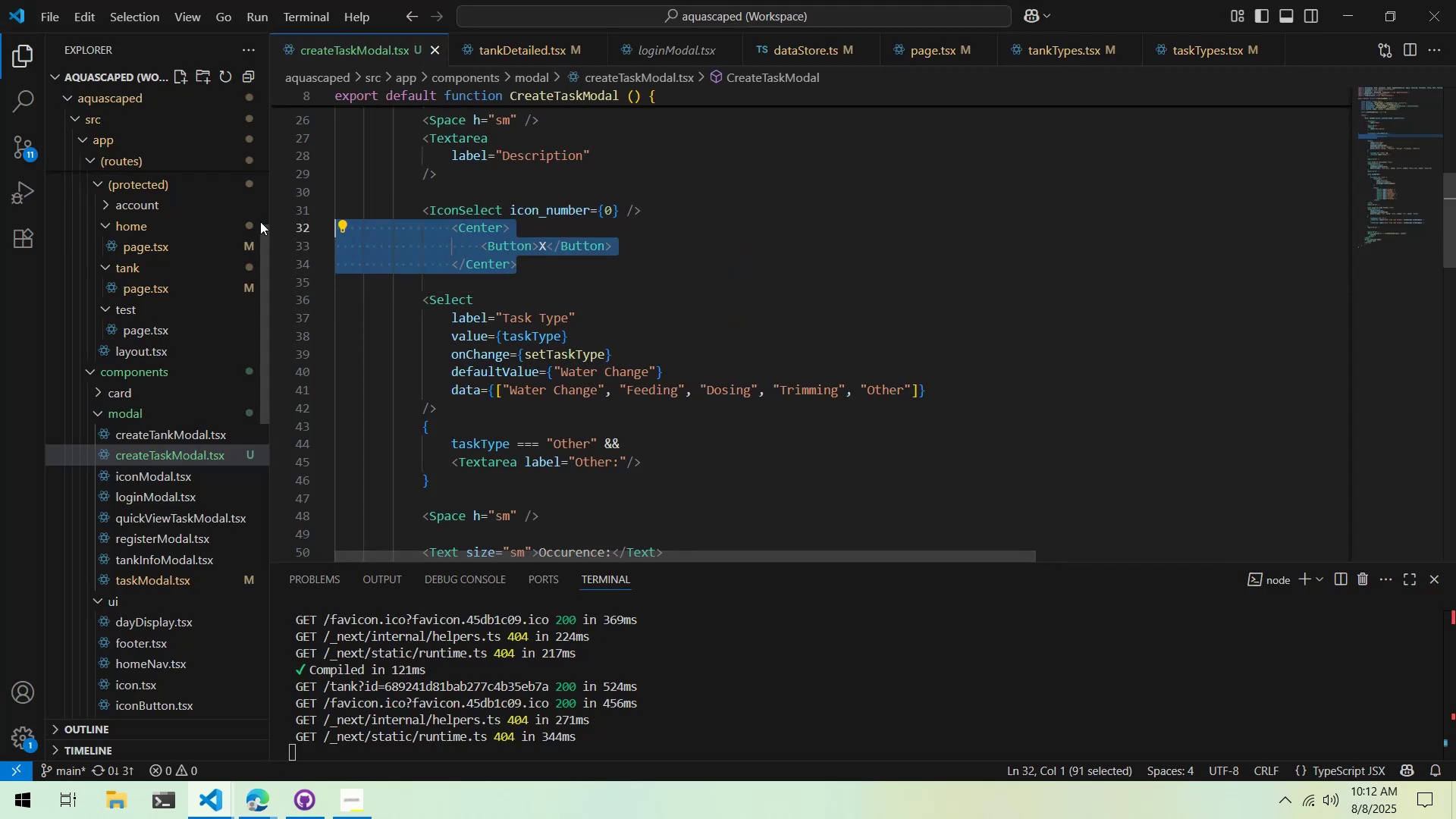 
key(Shift+Tab)
 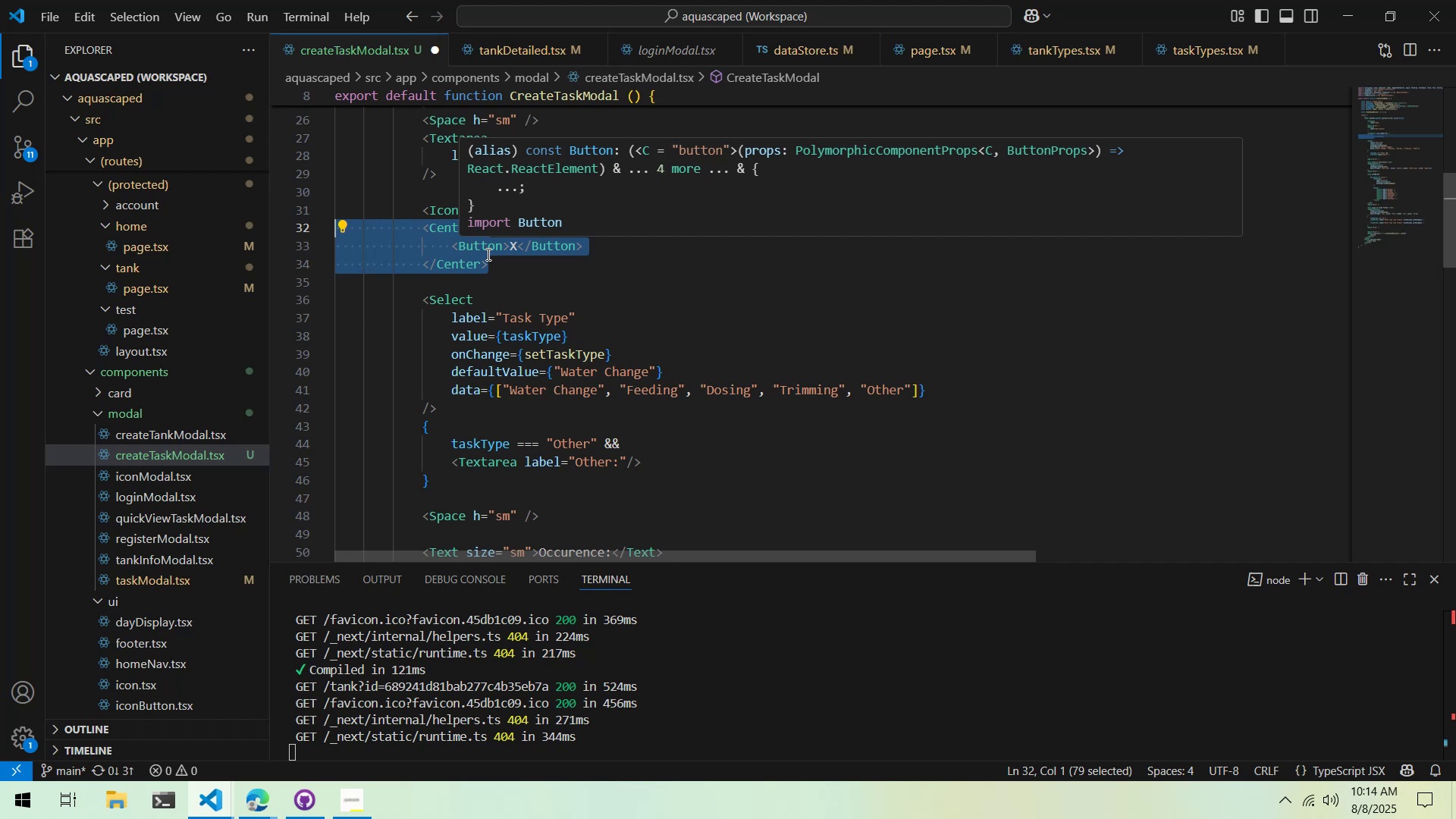 
wait(82.1)
 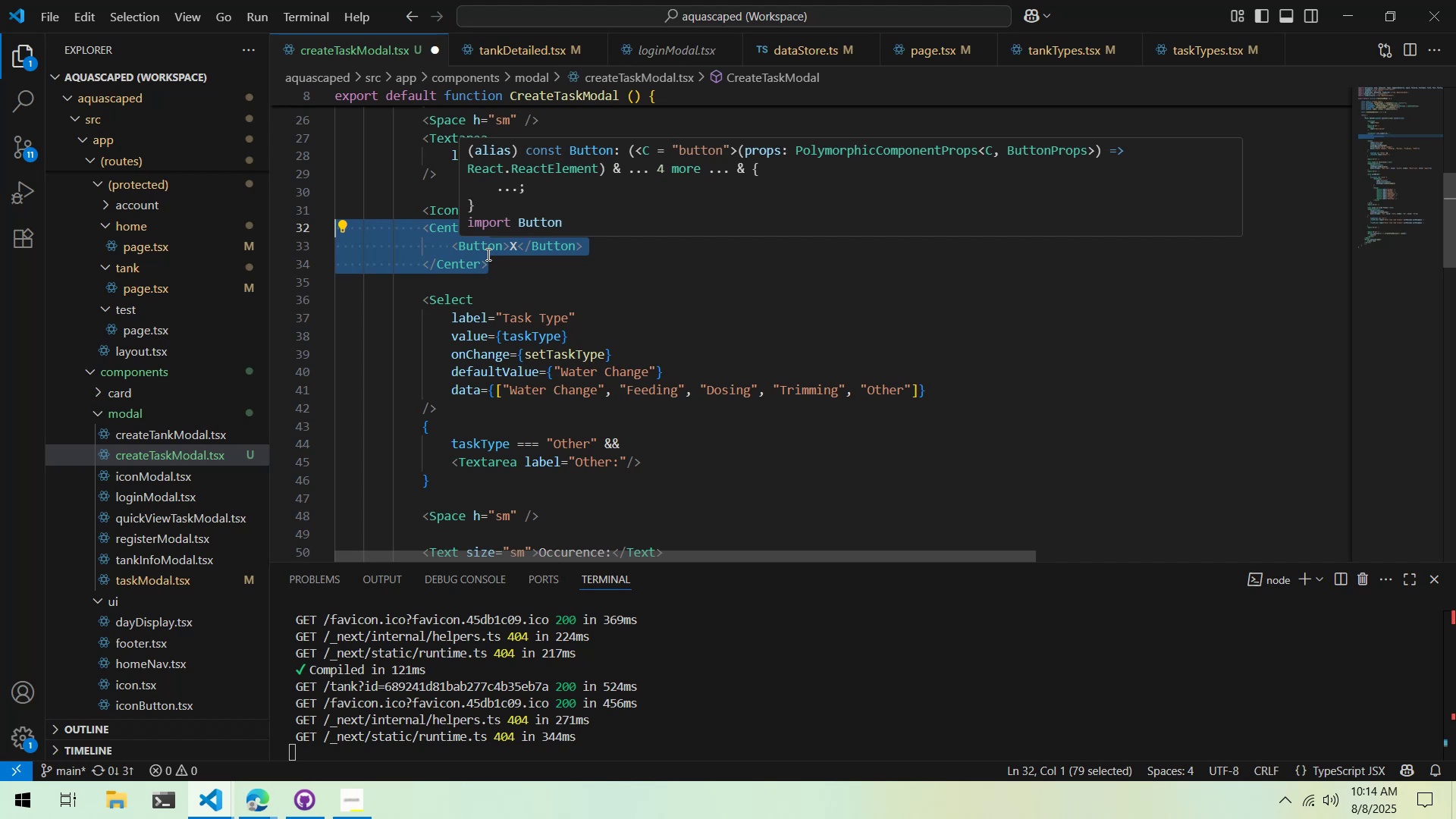 
hold_key(key=ControlLeft, duration=0.54)
 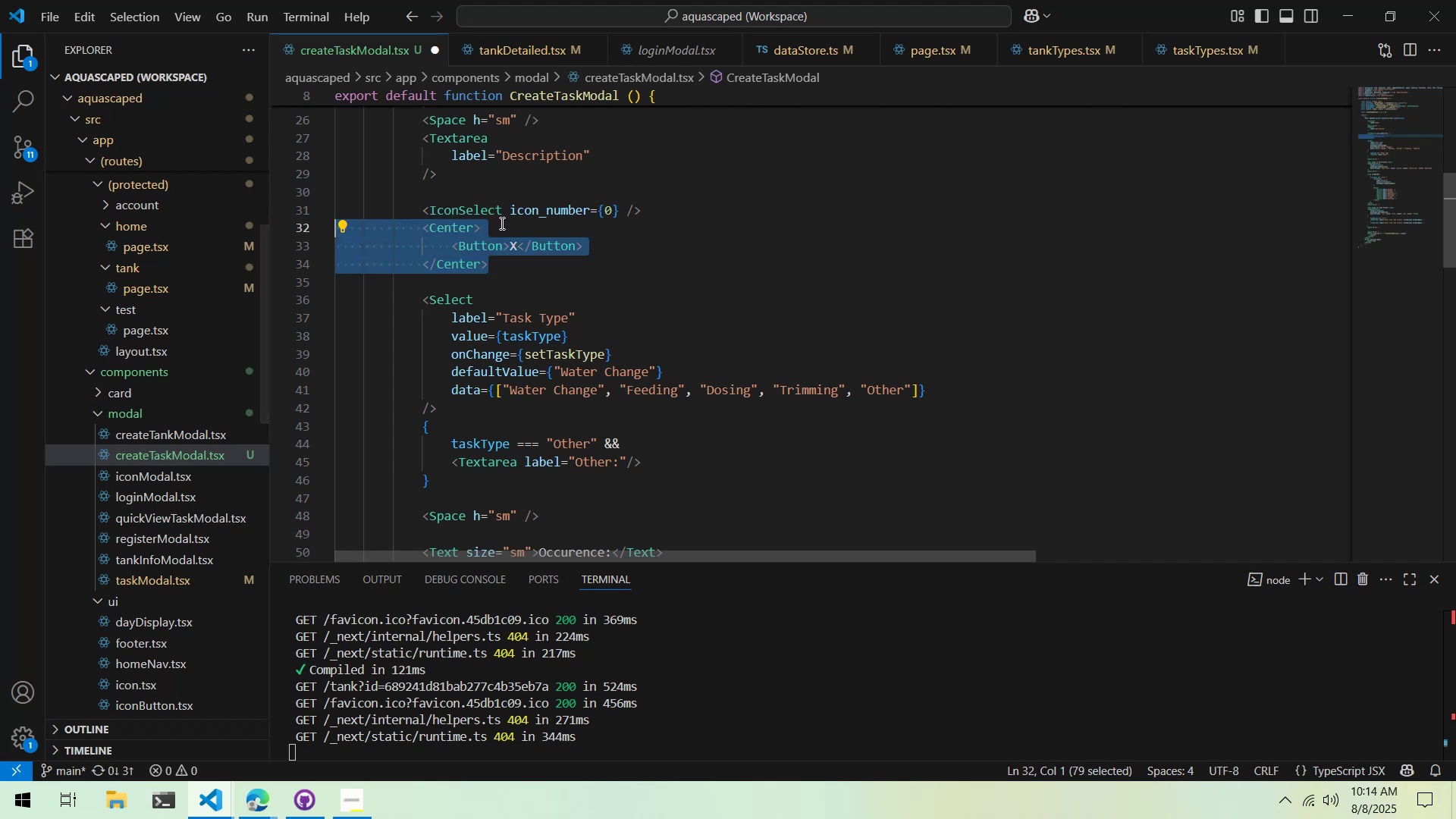 
left_click([500, 223])
 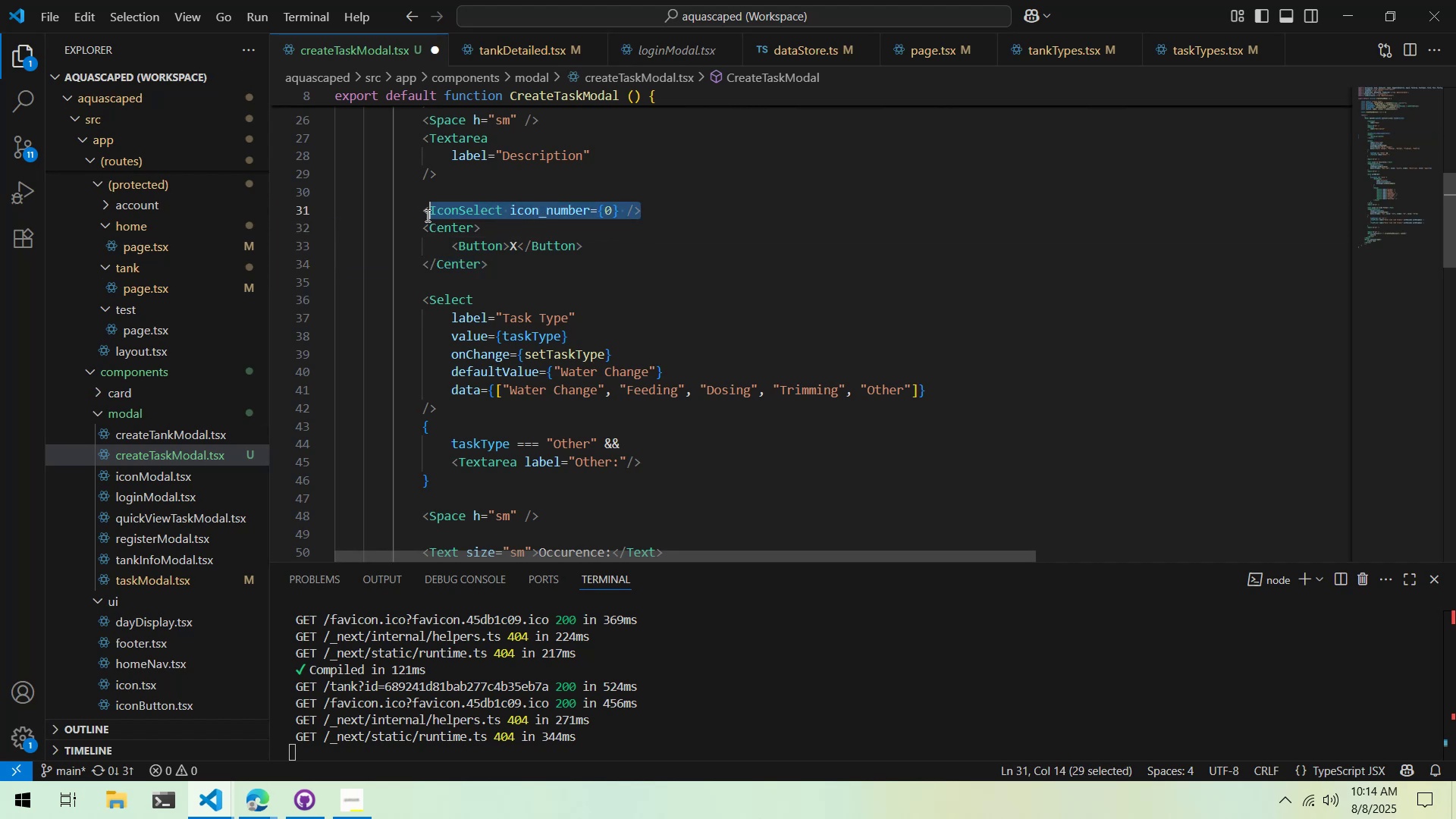 
left_click([447, 210])
 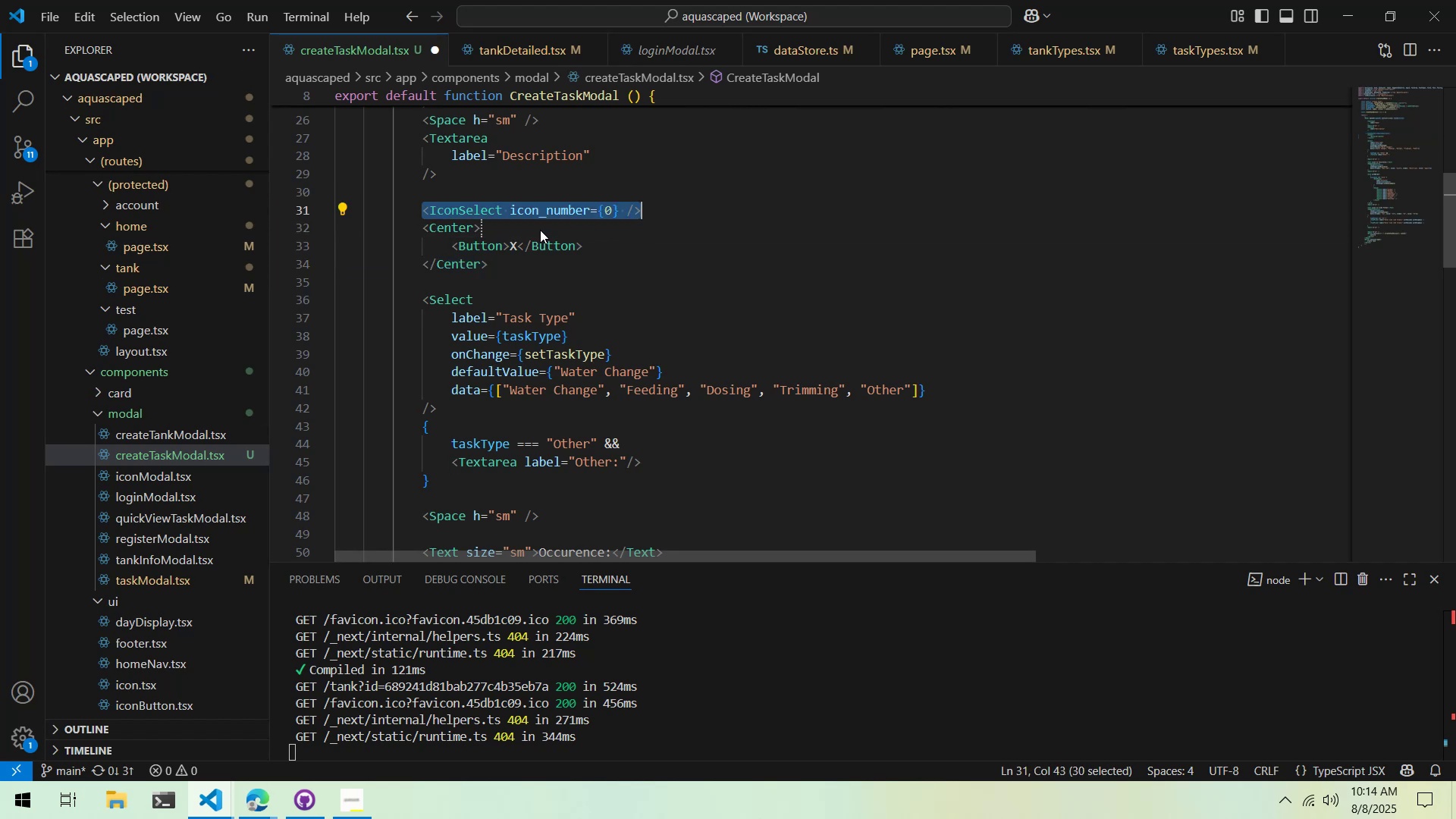 
left_click([485, 231])
 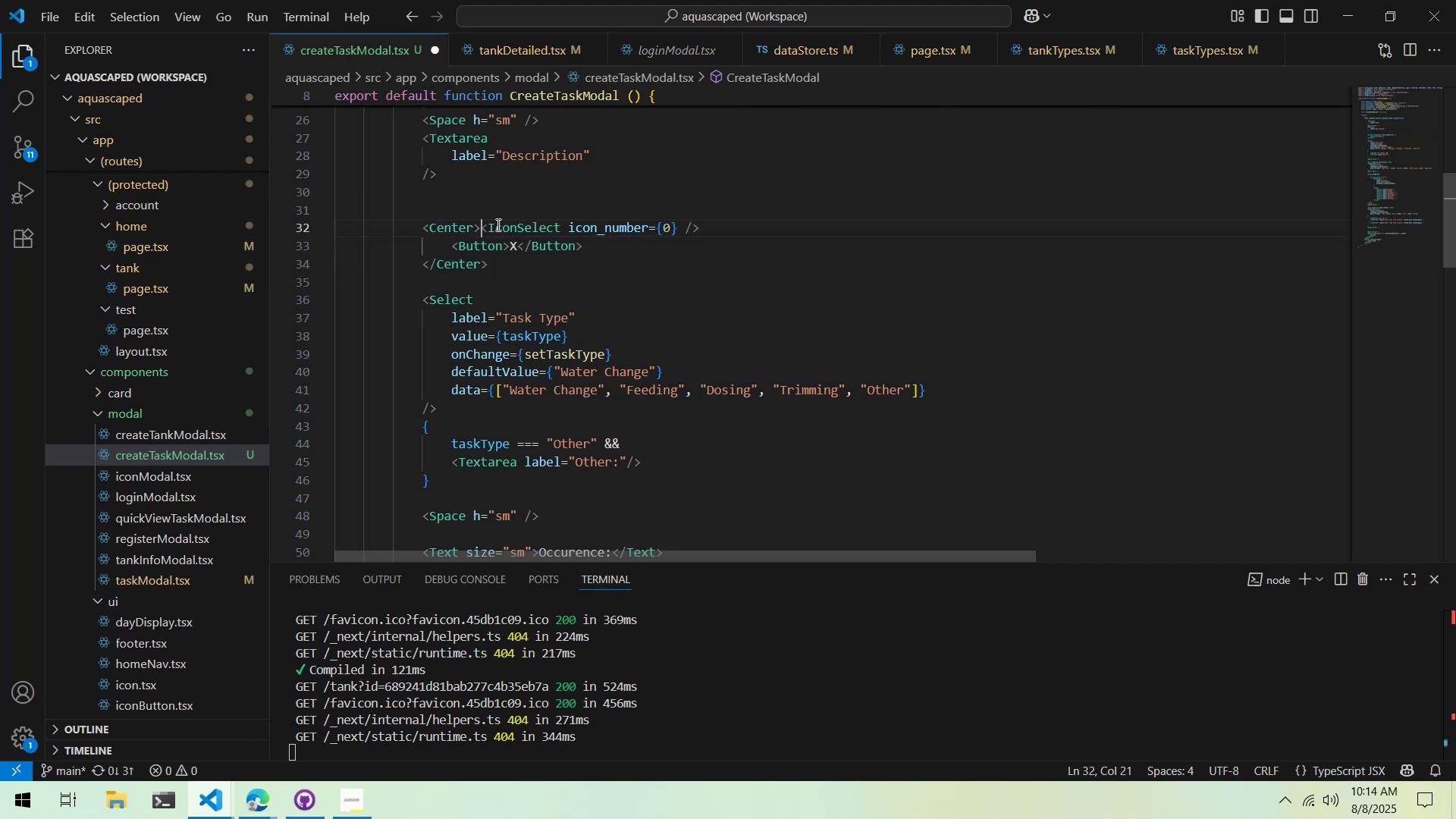 
key(Enter)
 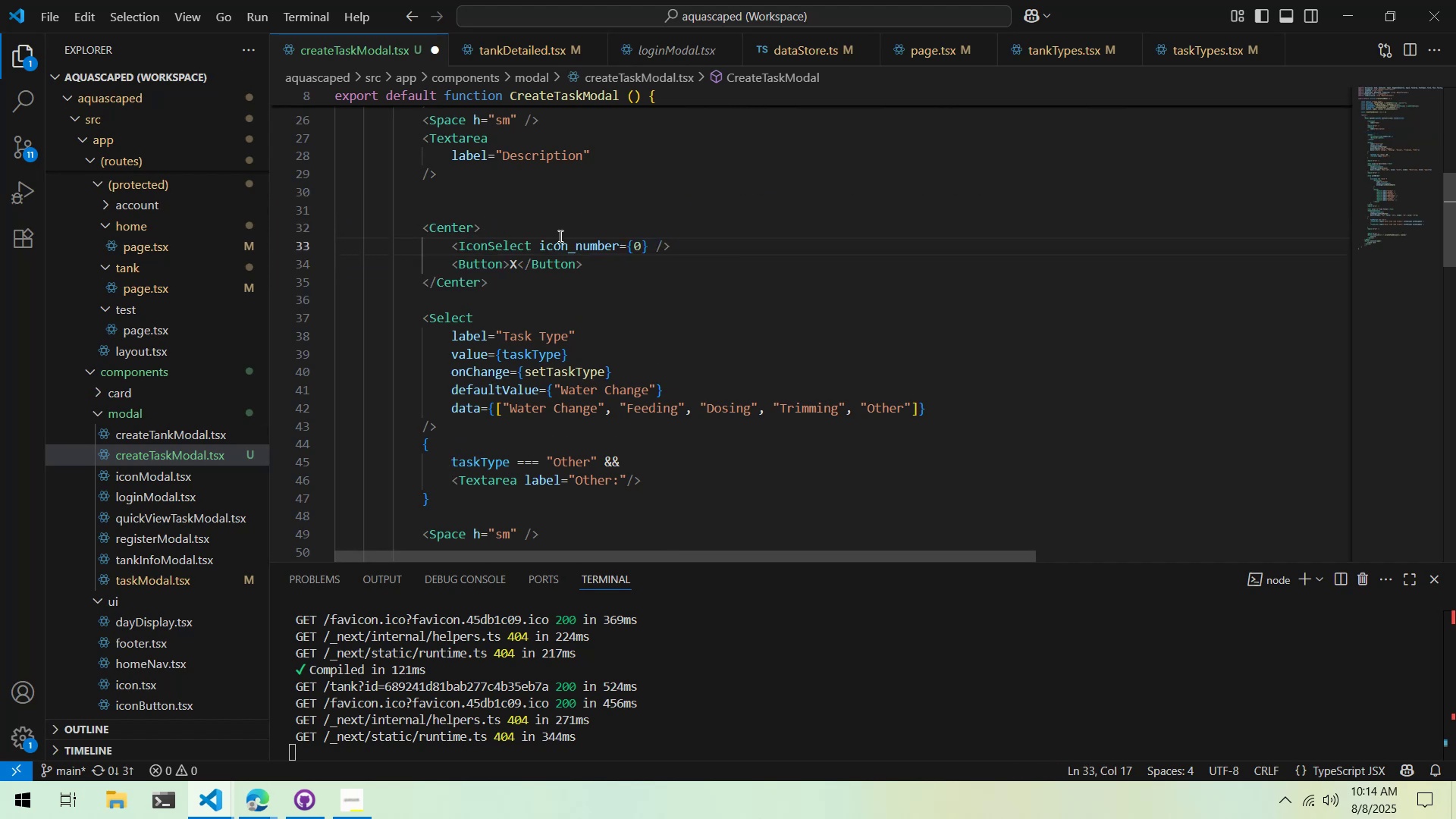 
left_click([544, 263])
 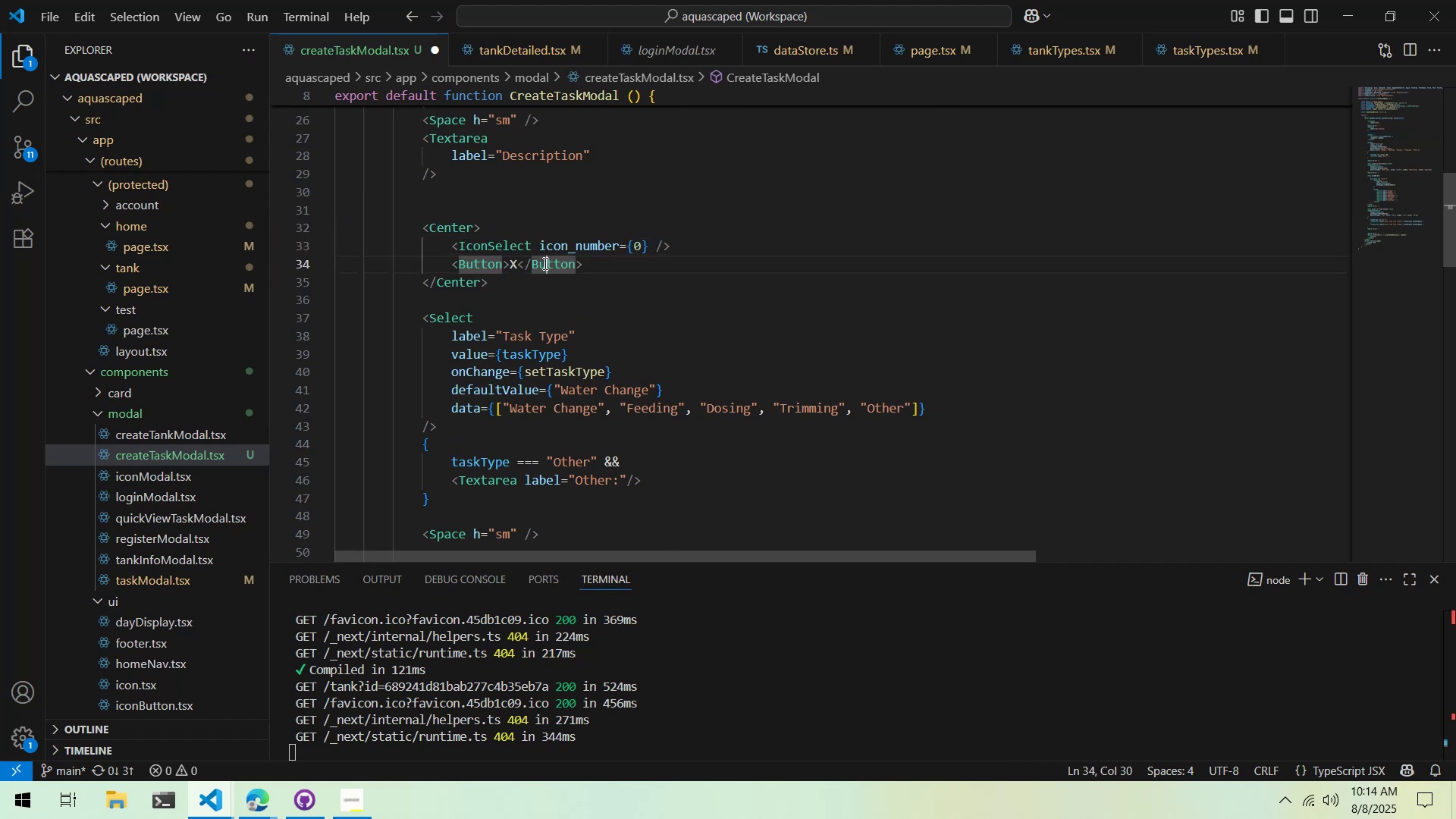 
key(Control+ControlLeft)
 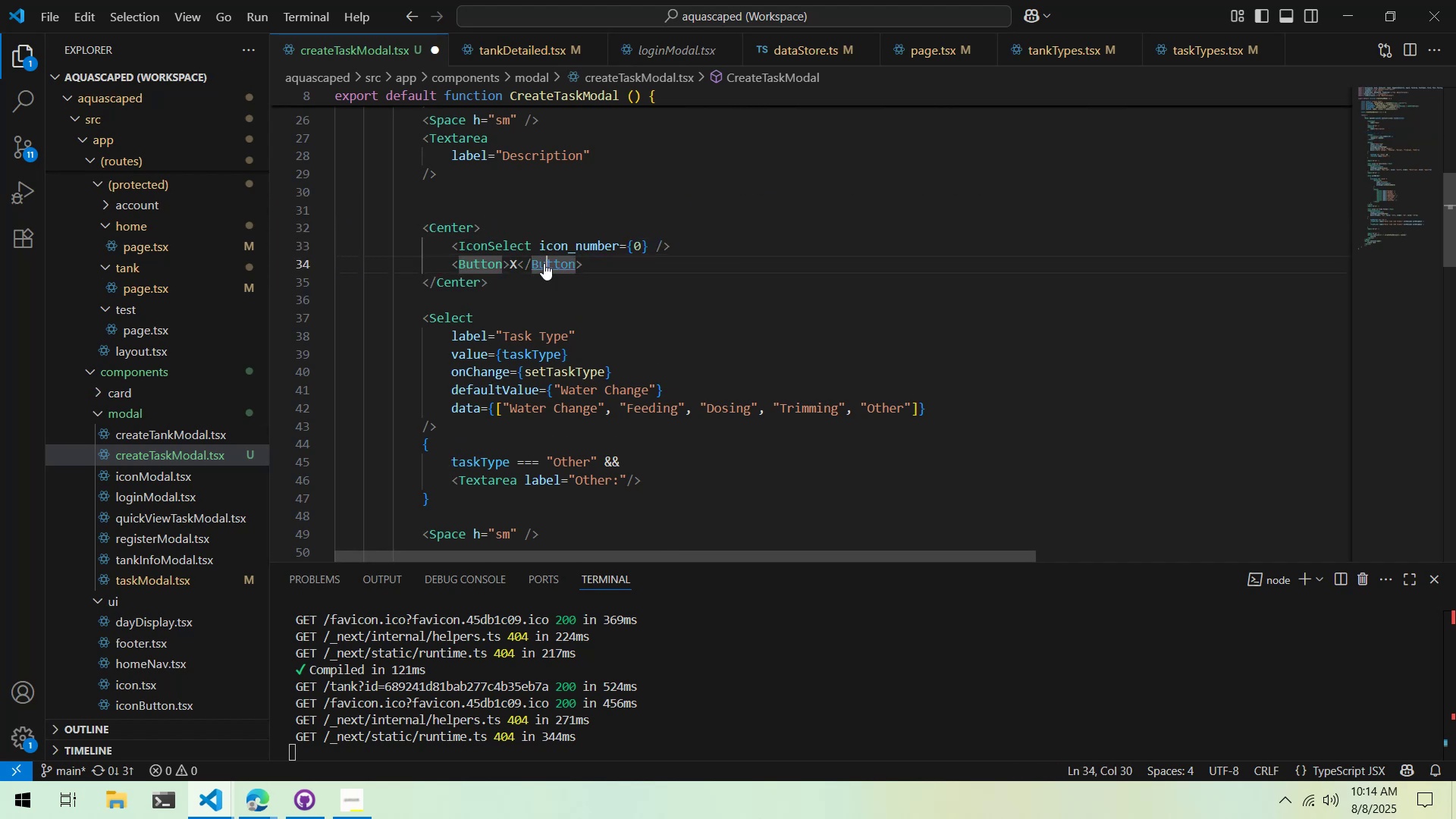 
key(Control+X)
 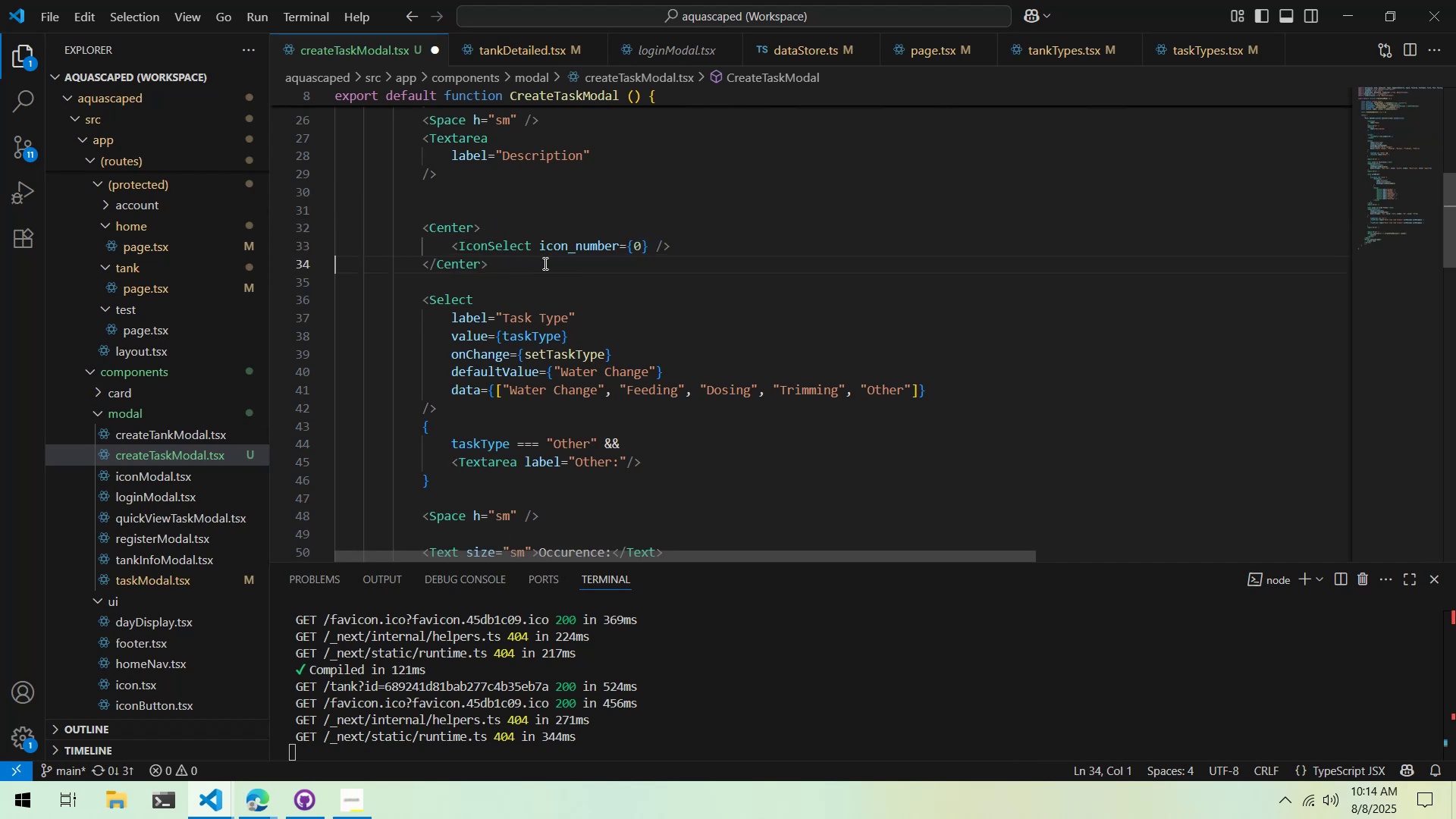 
key(Control+S)
 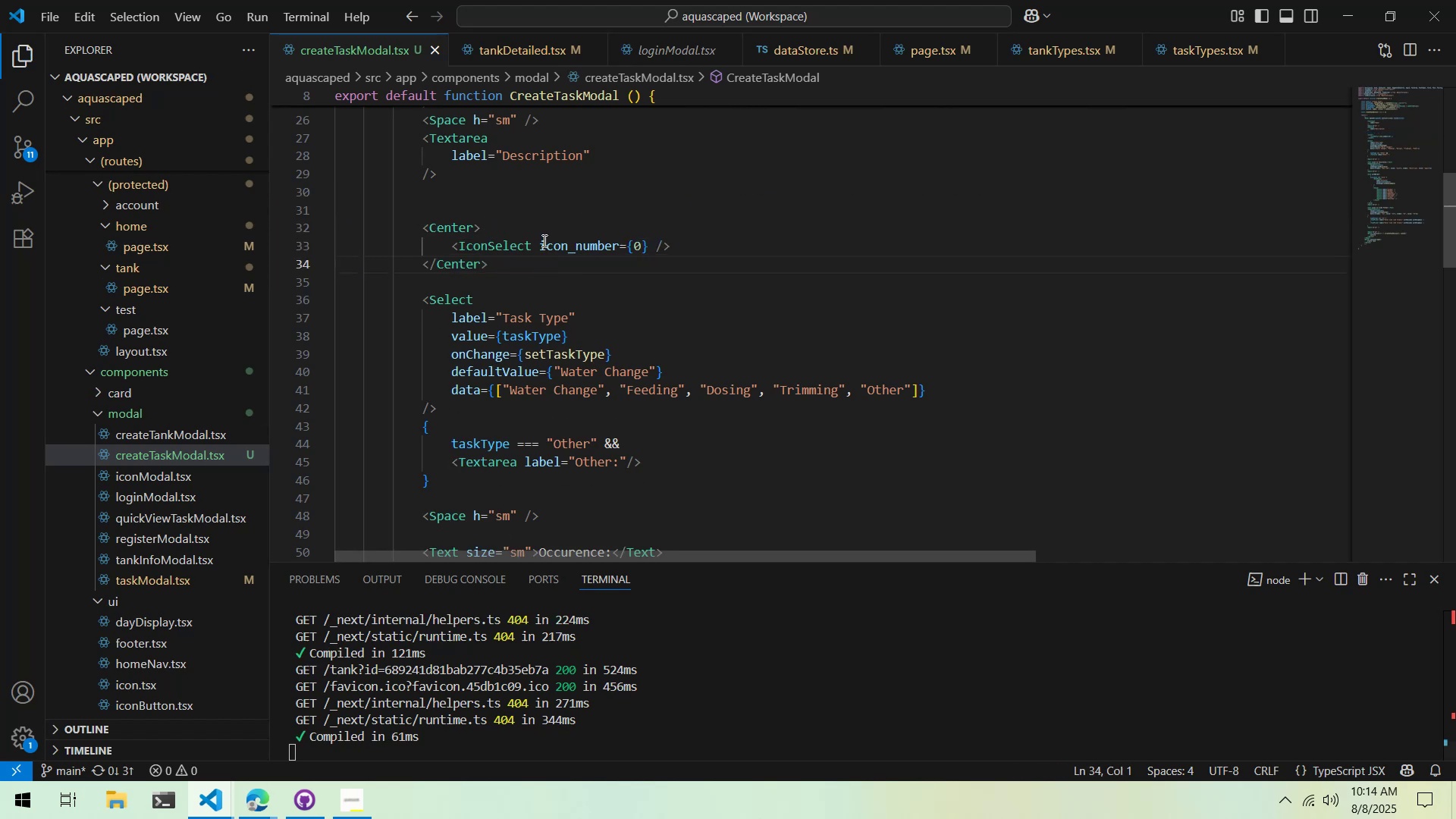 
key(Alt+AltLeft)
 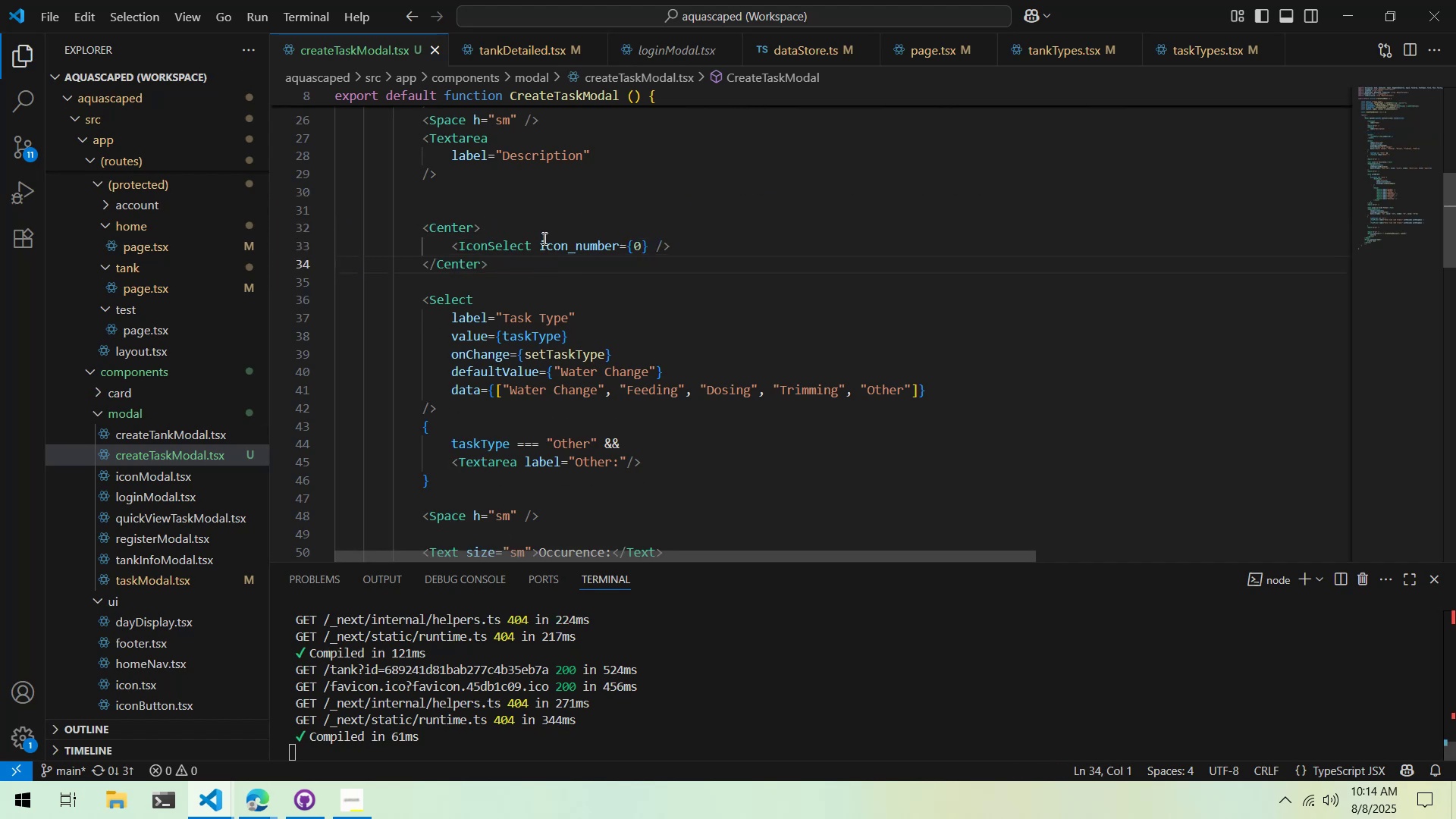 
key(Alt+Tab)
 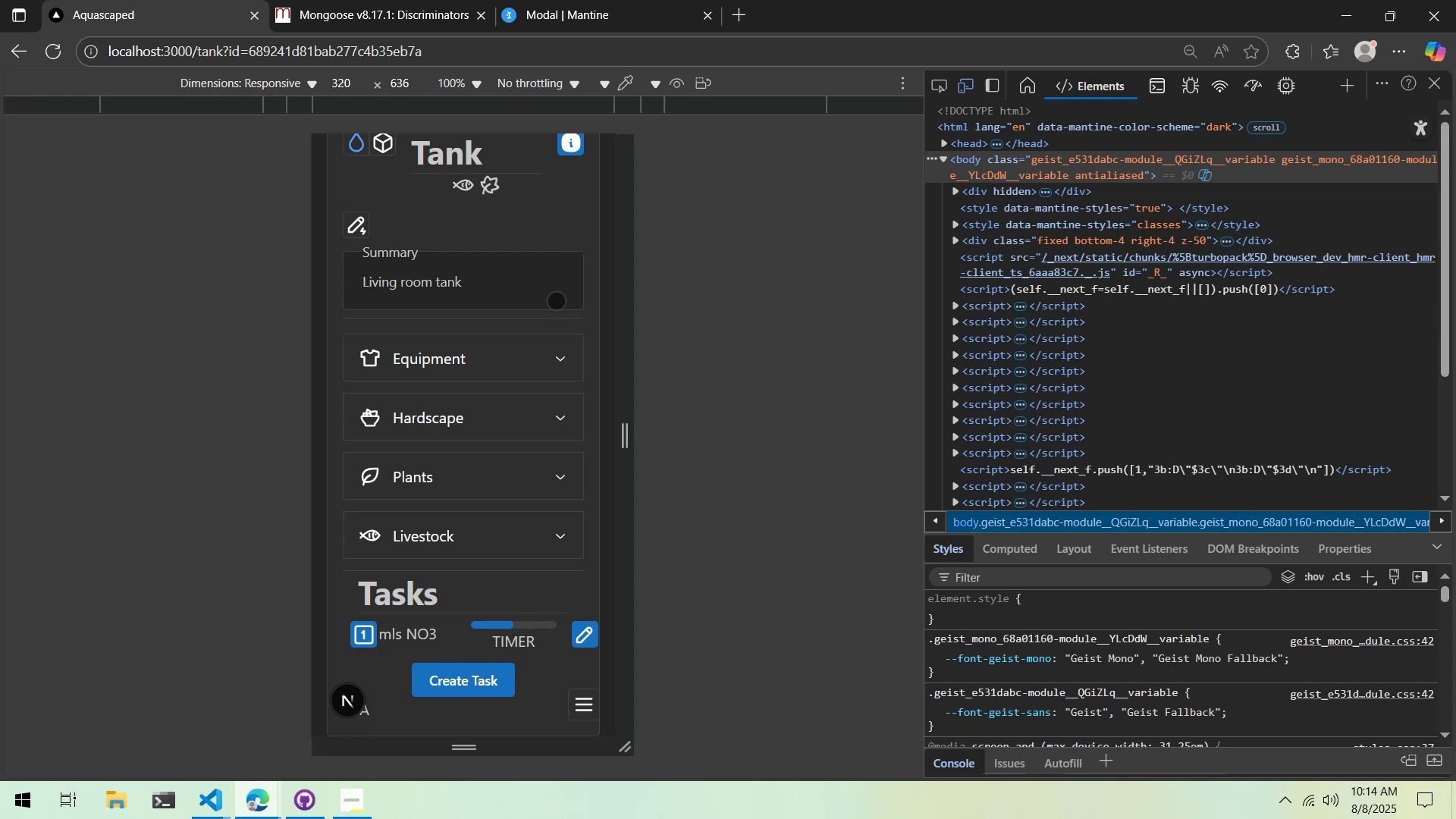 
scroll: coordinate [490, 425], scroll_direction: down, amount: 6.0
 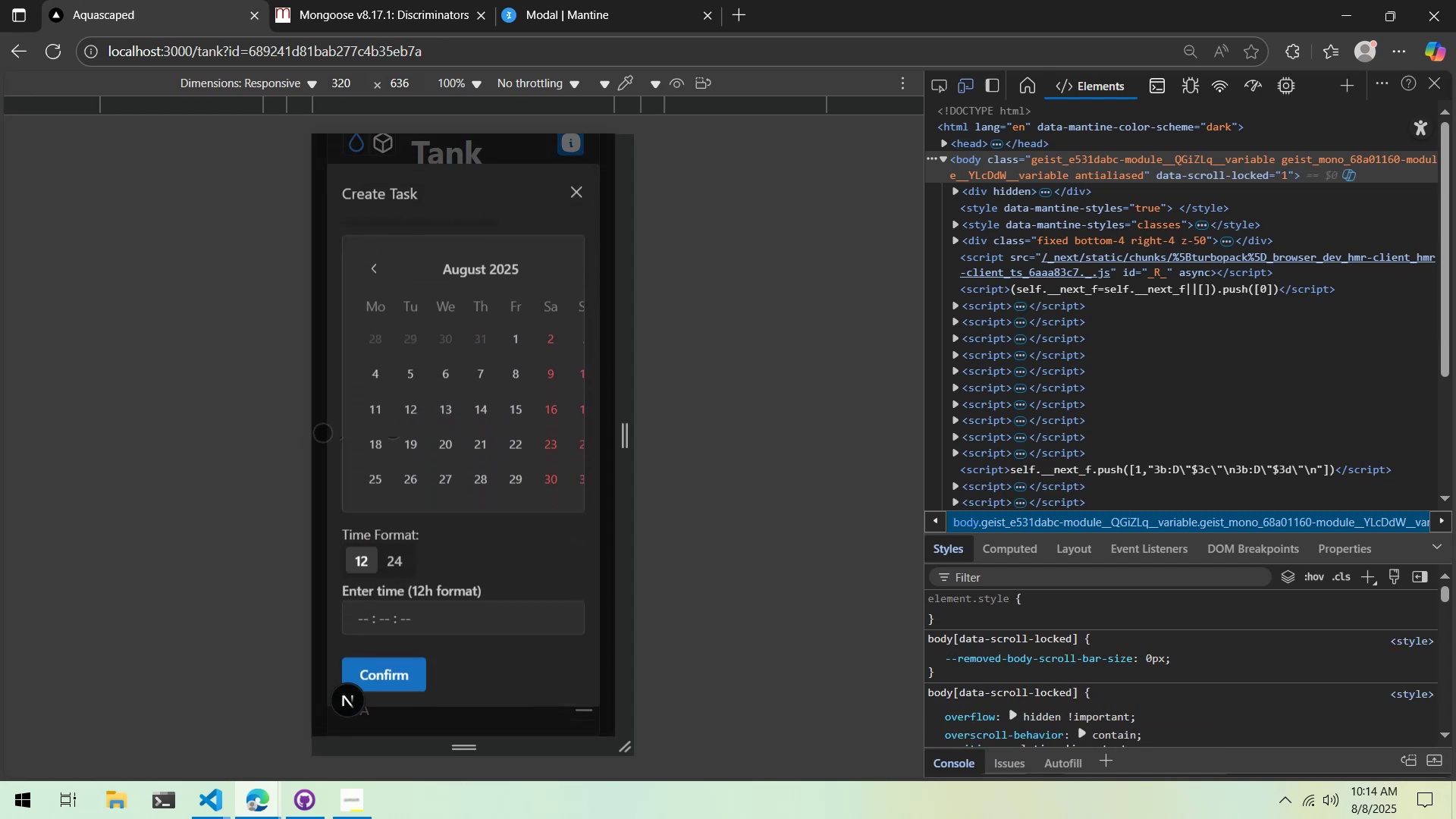 
key(Alt+AltLeft)
 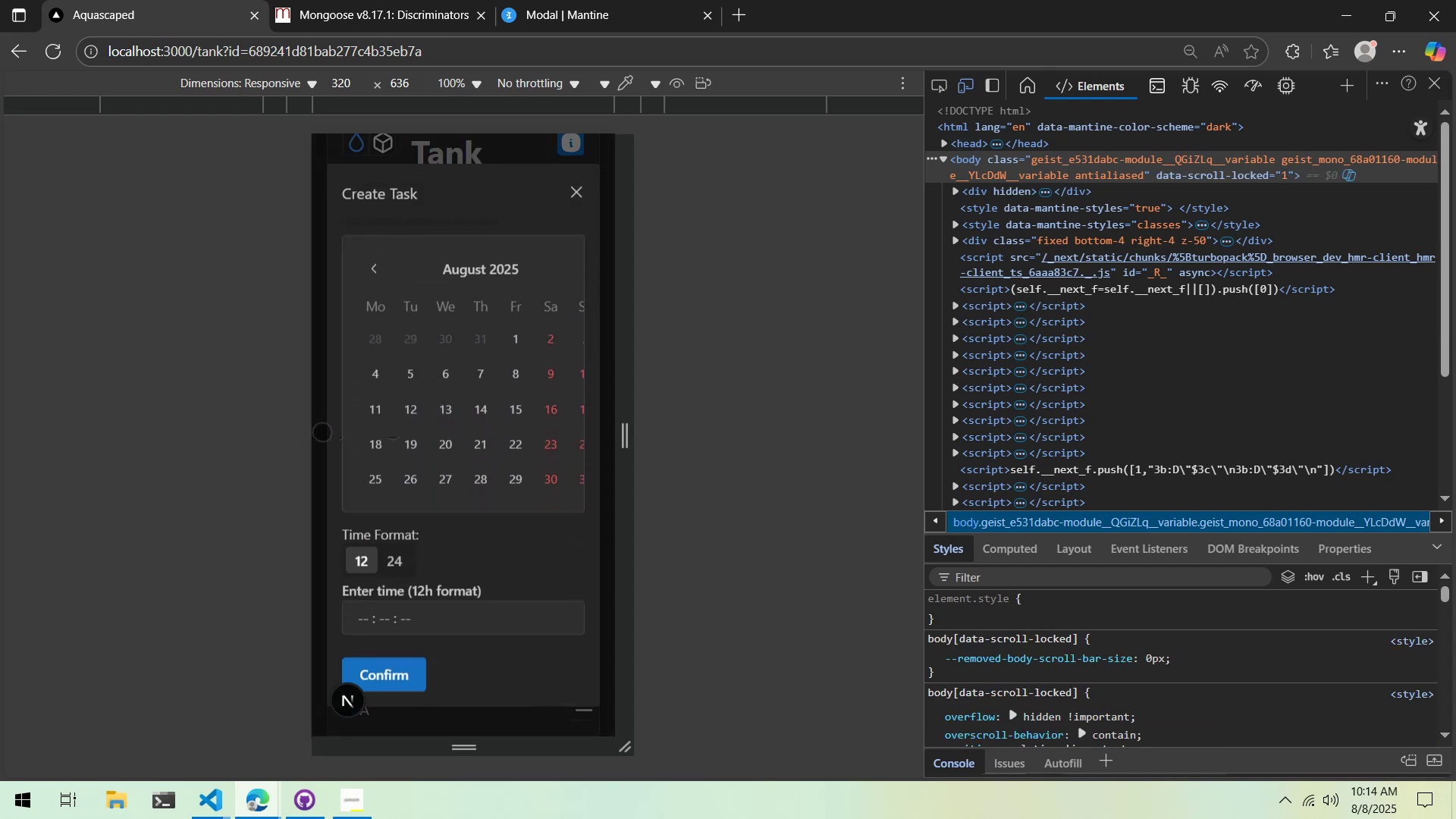 
key(Alt+Tab)
 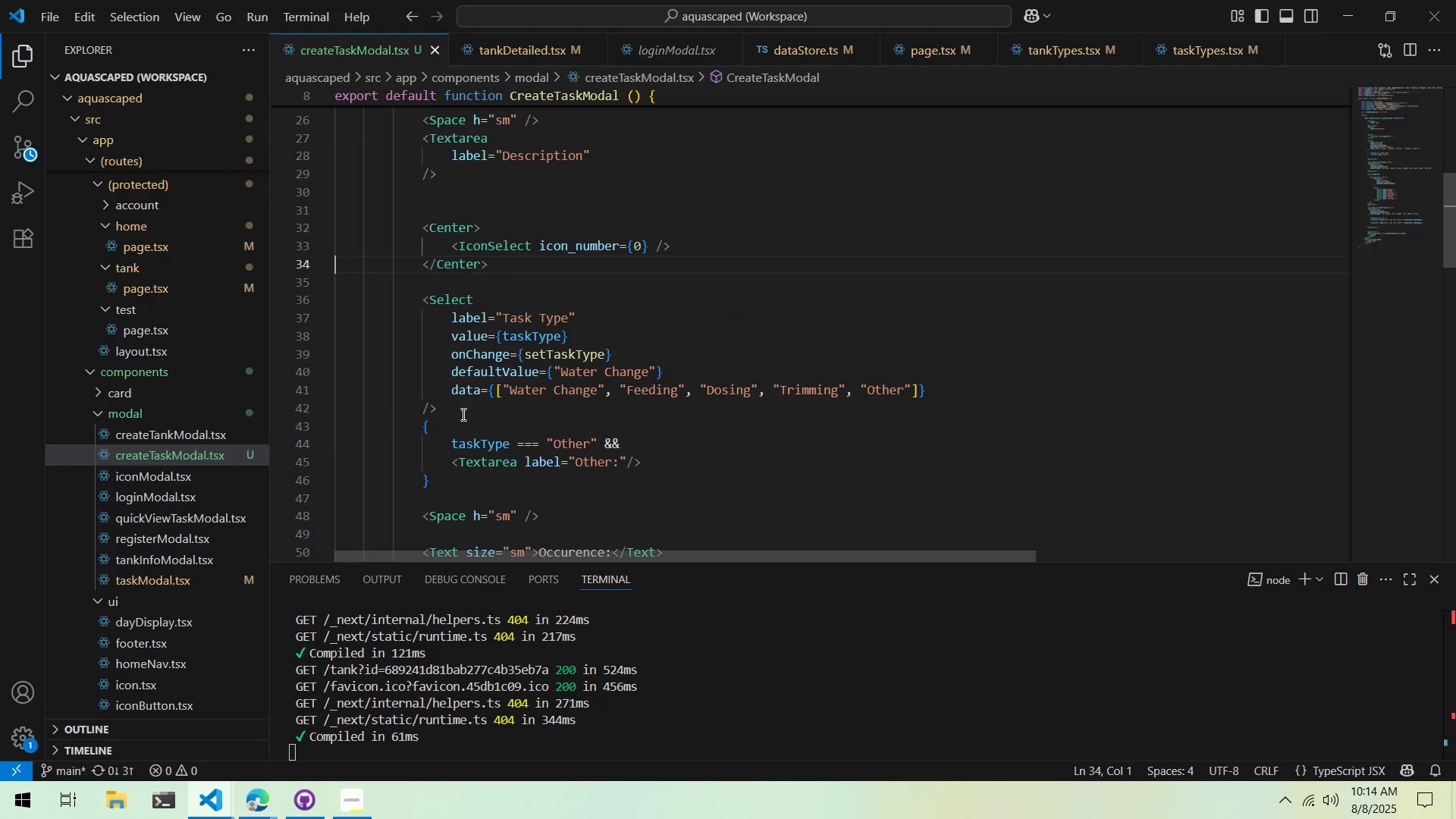 
scroll: coordinate [492, 411], scroll_direction: down, amount: 8.0
 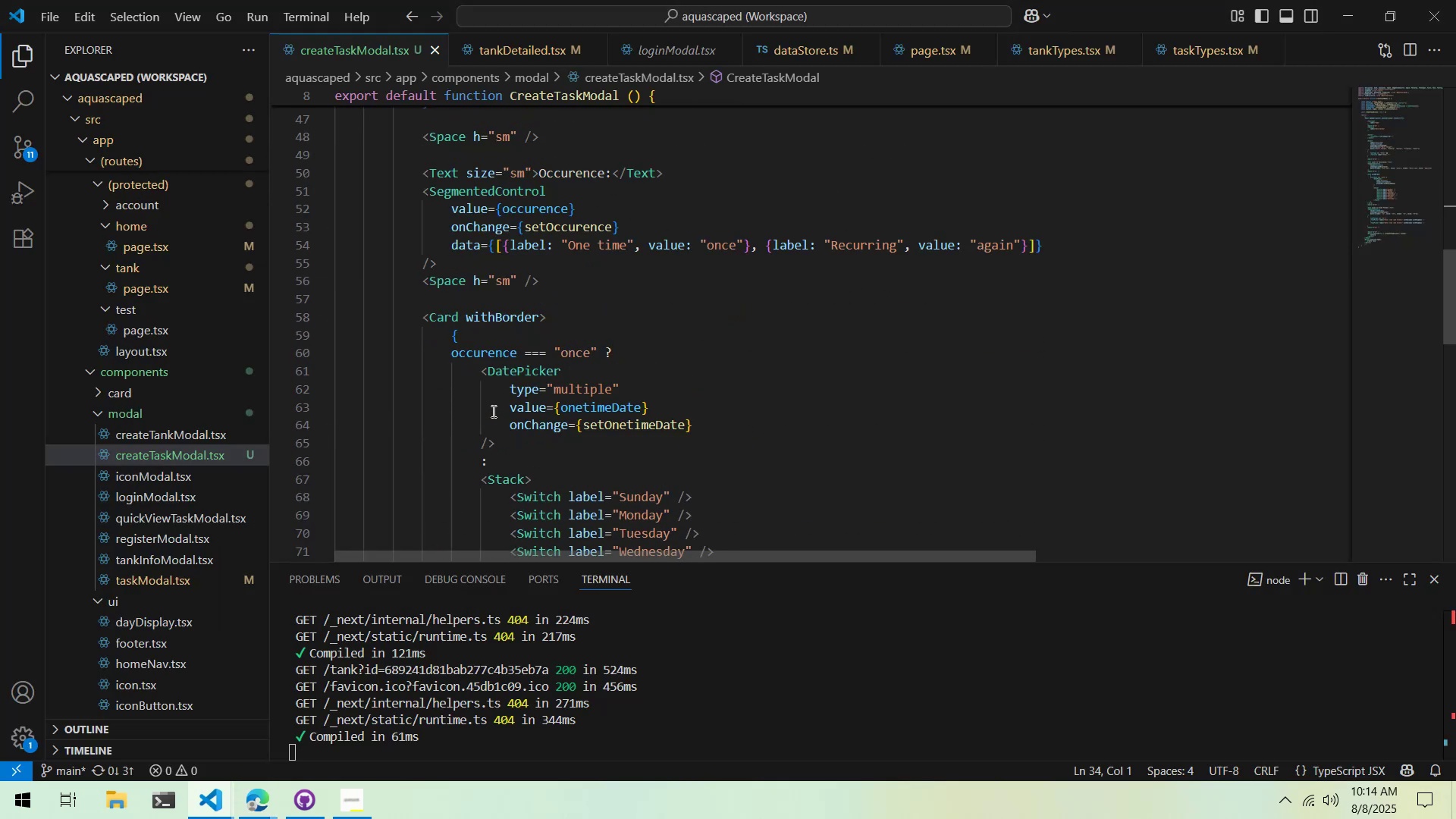 
scroll: coordinate [491, 411], scroll_direction: up, amount: 1.0
 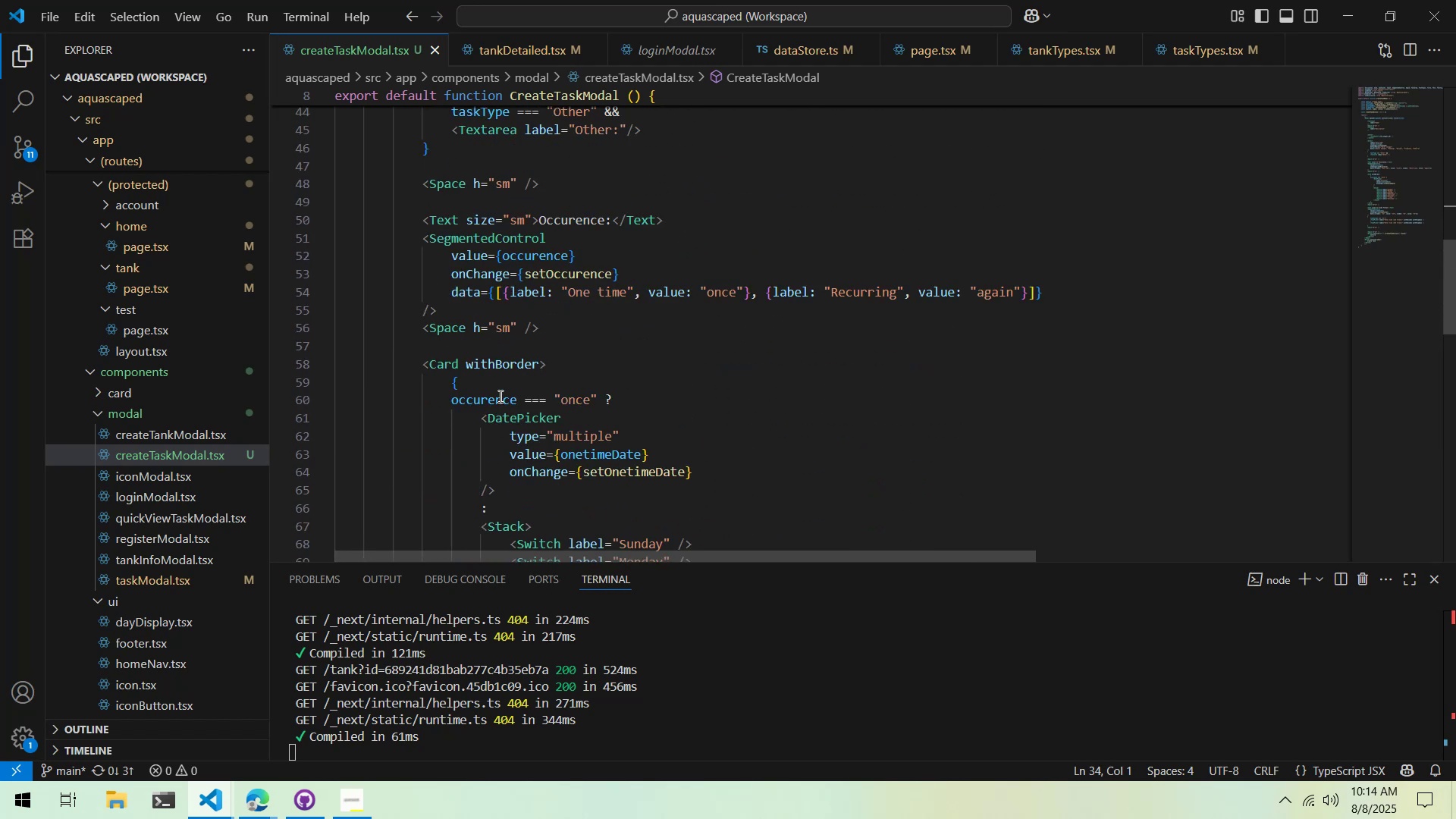 
left_click([503, 372])
 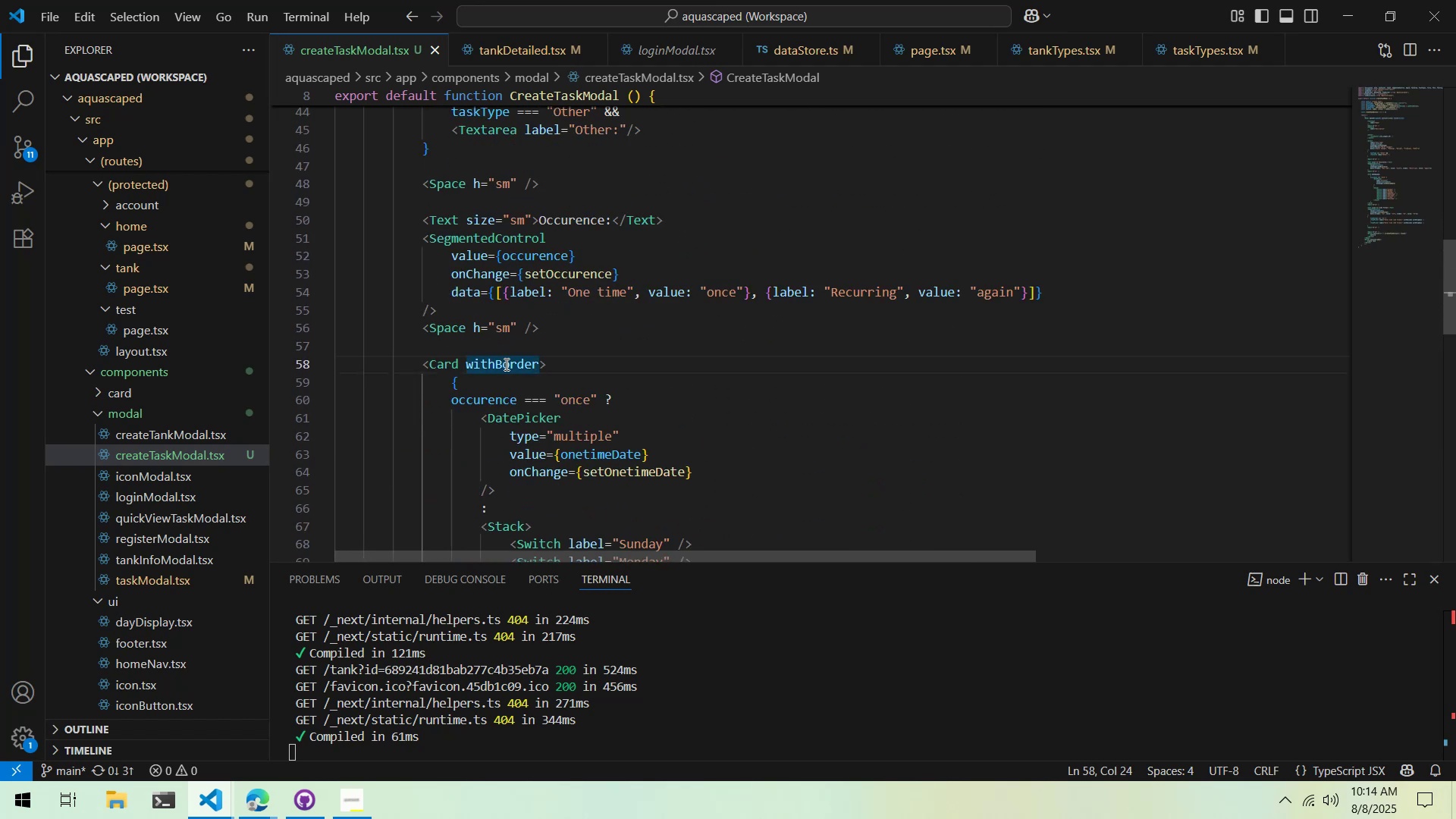 
key(Control+ControlLeft)
 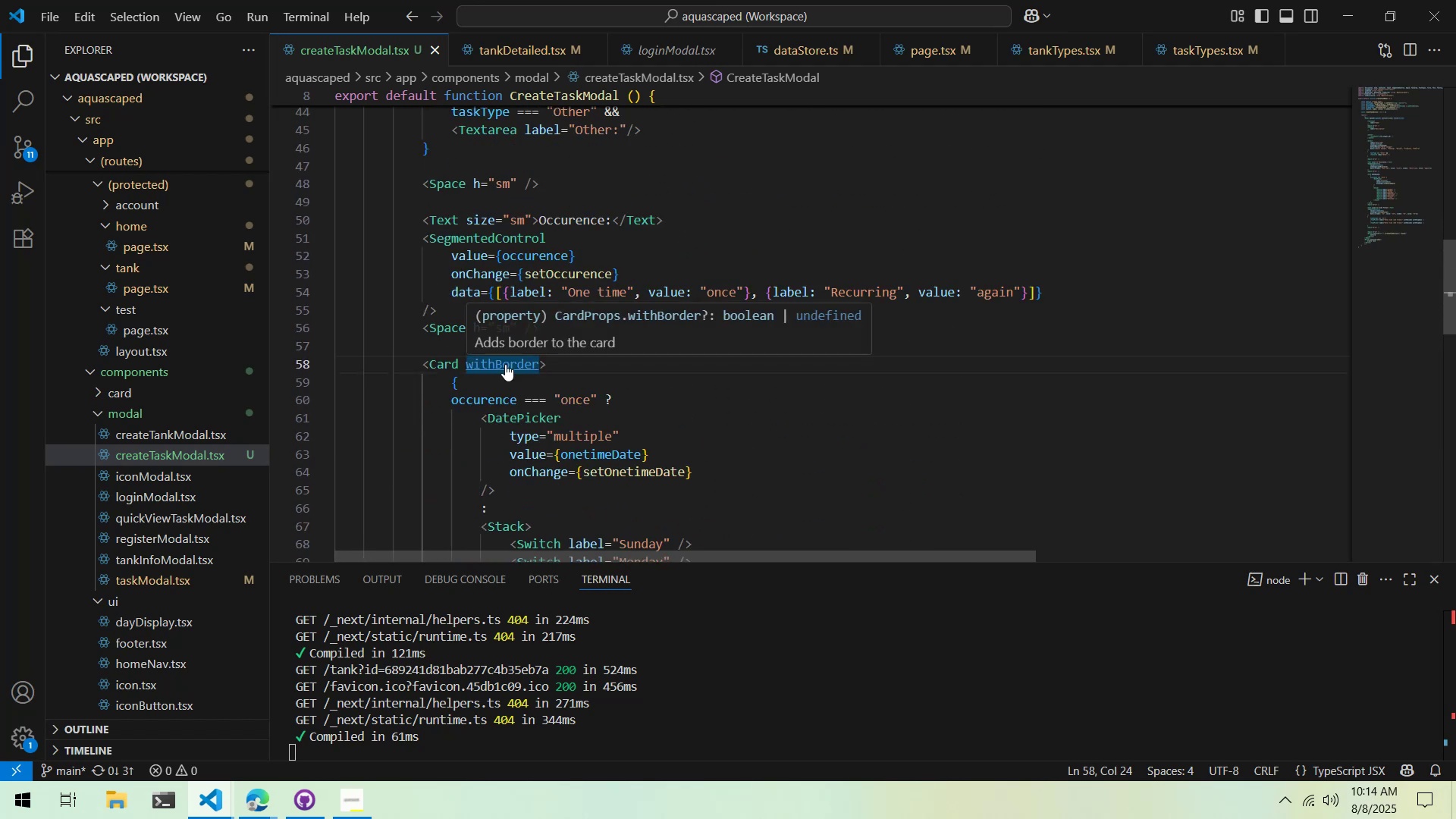 
key(Control+X)
 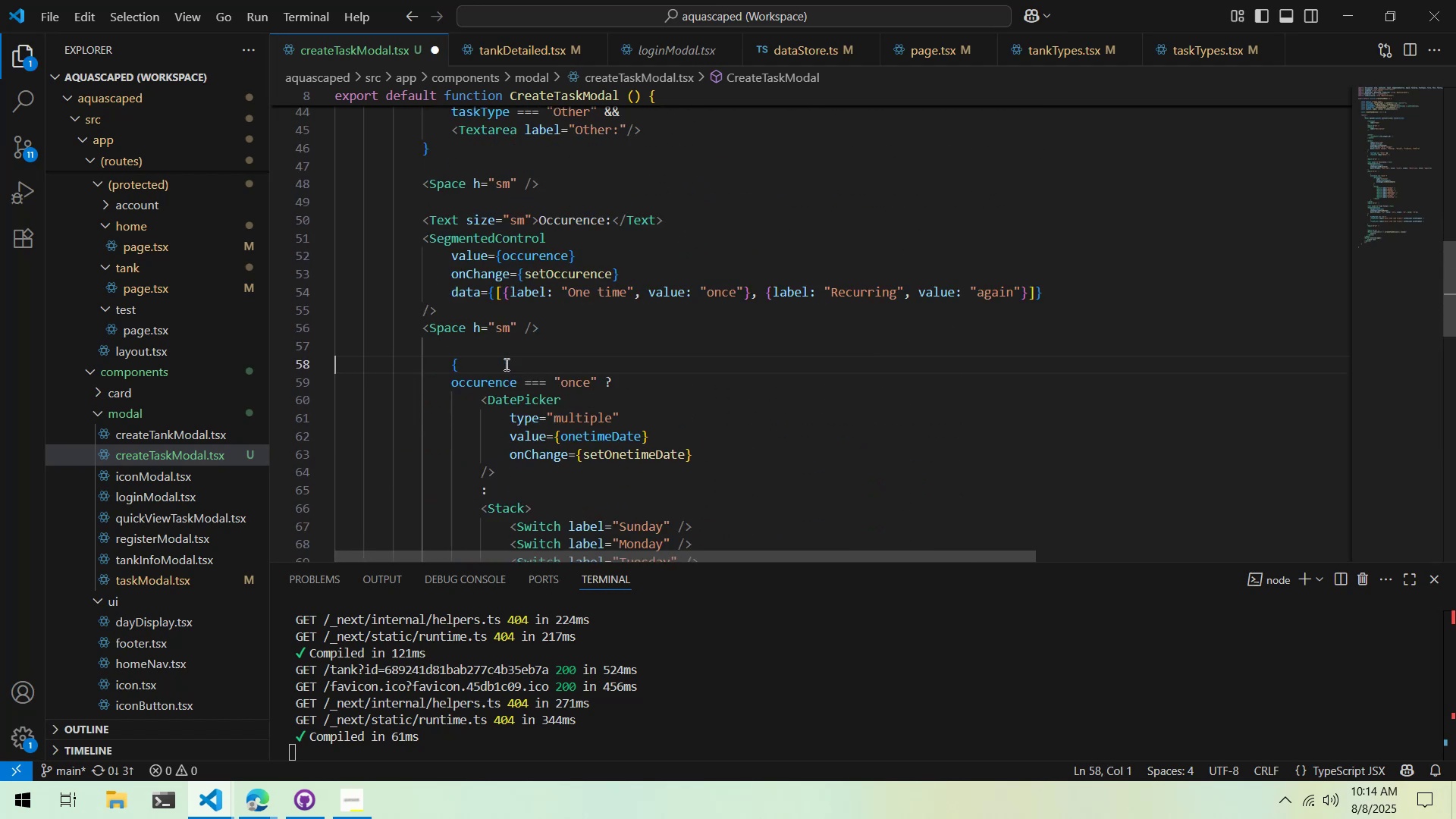 
scroll: coordinate [505, 375], scroll_direction: down, amount: 4.0
 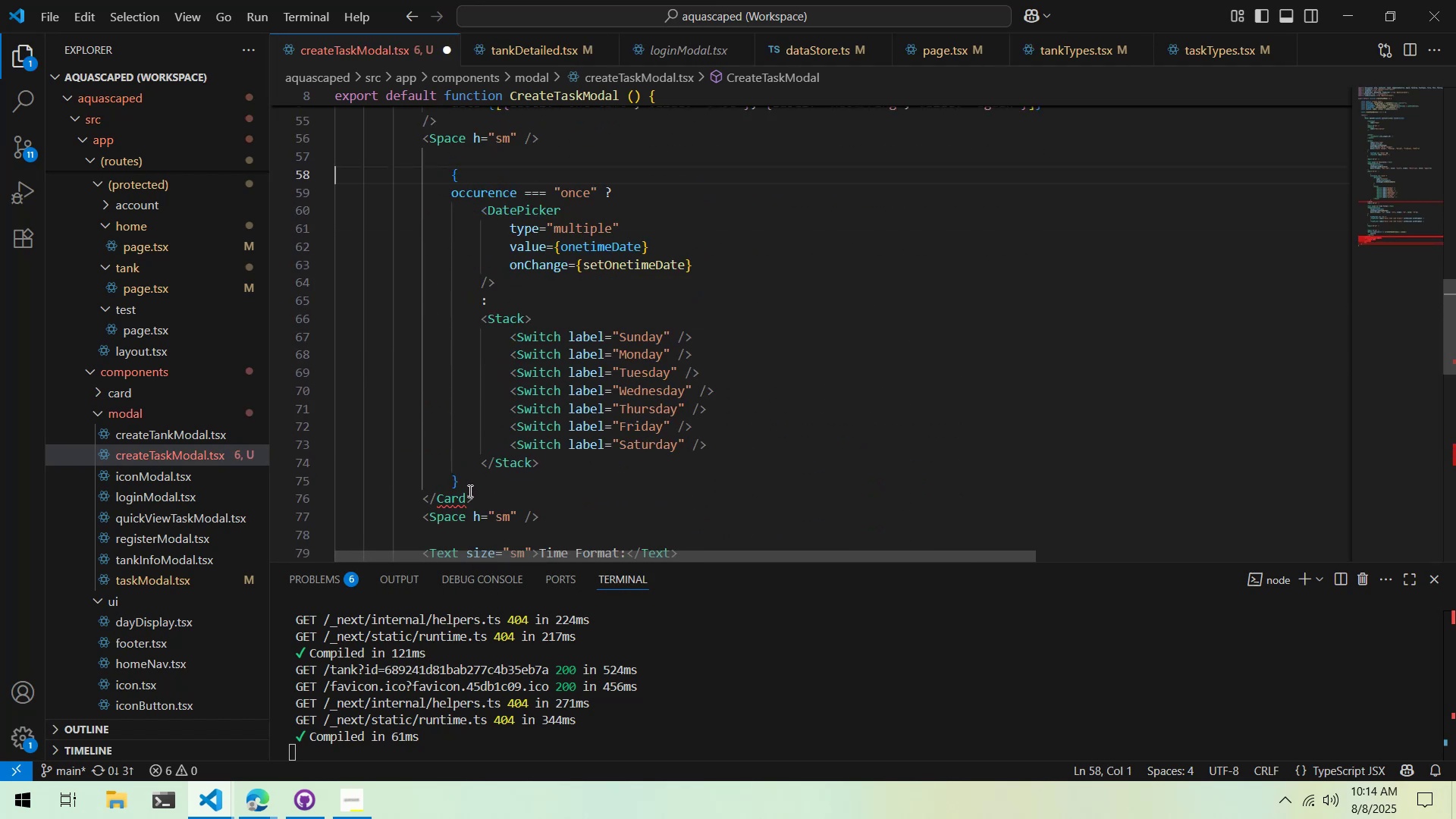 
left_click([462, 498])
 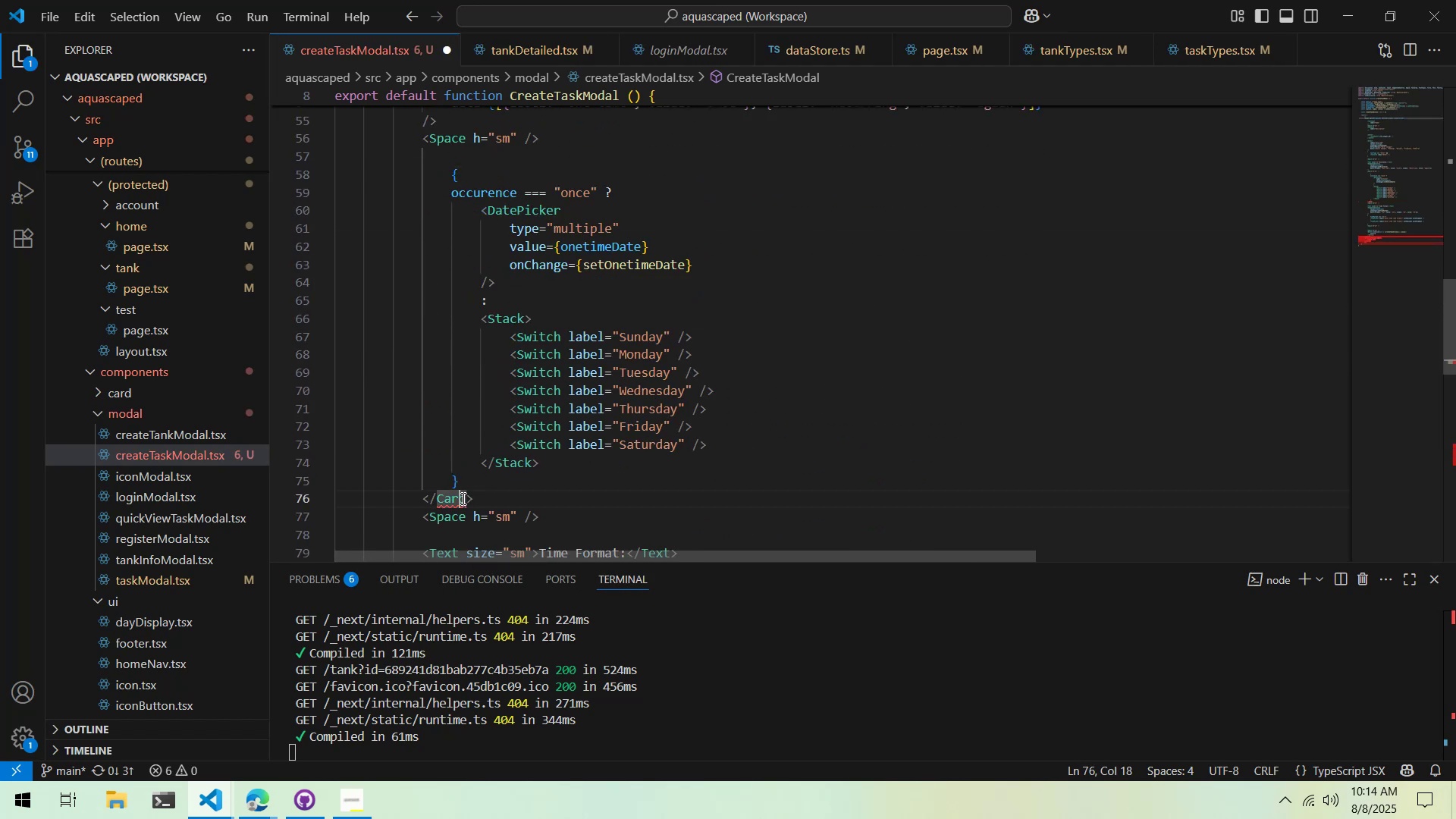 
key(Control+ControlLeft)
 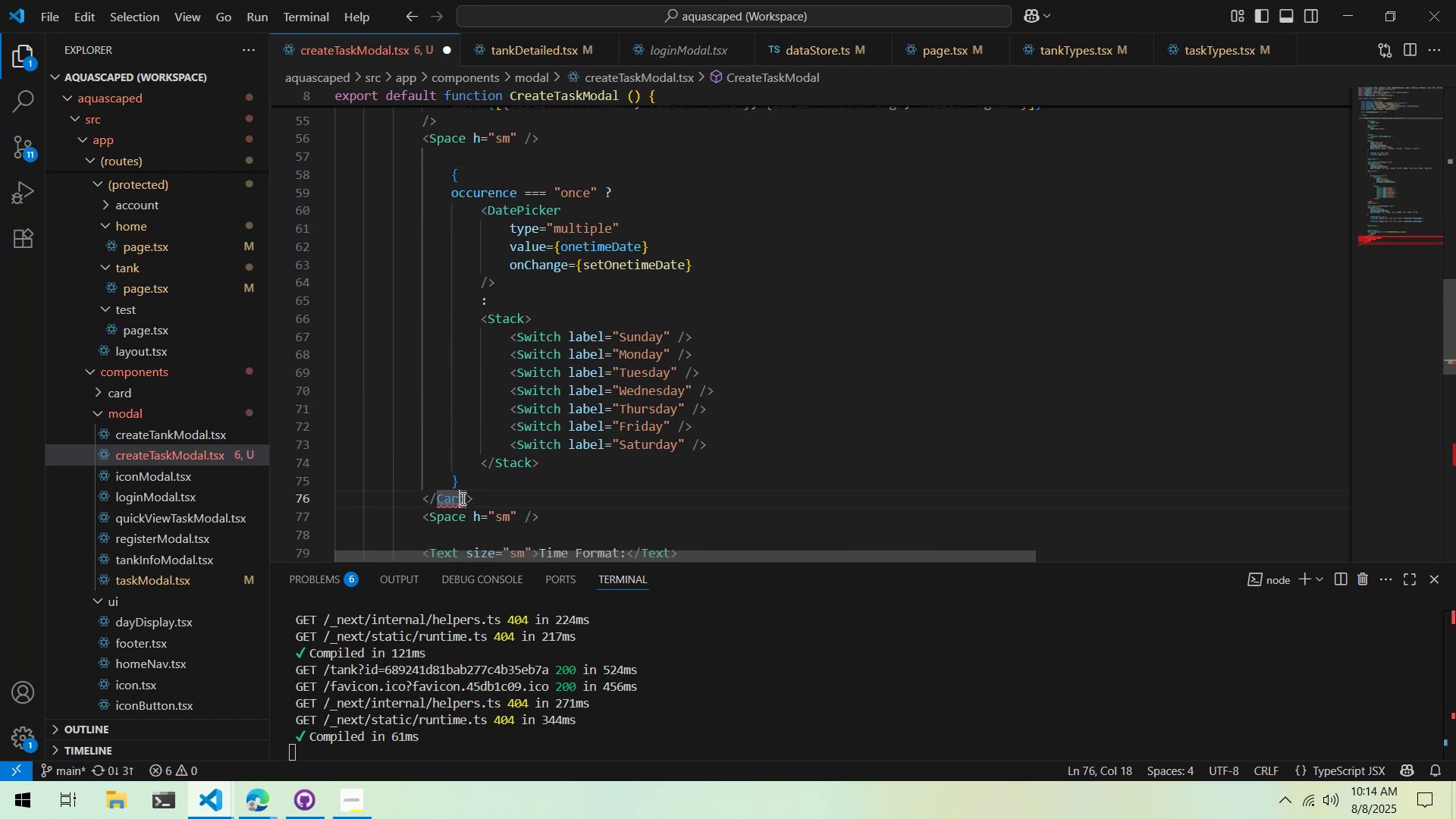 
key(Control+X)
 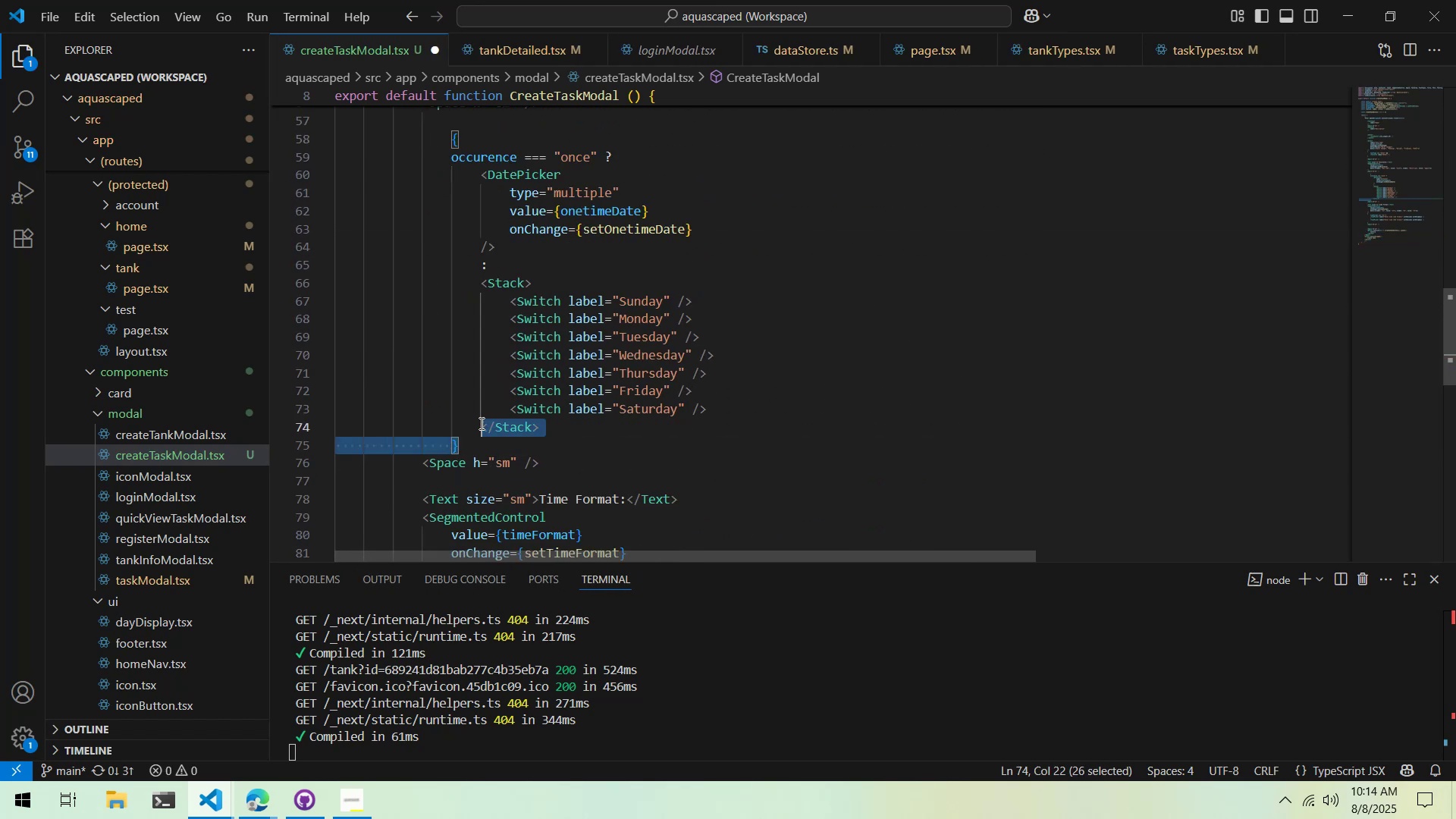 
scroll: coordinate [458, 383], scroll_direction: up, amount: 2.0
 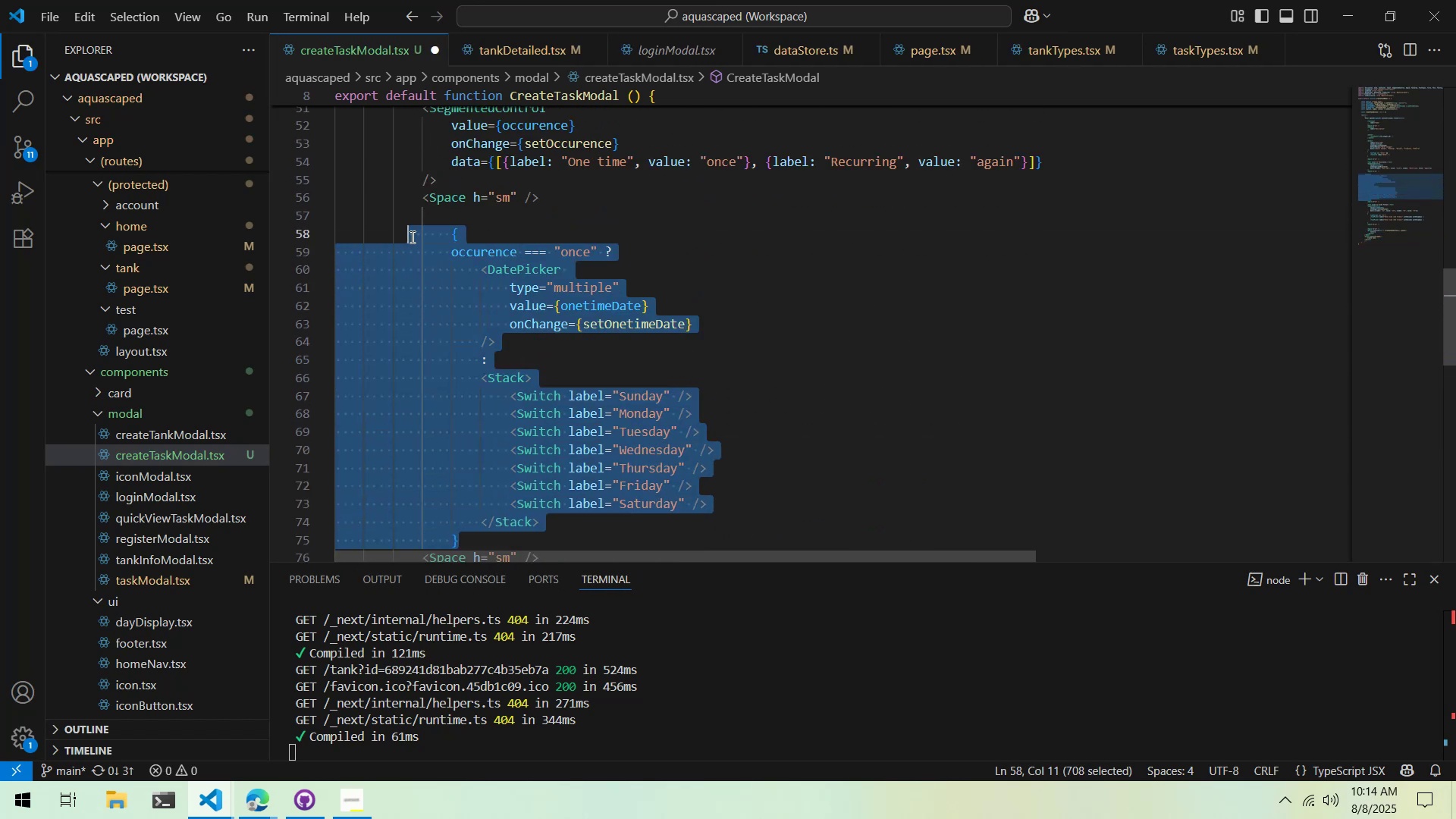 
key(Shift+ShiftLeft)
 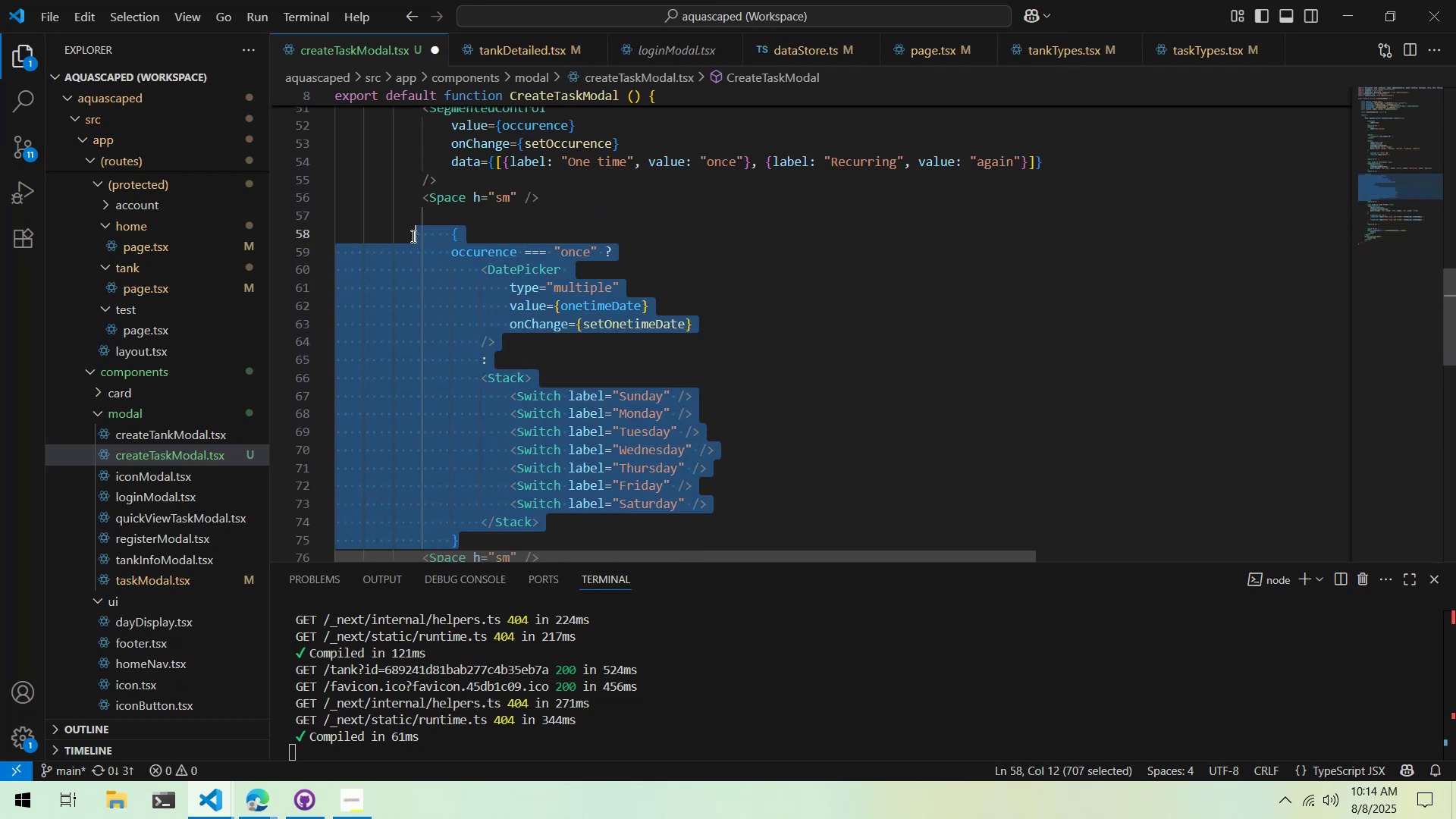 
key(Shift+Tab)
 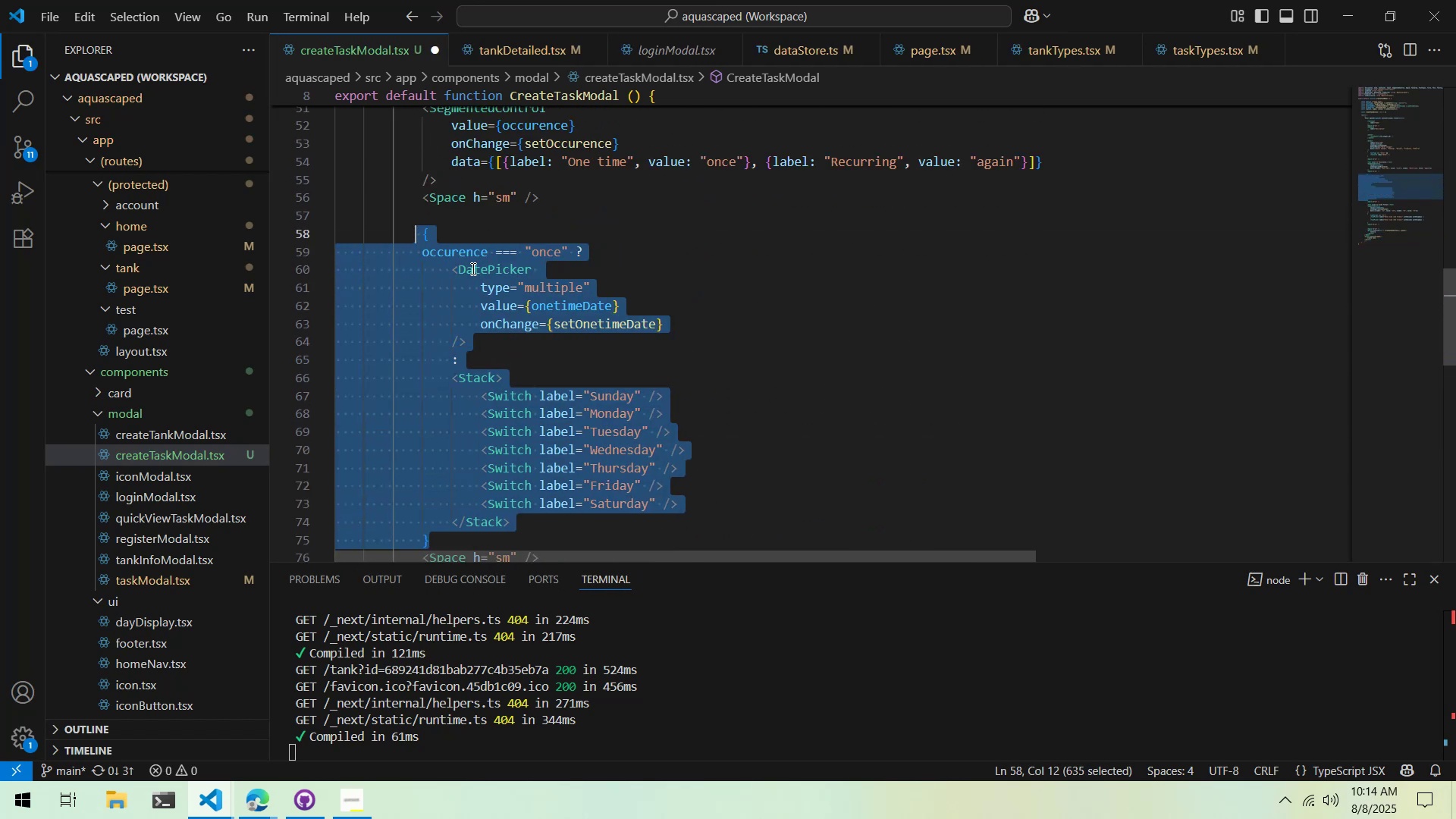 
left_click([481, 291])
 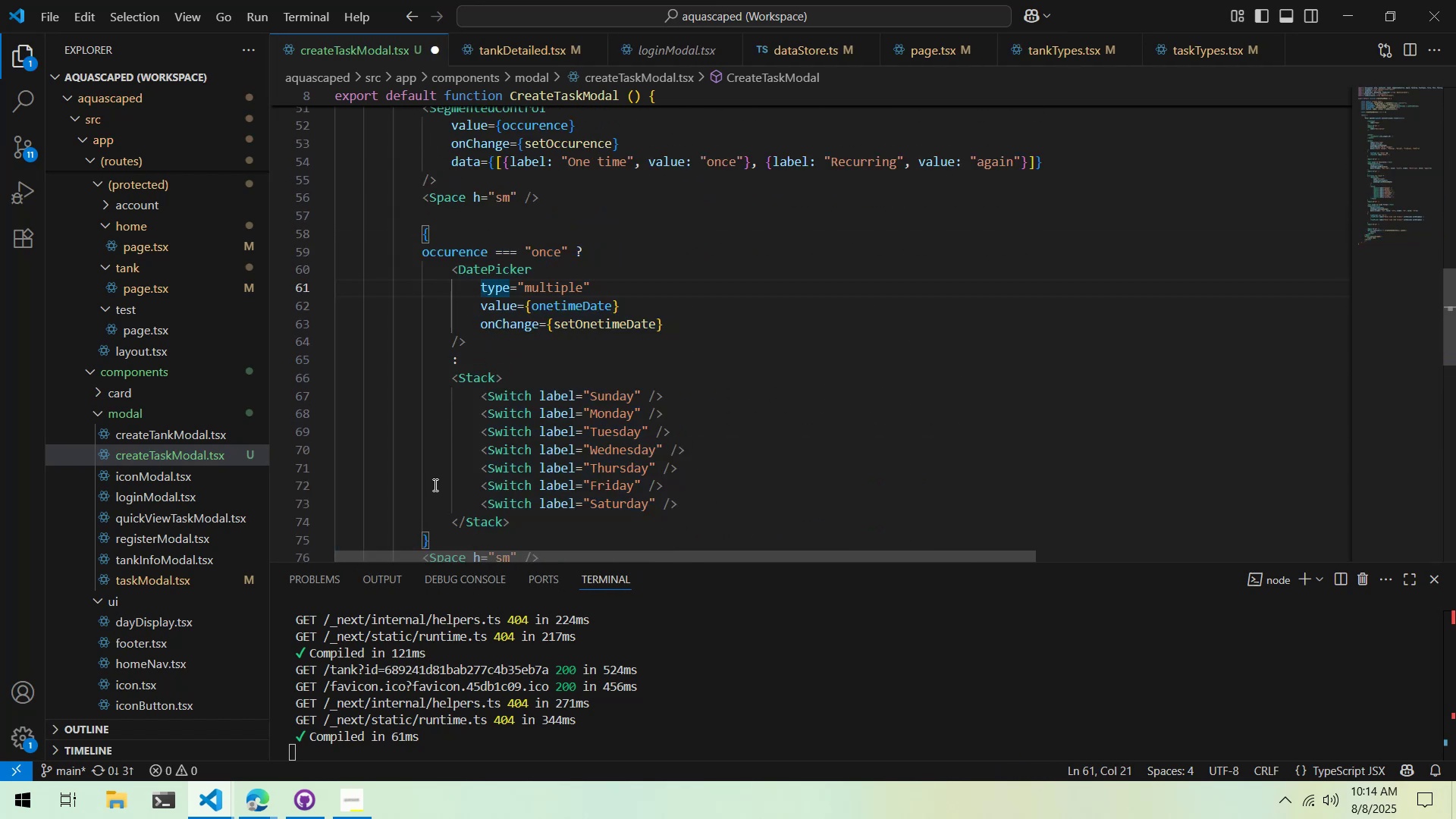 
scroll: coordinate [443, 471], scroll_direction: down, amount: 2.0
 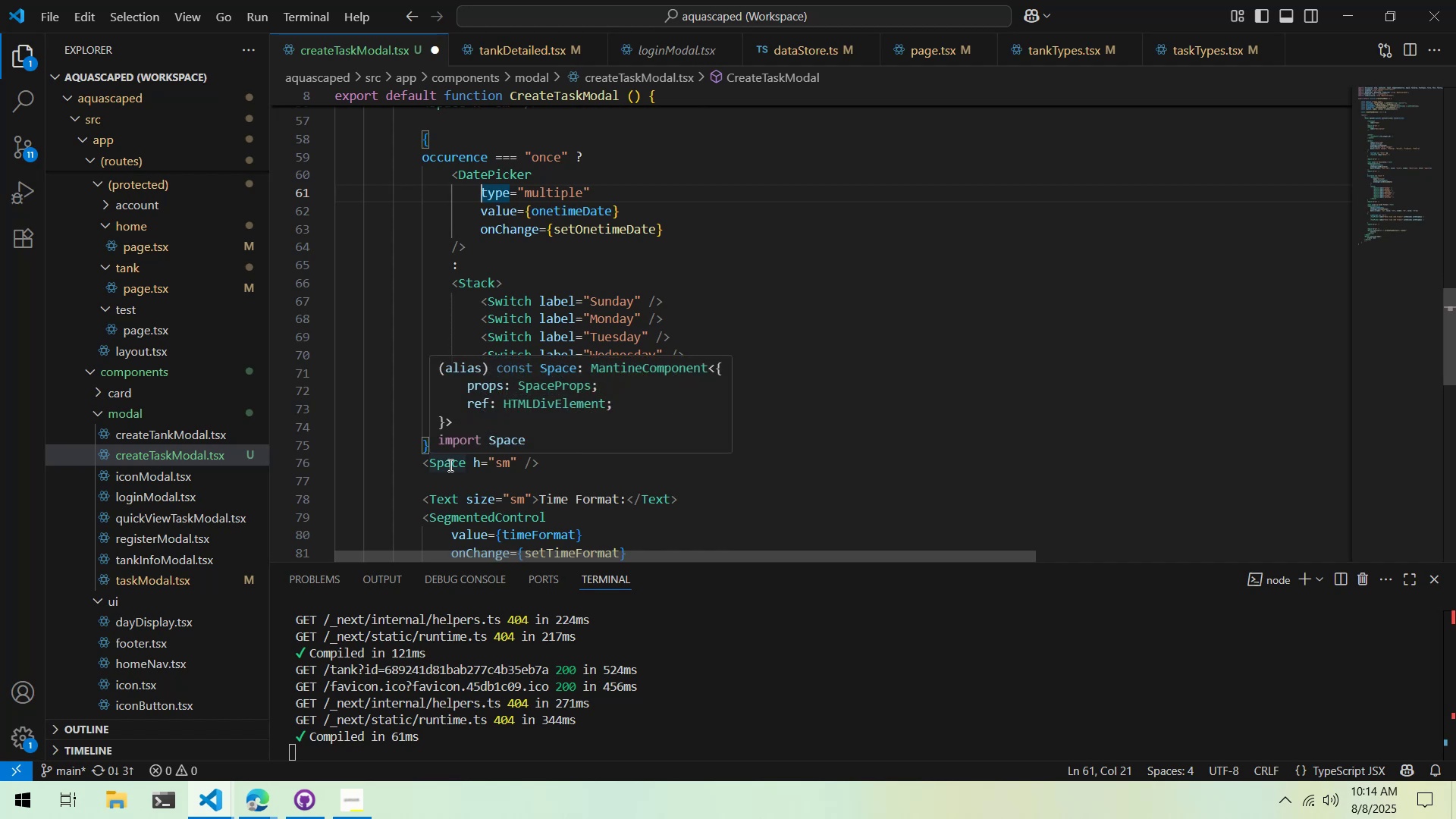 
left_click([608, 473])
 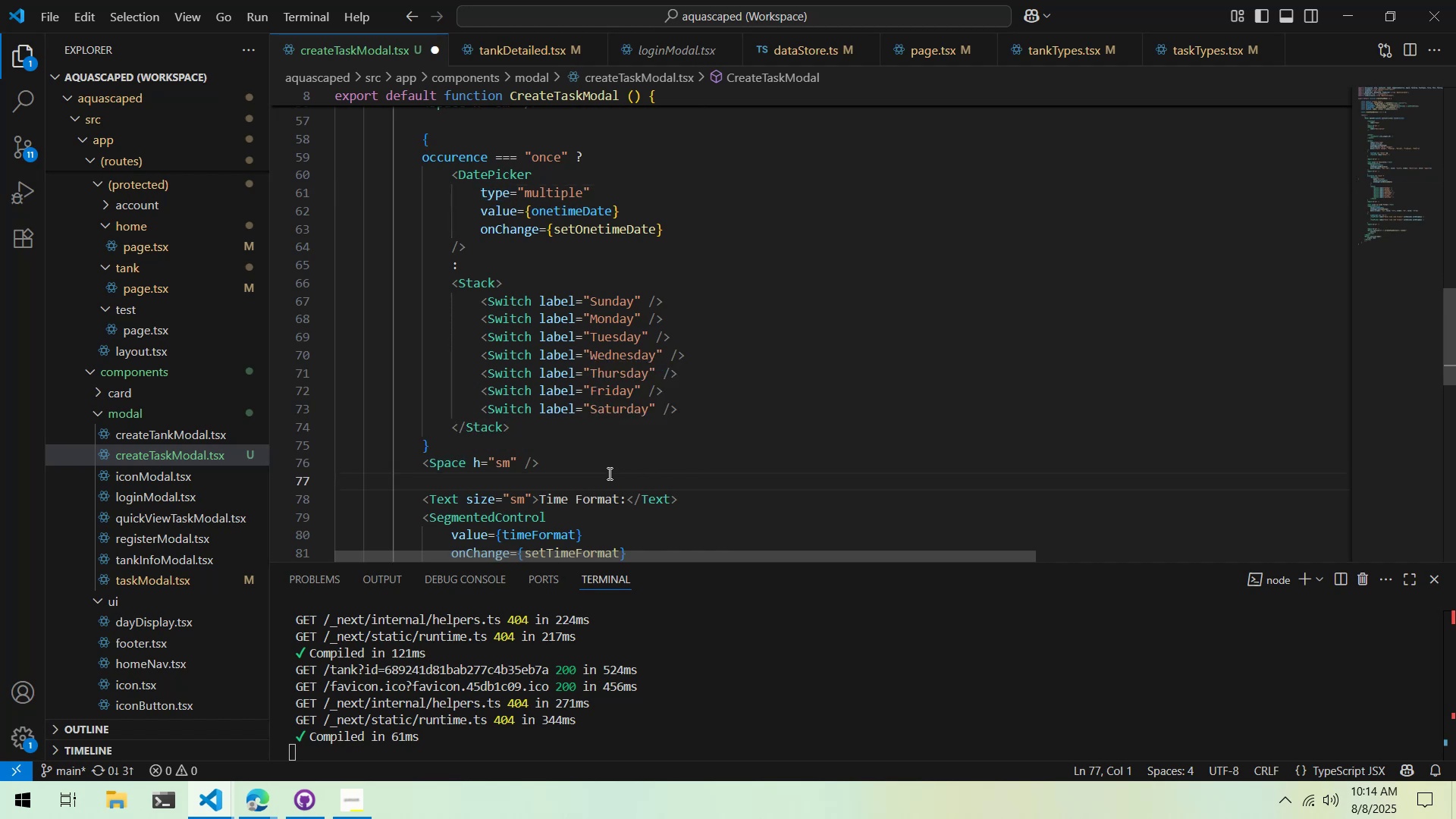 
key(Control+ControlLeft)
 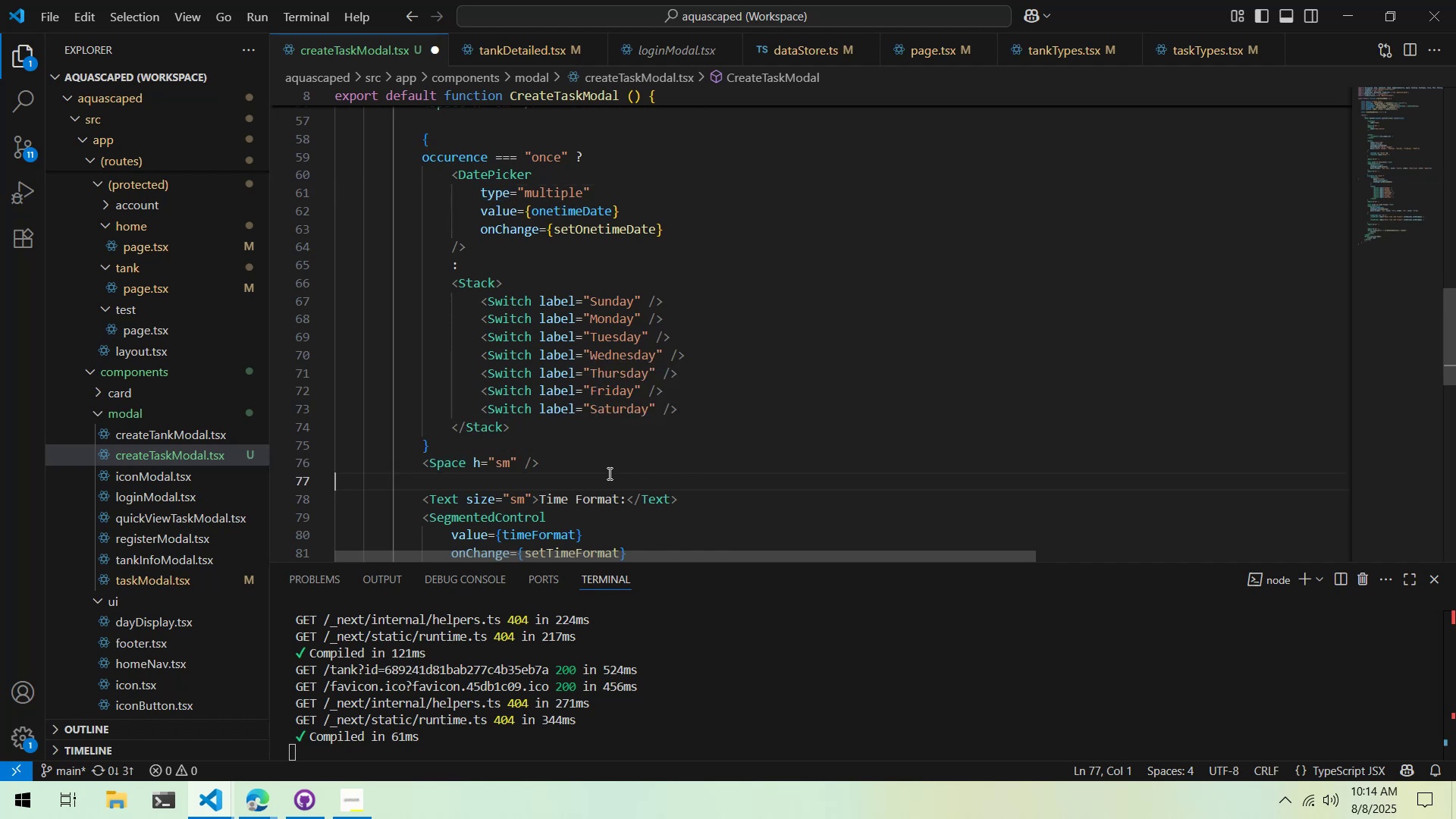 
key(Control+S)
 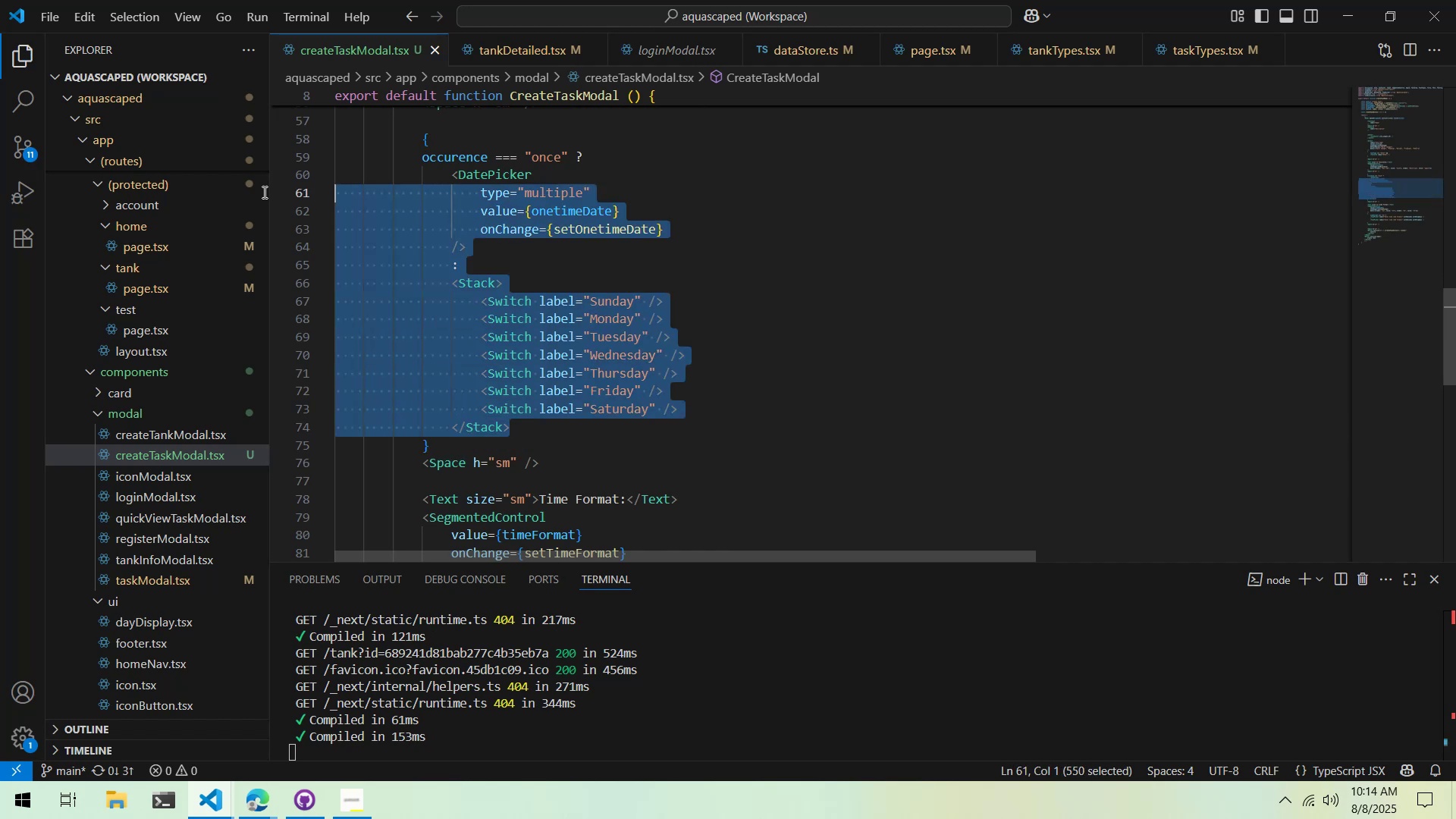 
key(Shift+ShiftLeft)
 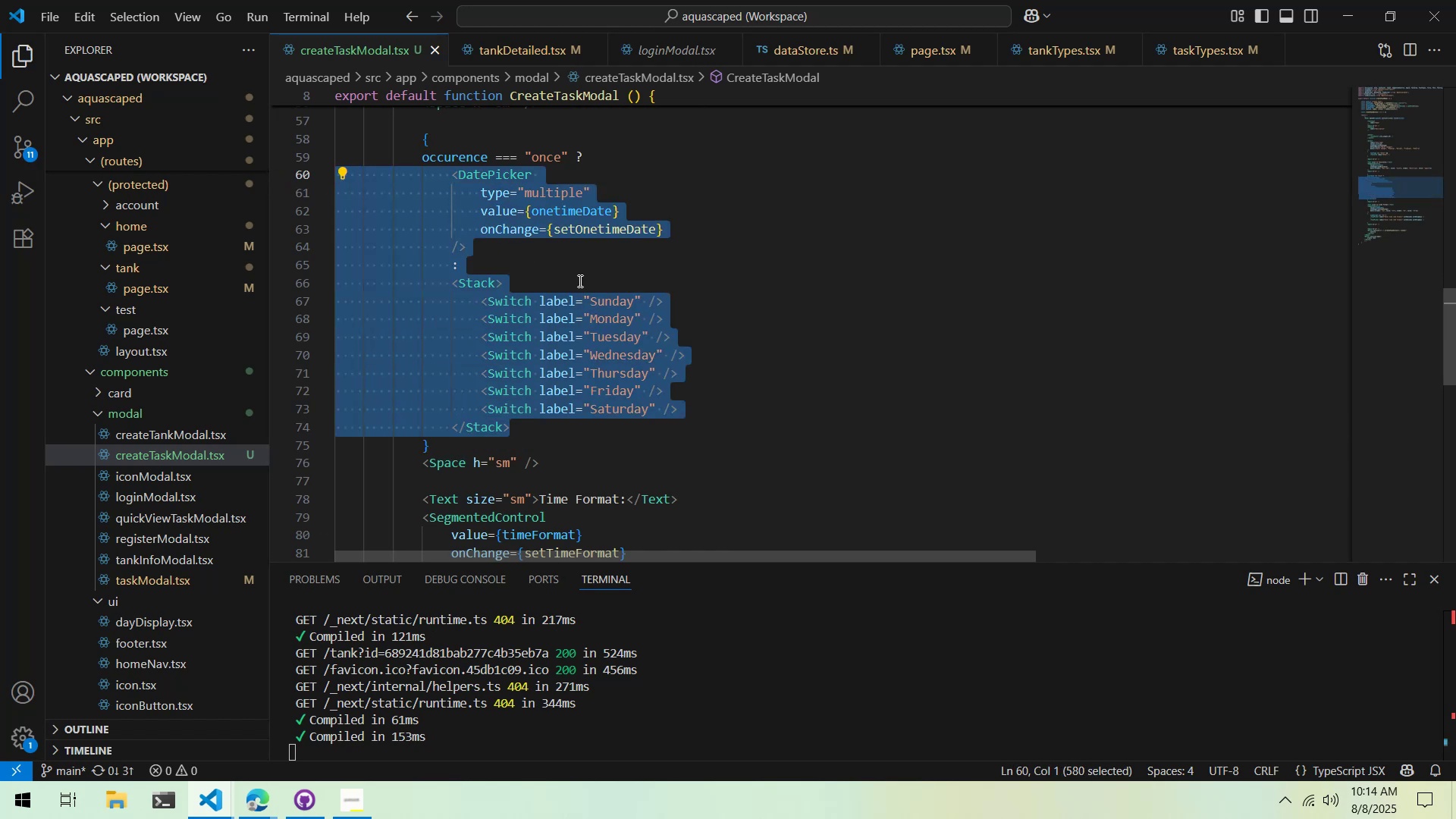 
key(Shift+Tab)
 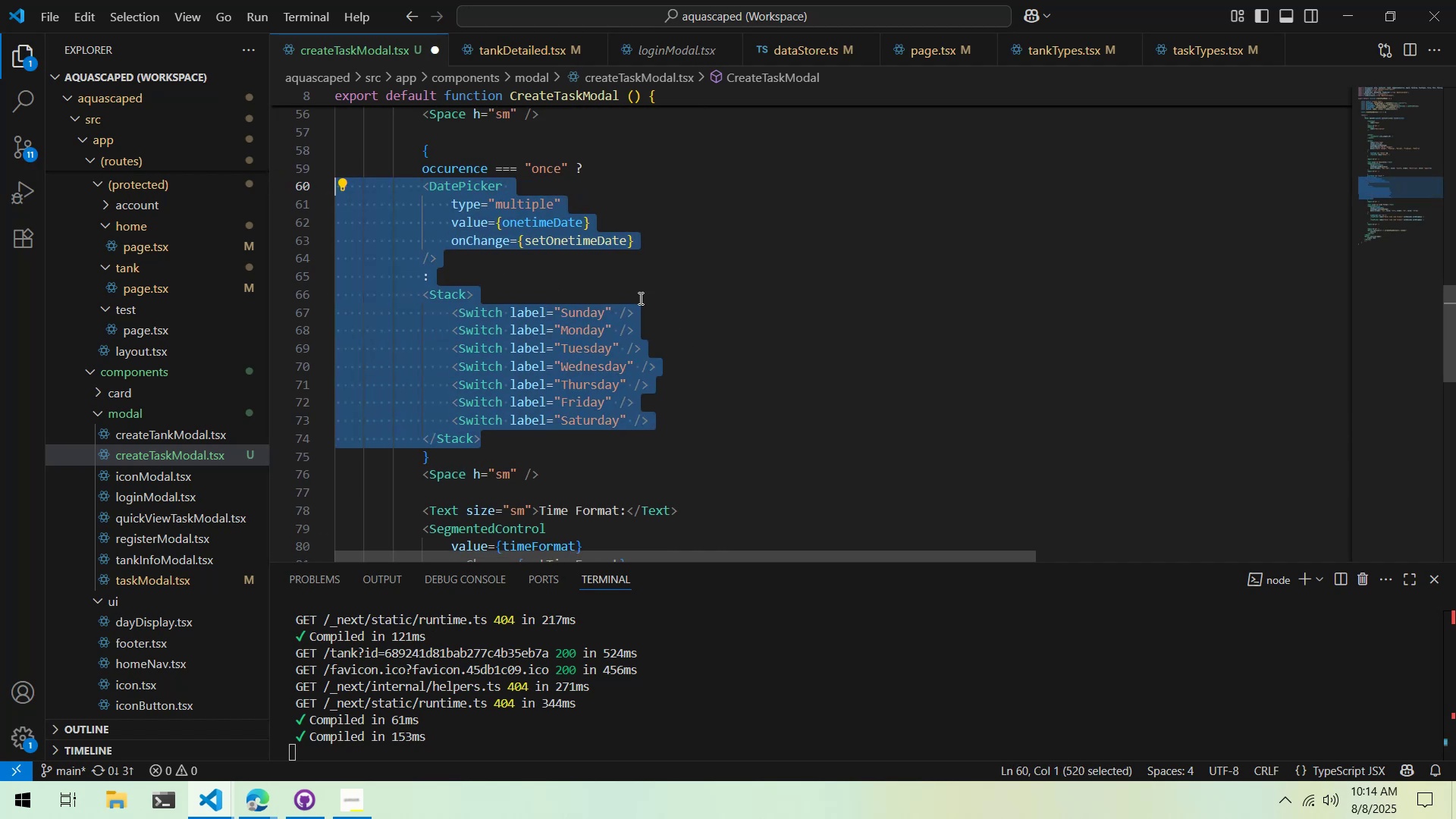 
left_click([640, 298])
 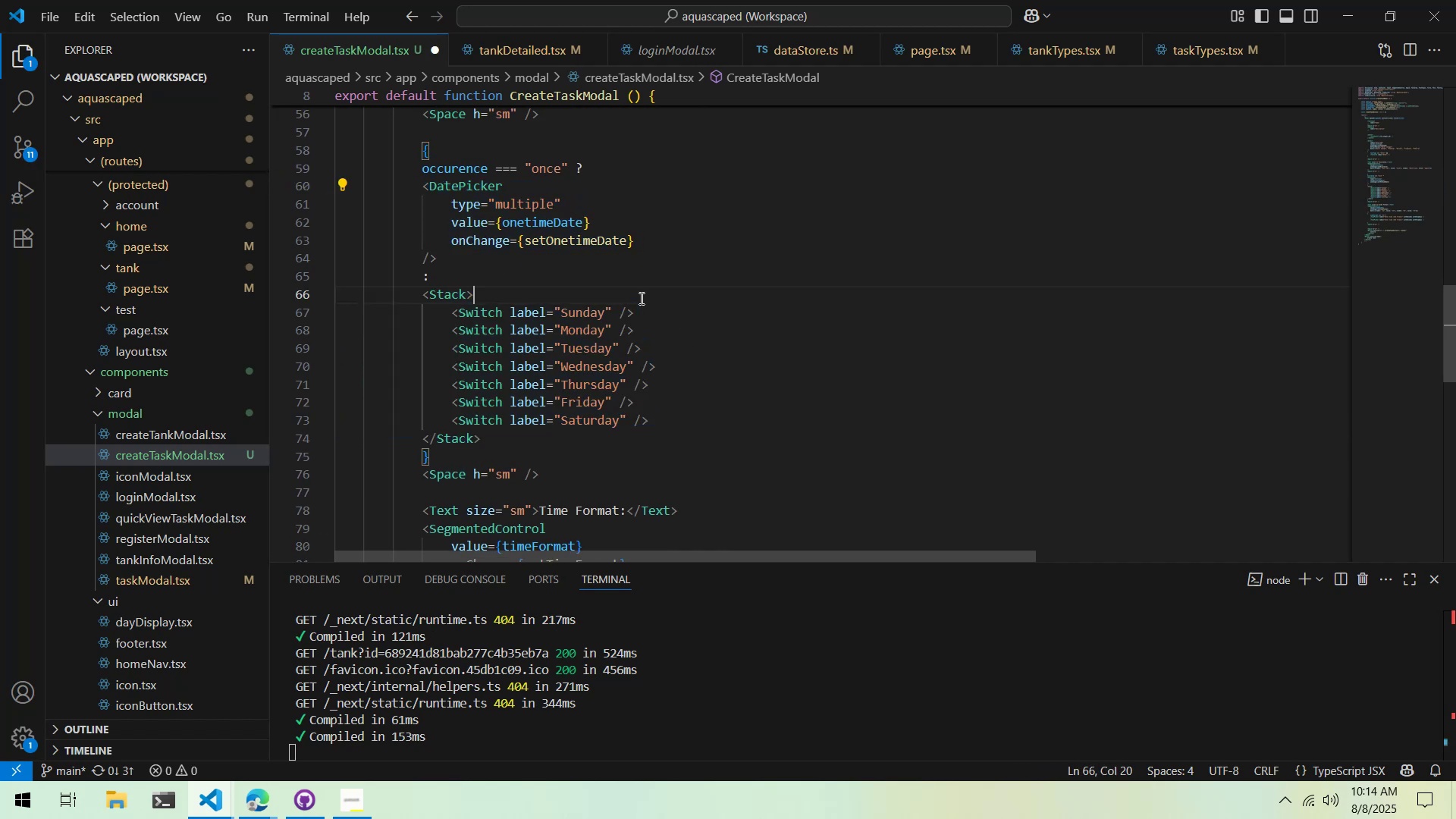 
key(Control+ControlLeft)
 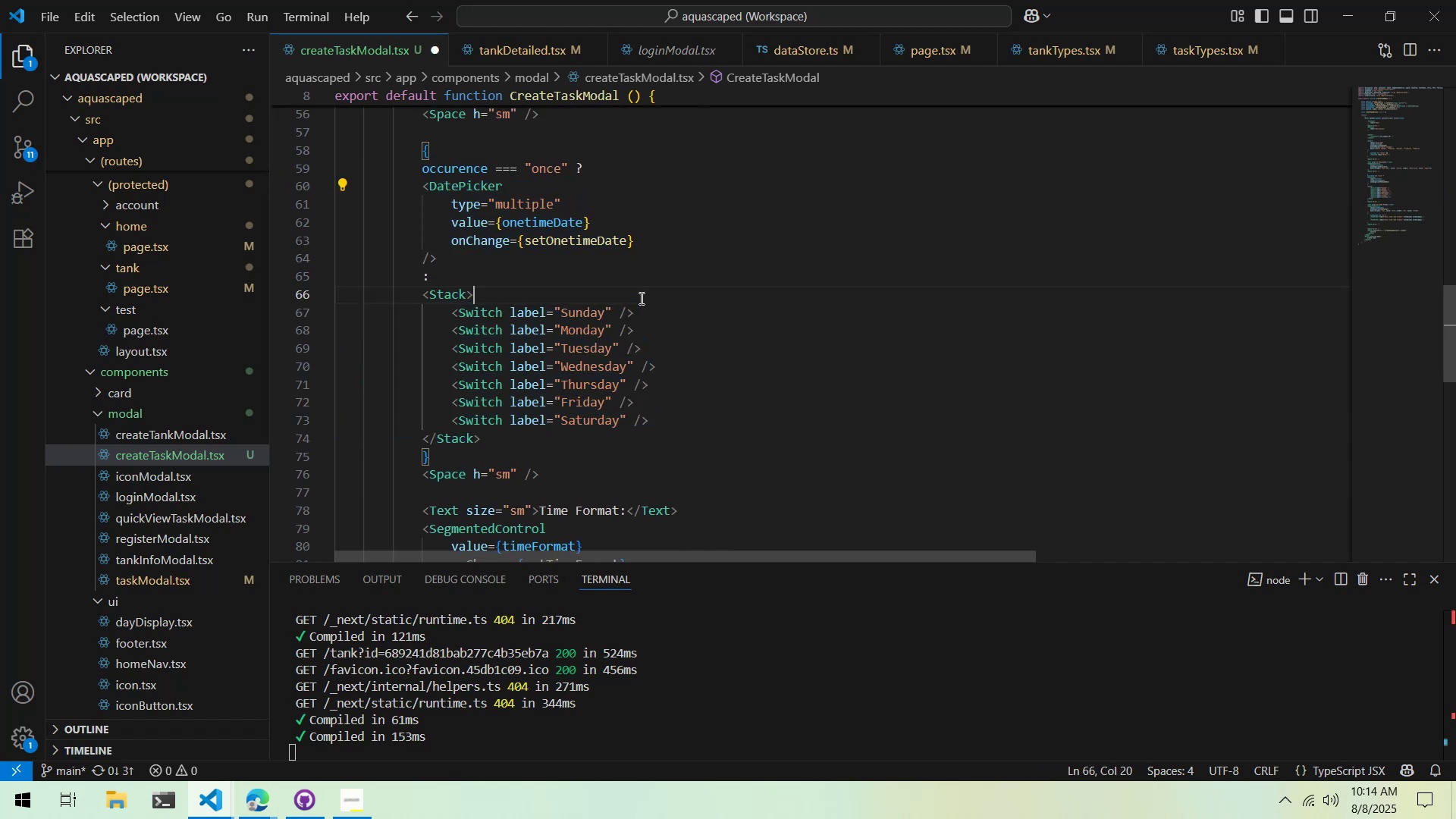 
key(Control+S)
 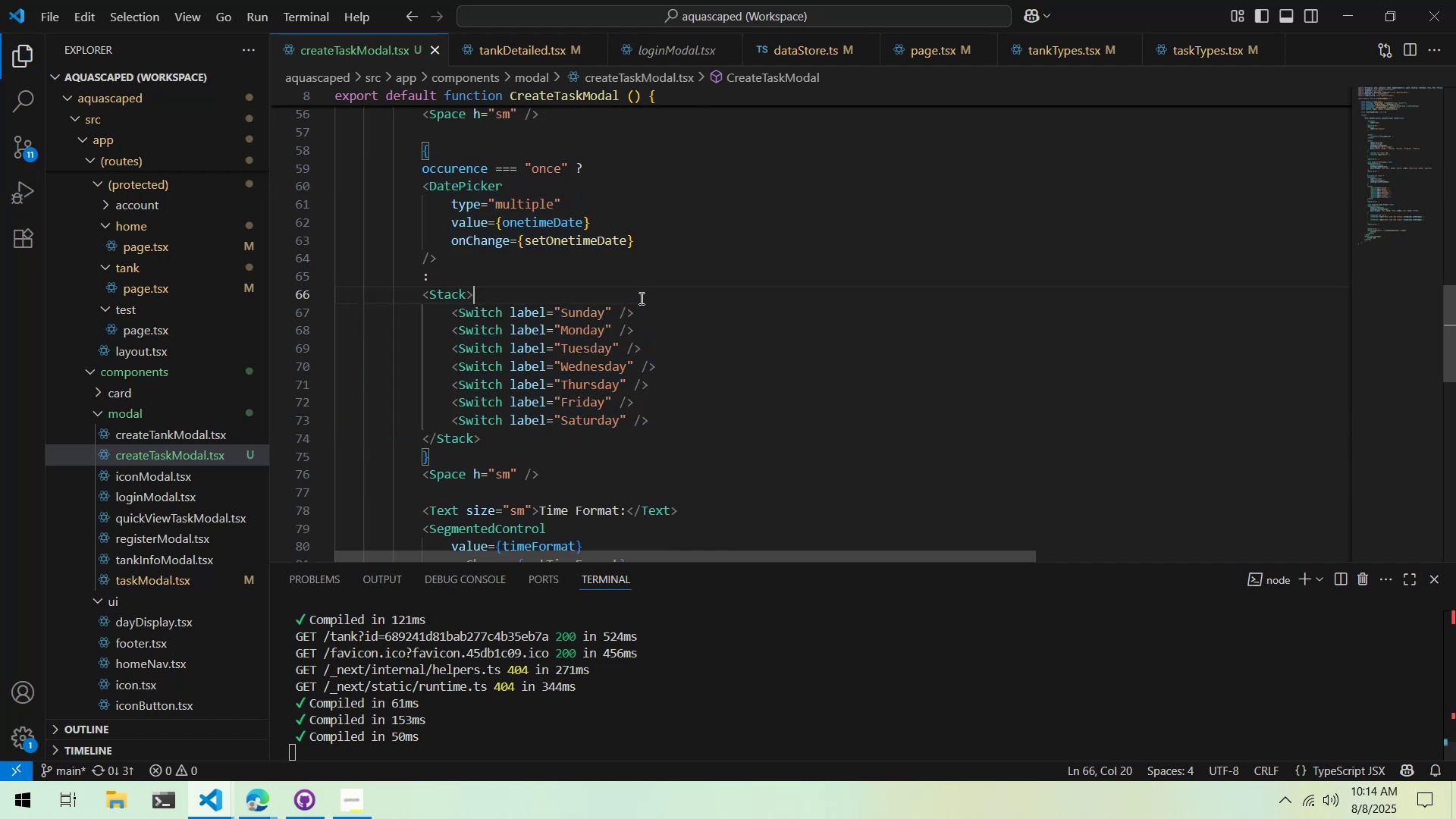 
key(Alt+AltLeft)
 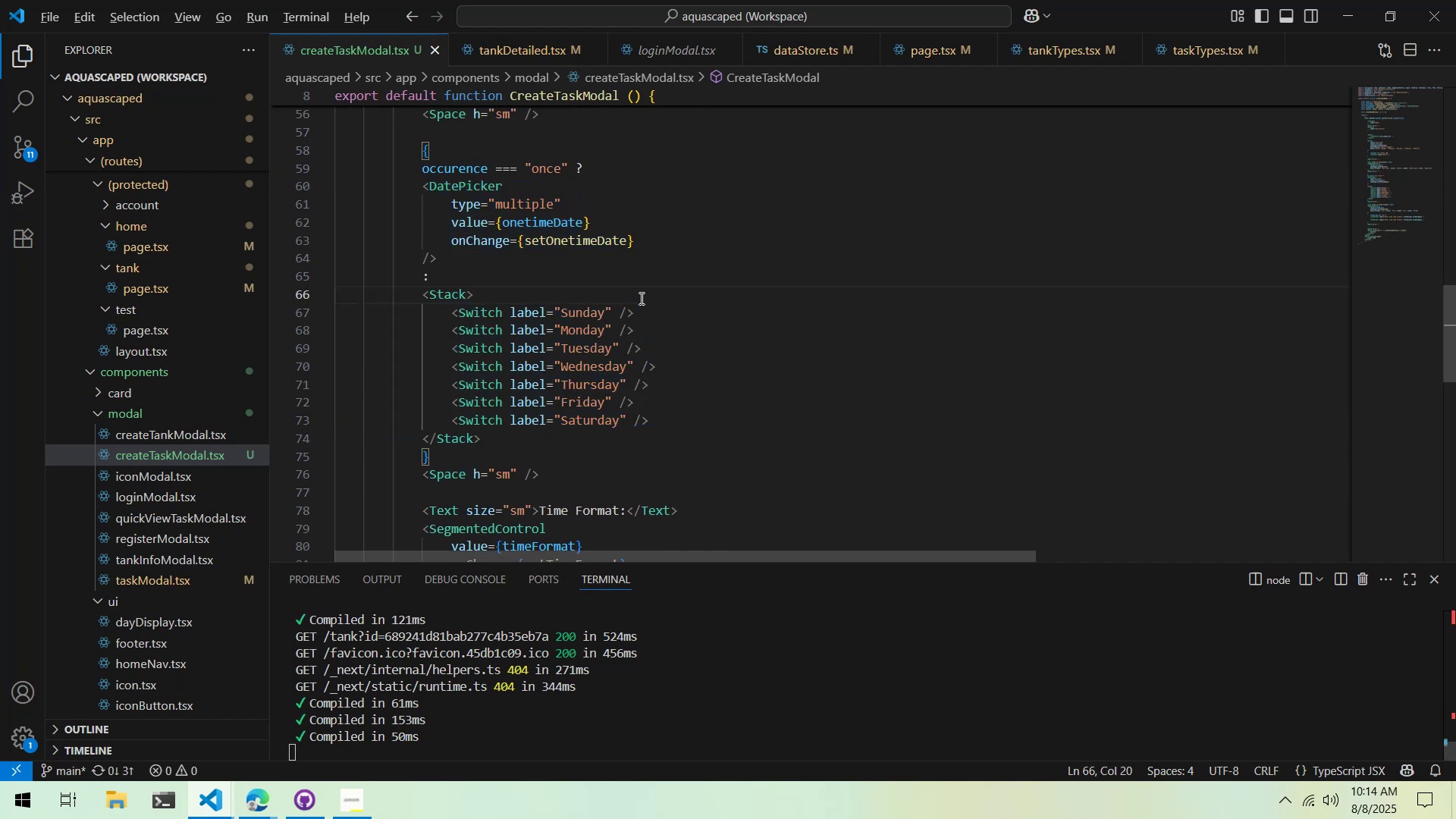 
key(Alt+Tab)
 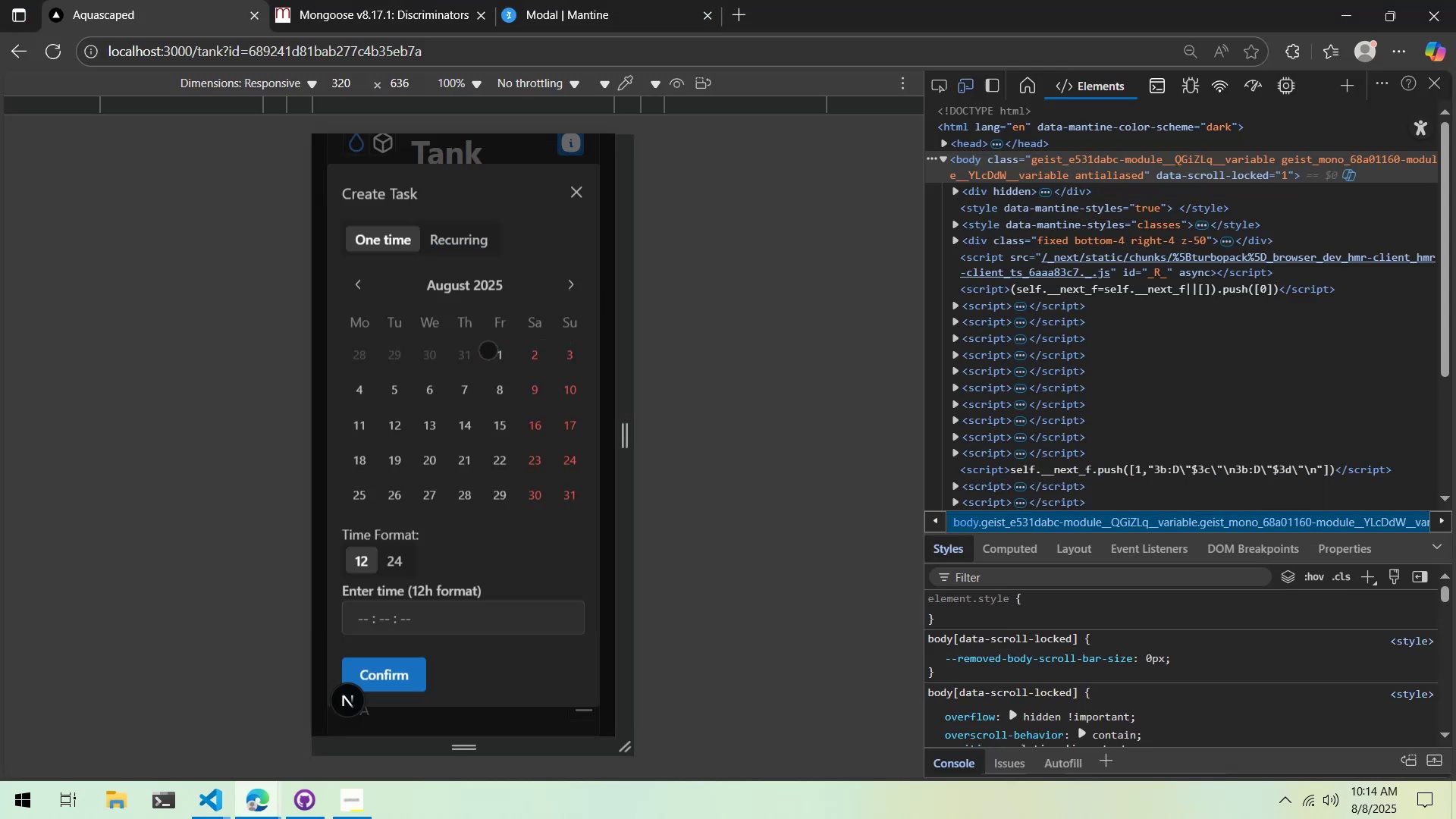 
left_click([554, 286])
 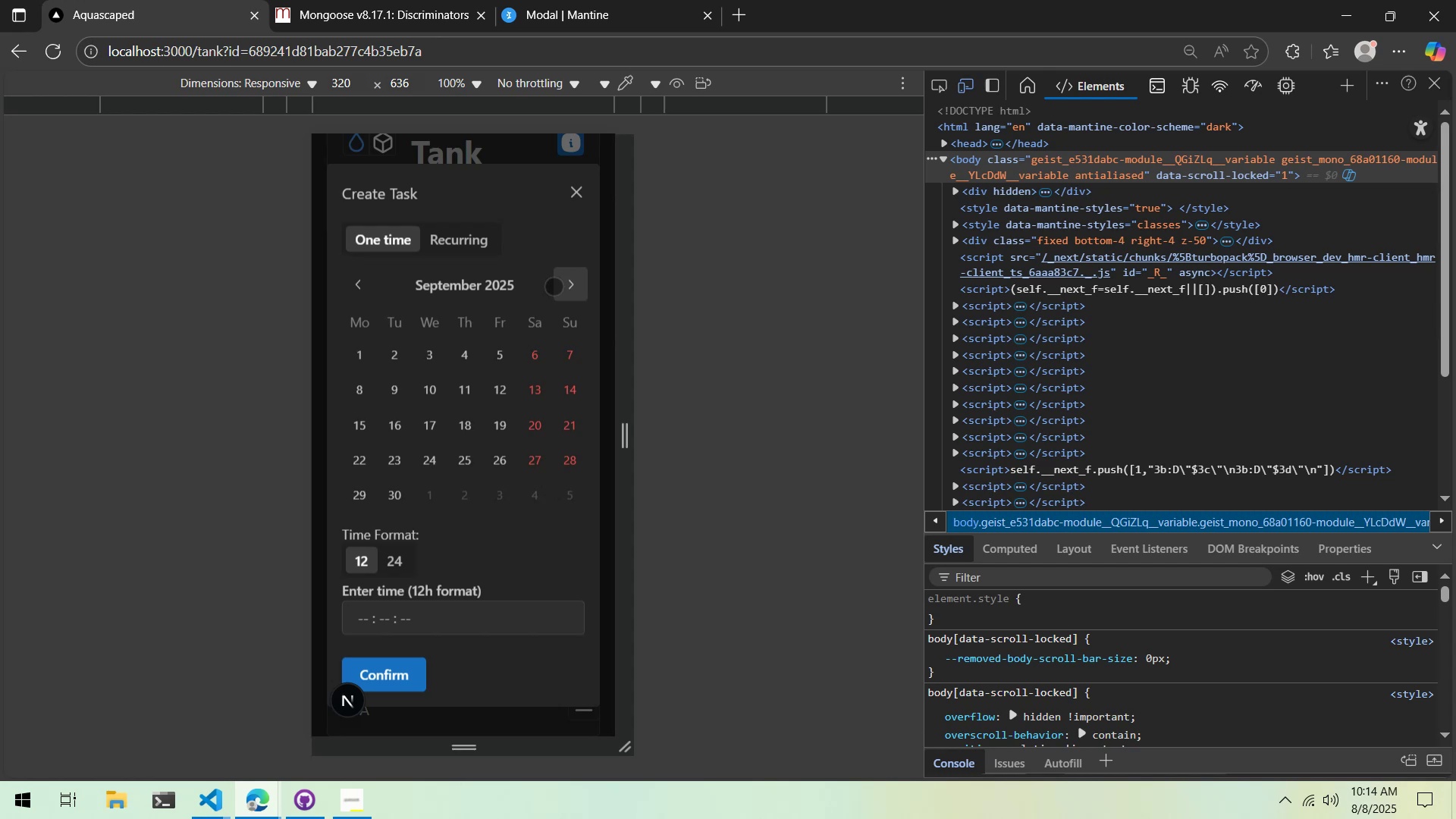 
left_click([554, 286])
 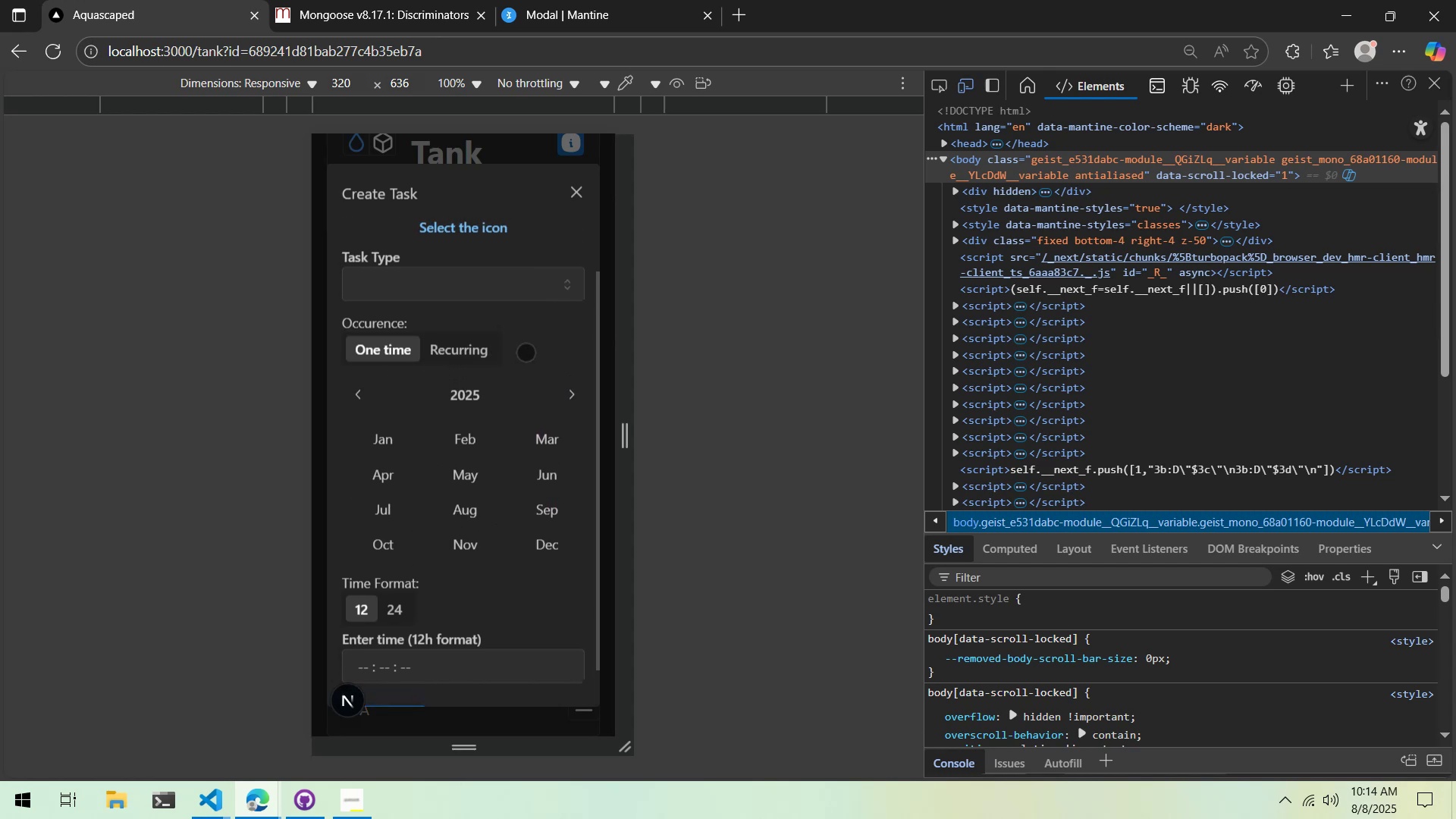 
mouse_move([483, 353])
 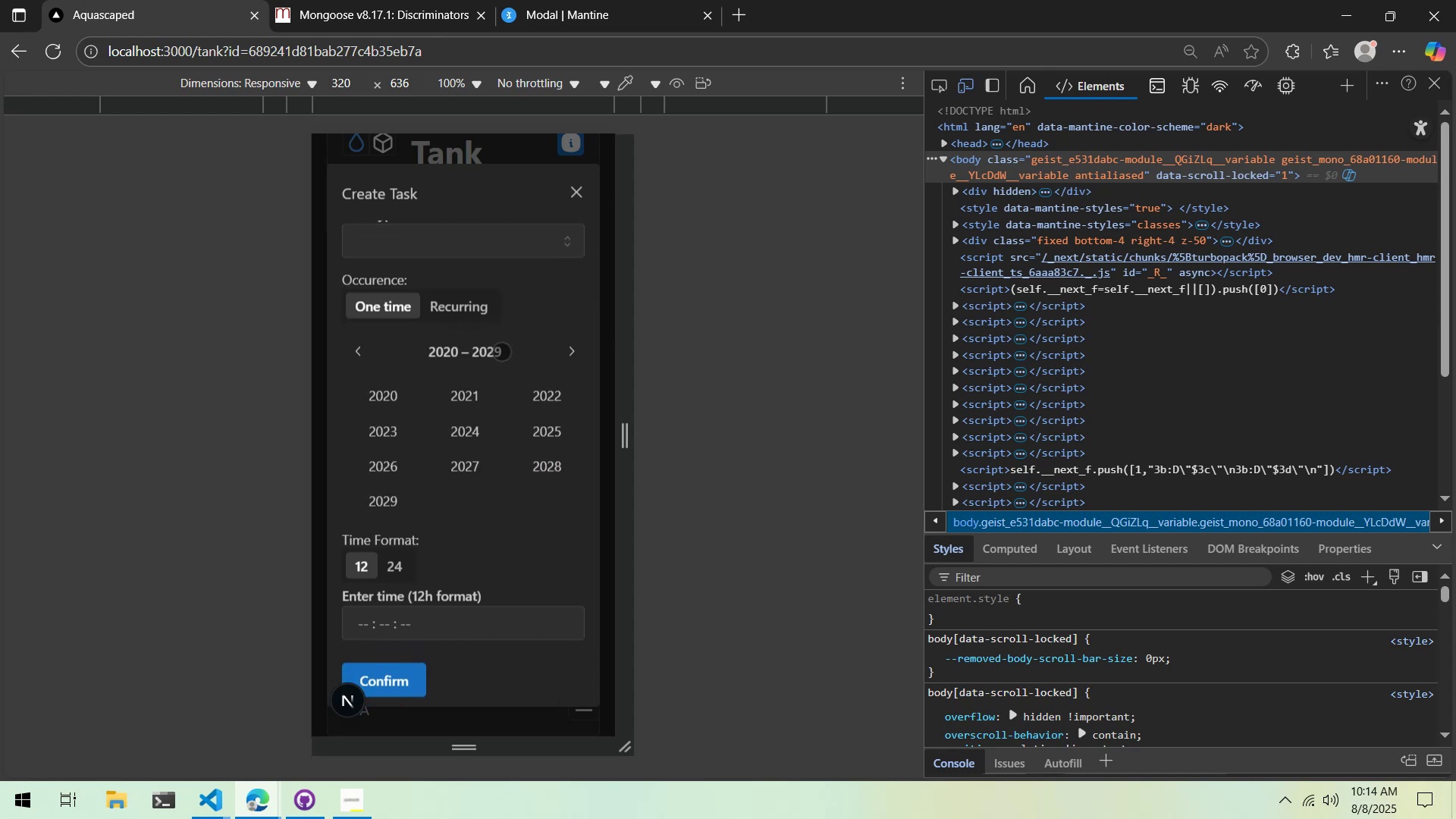 
double_click([555, 348])
 